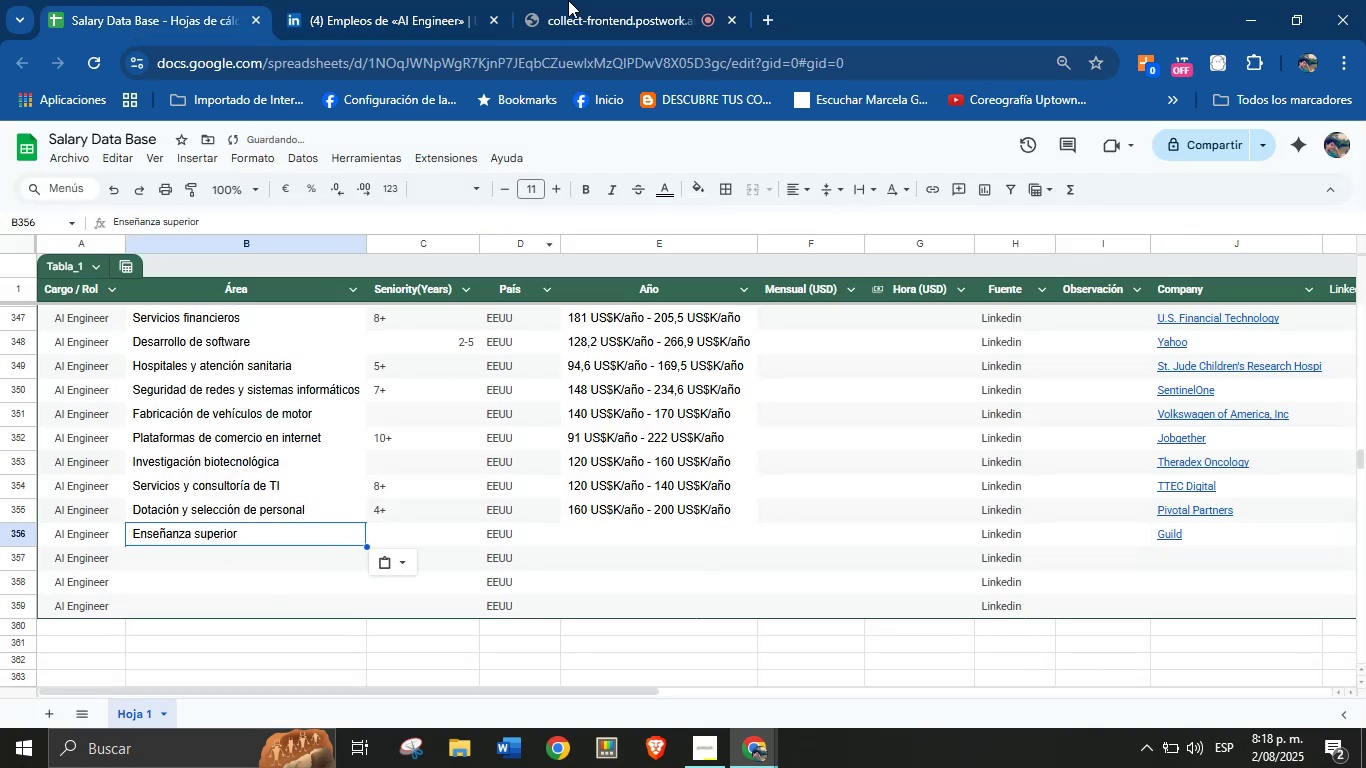 
left_click([464, 0])
 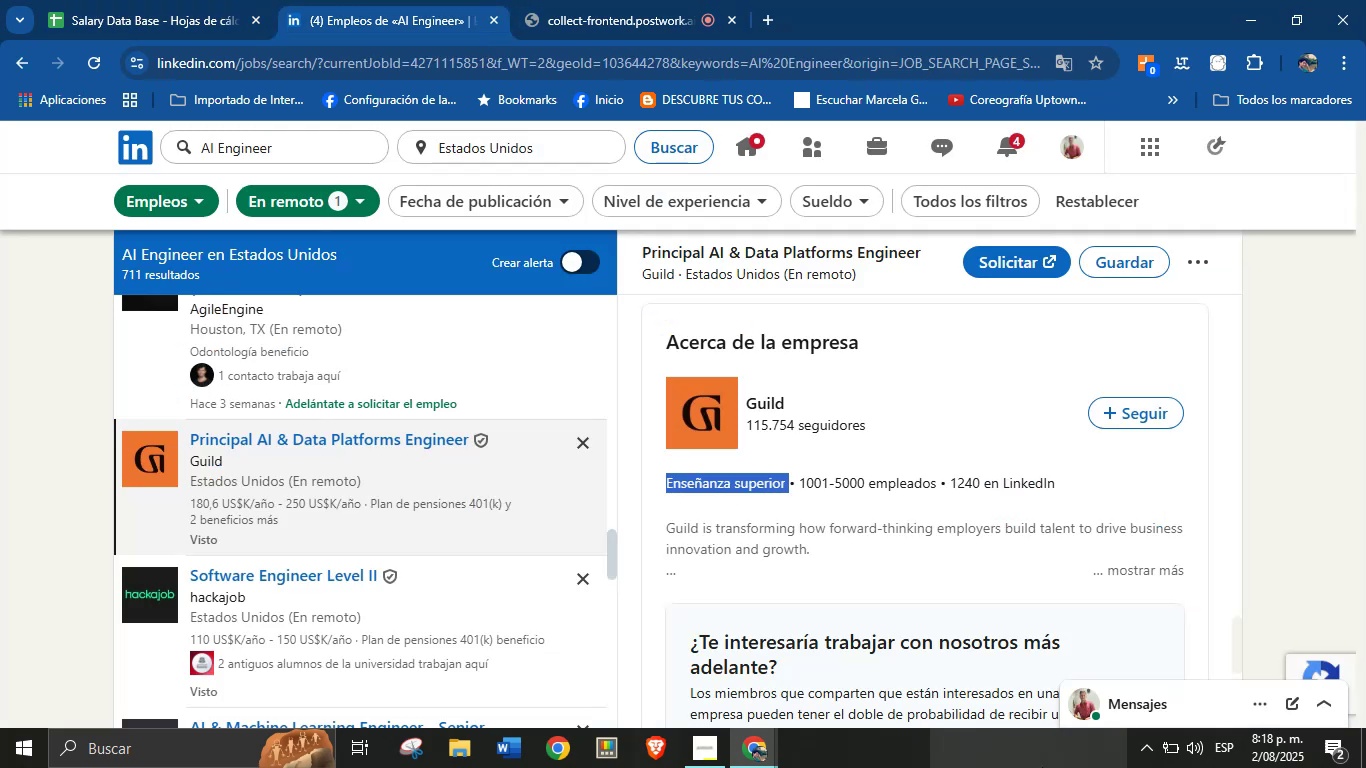 
scroll: coordinate [1081, 431], scroll_direction: down, amount: 5.0
 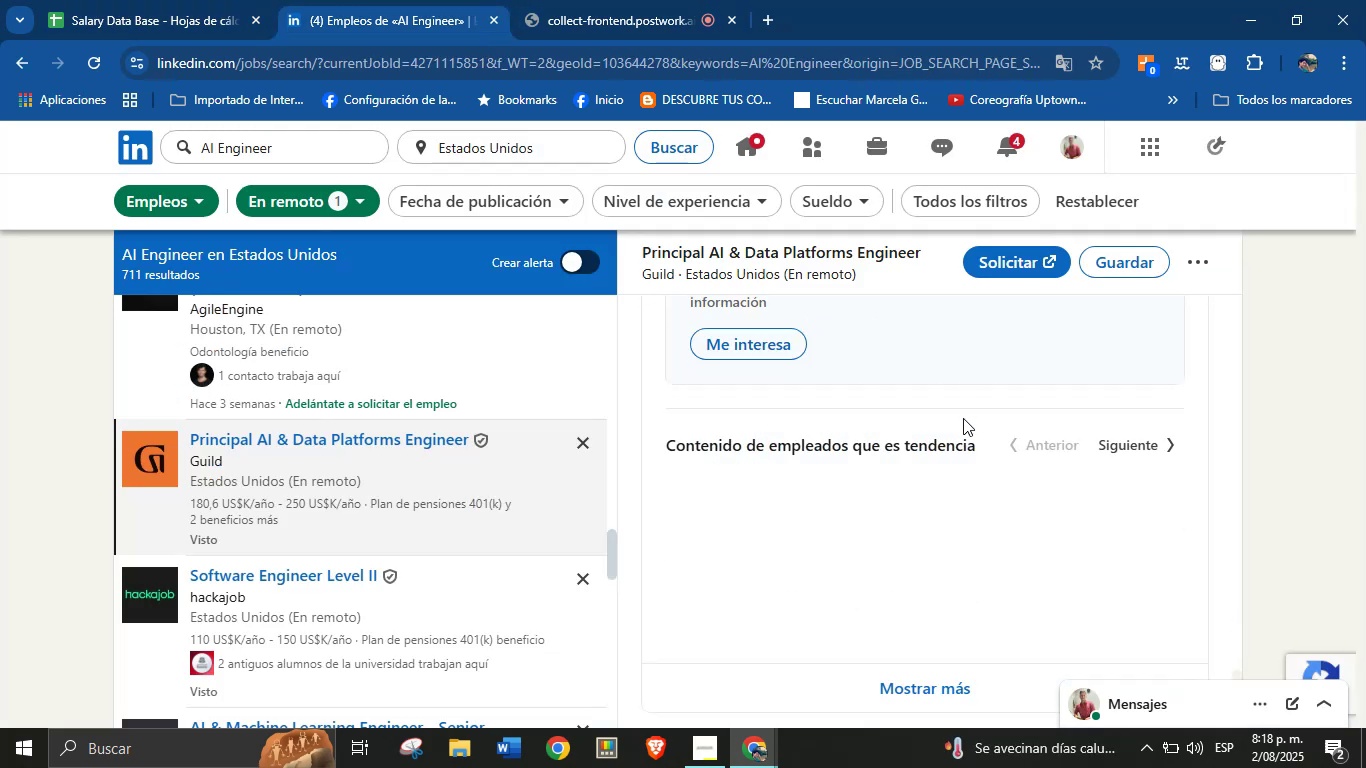 
scroll: coordinate [934, 512], scroll_direction: up, amount: 30.0
 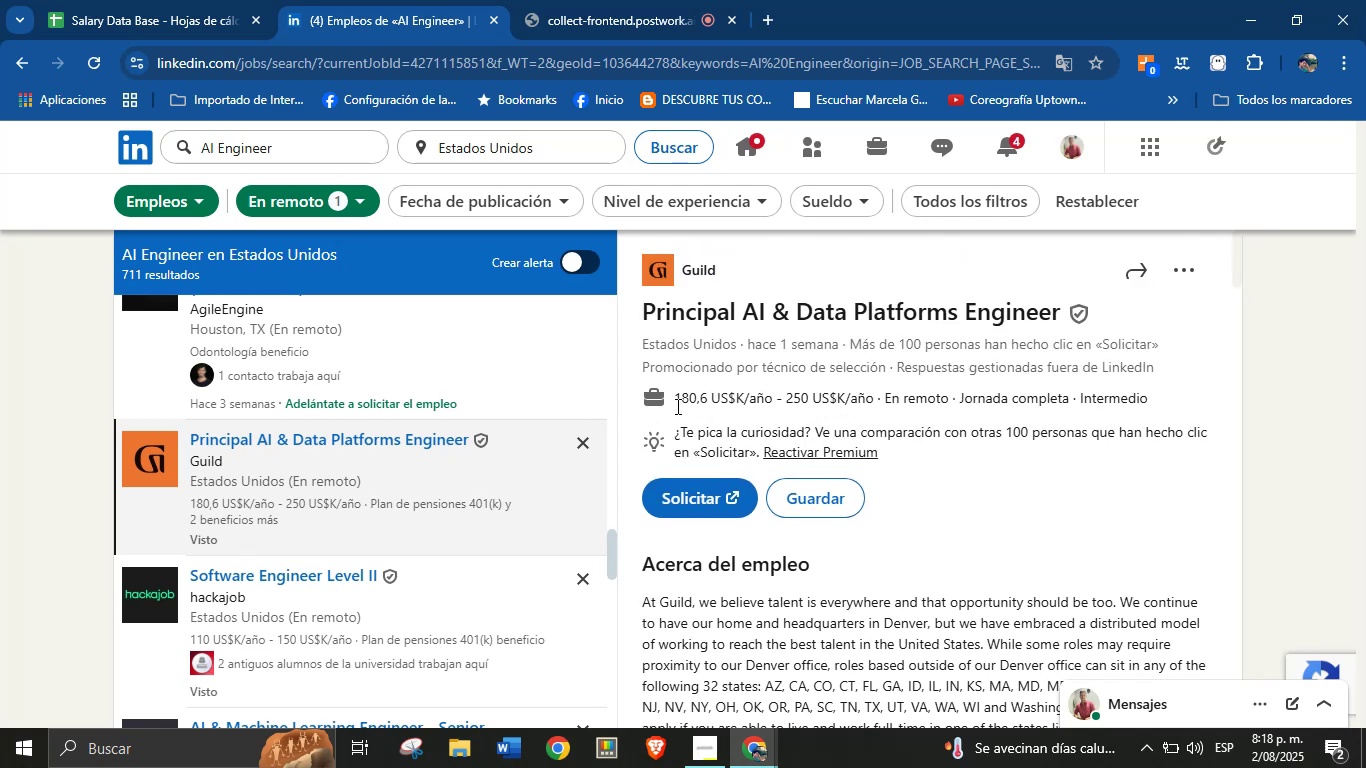 
left_click_drag(start_coordinate=[674, 399], to_coordinate=[881, 399])
 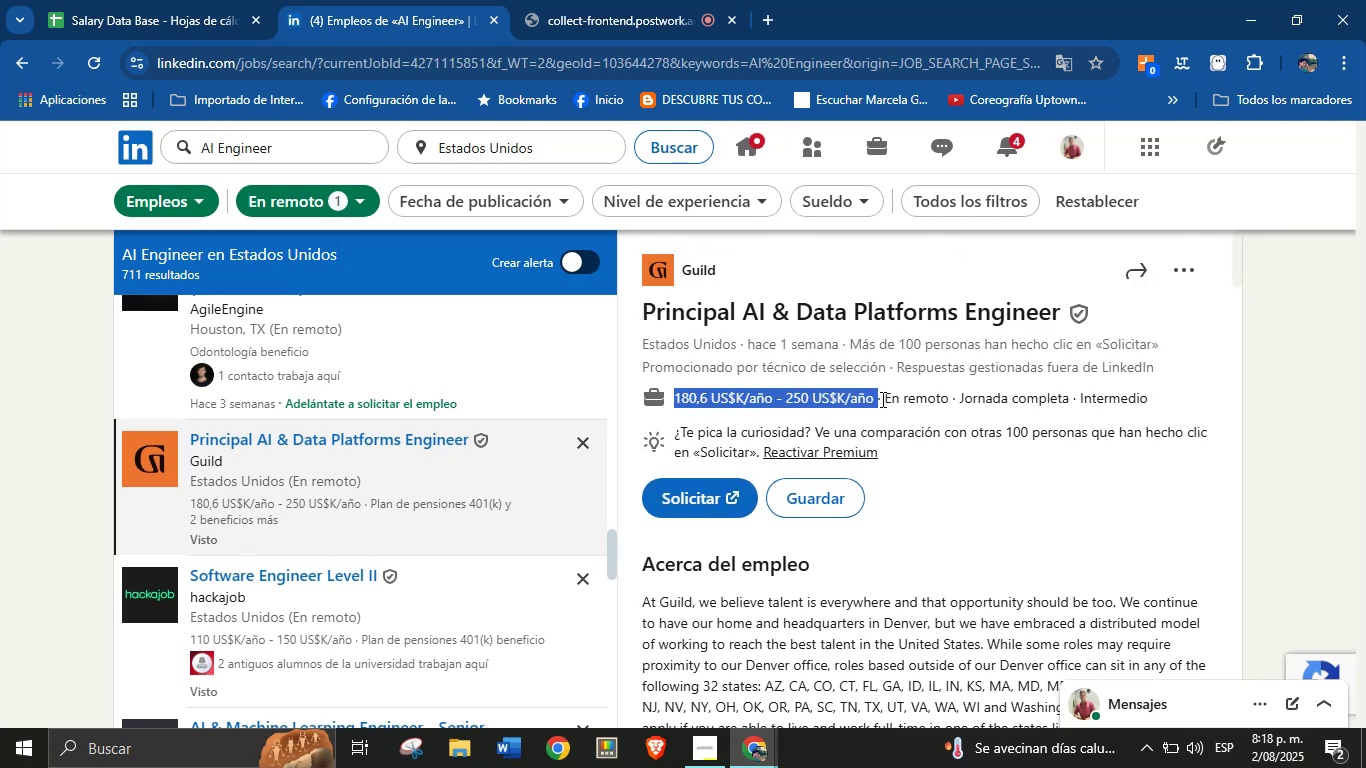 
key(Control+C)
 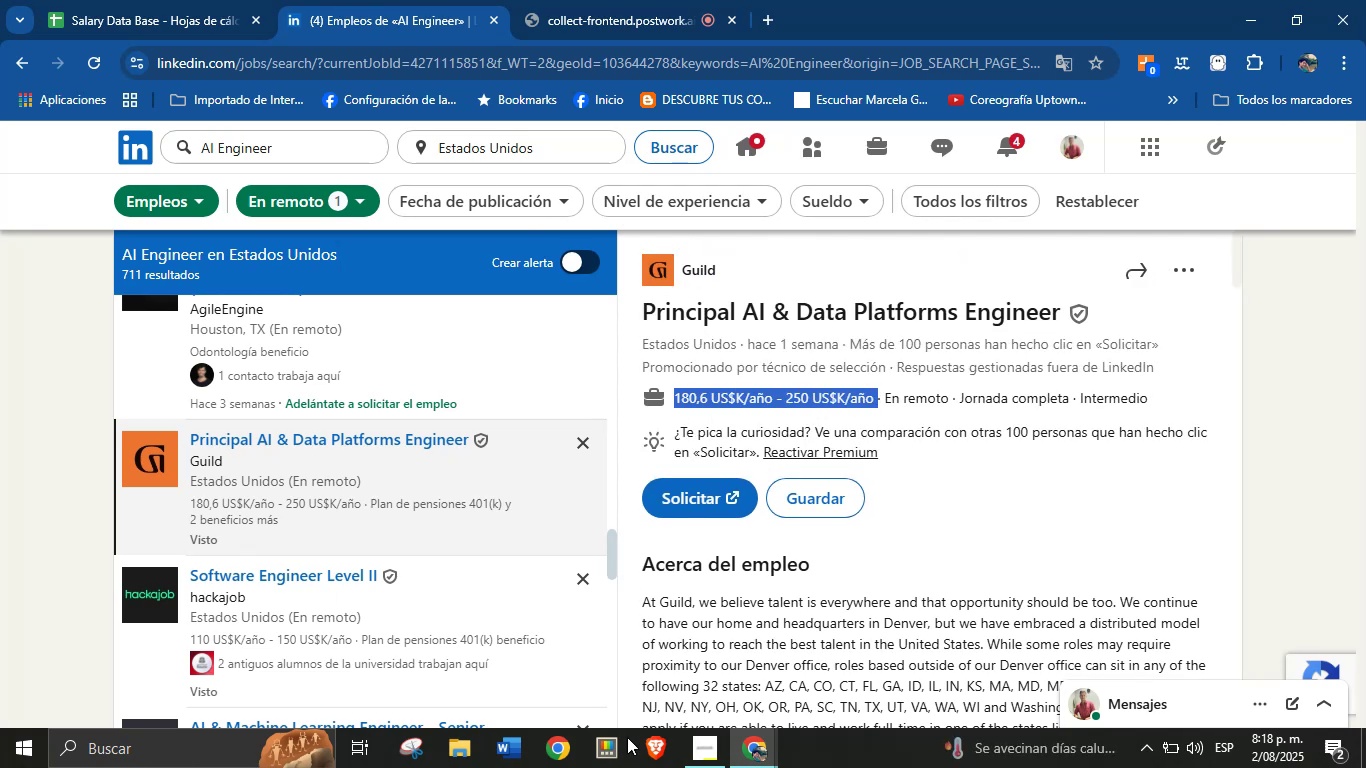 
left_click([112, 0])
 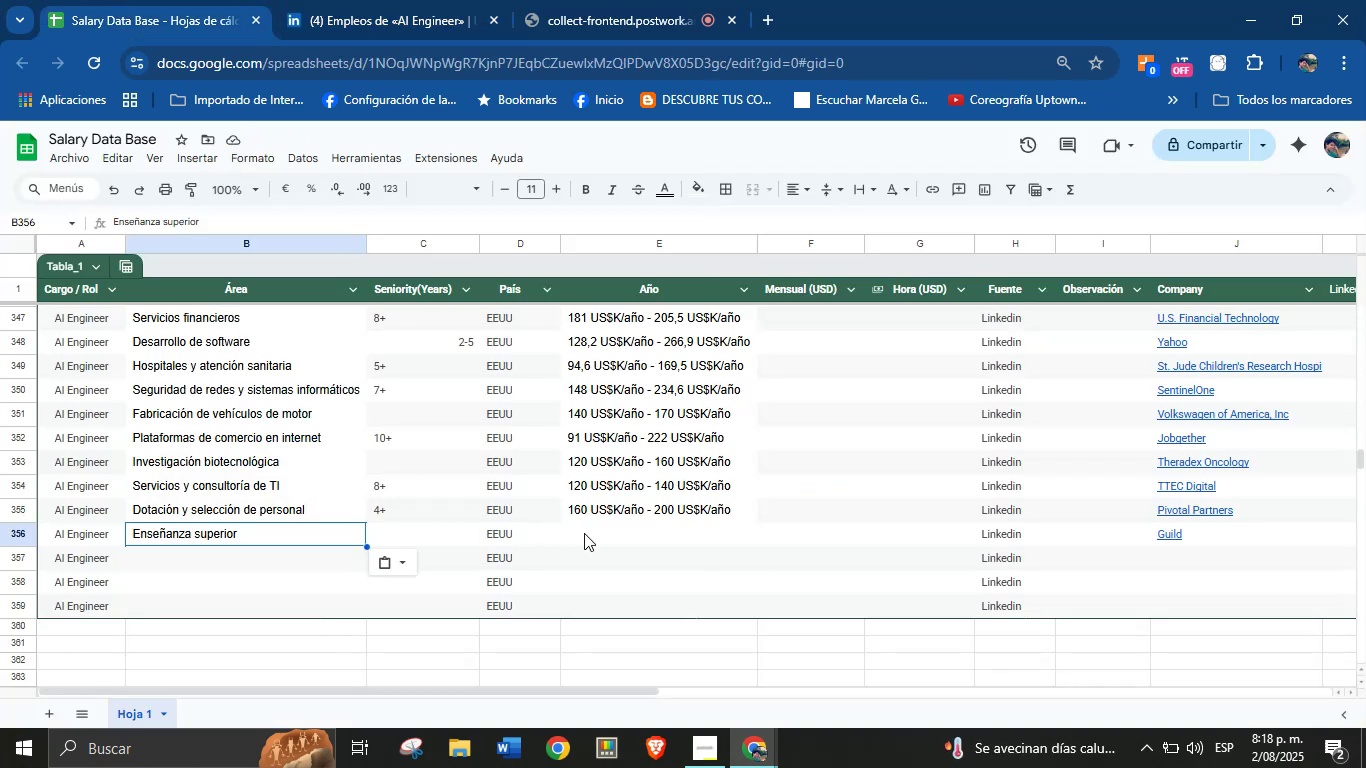 
key(Control+V)
 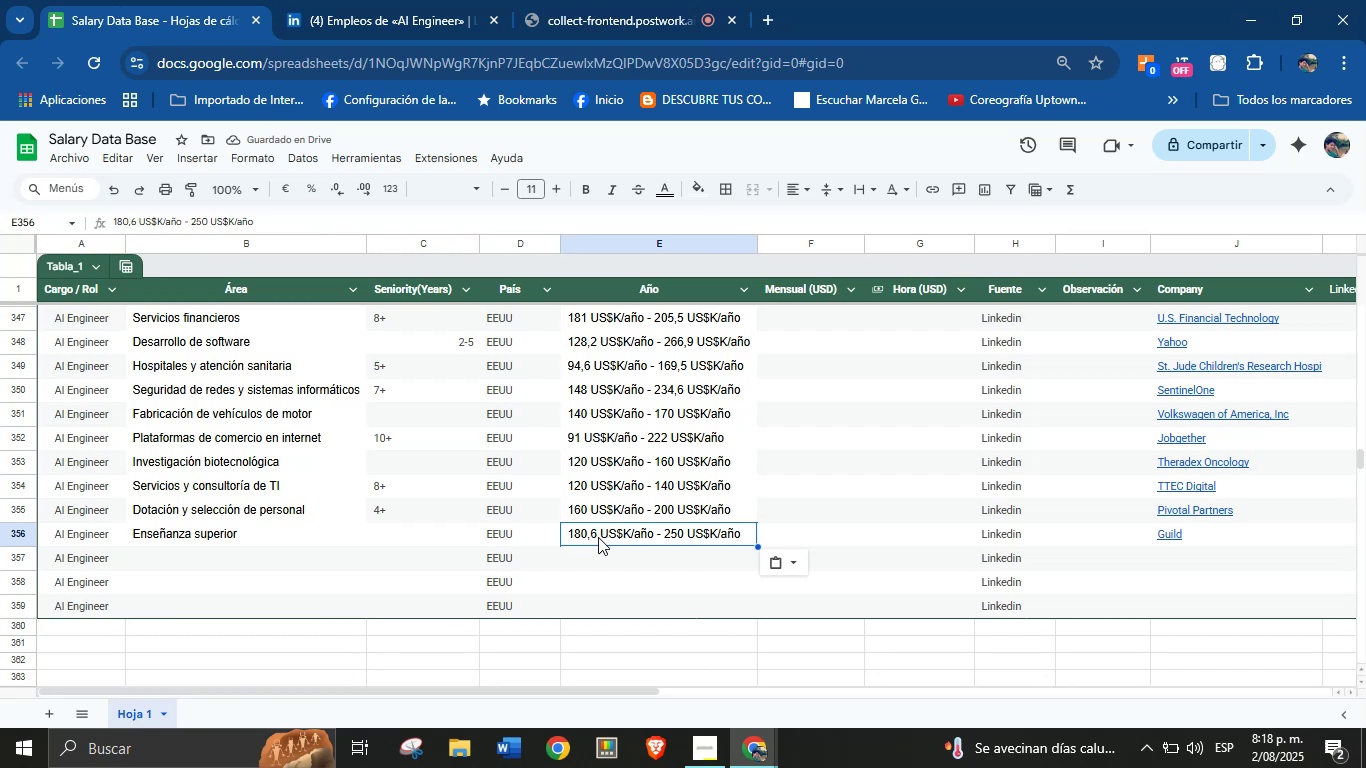 
wait(9.41)
 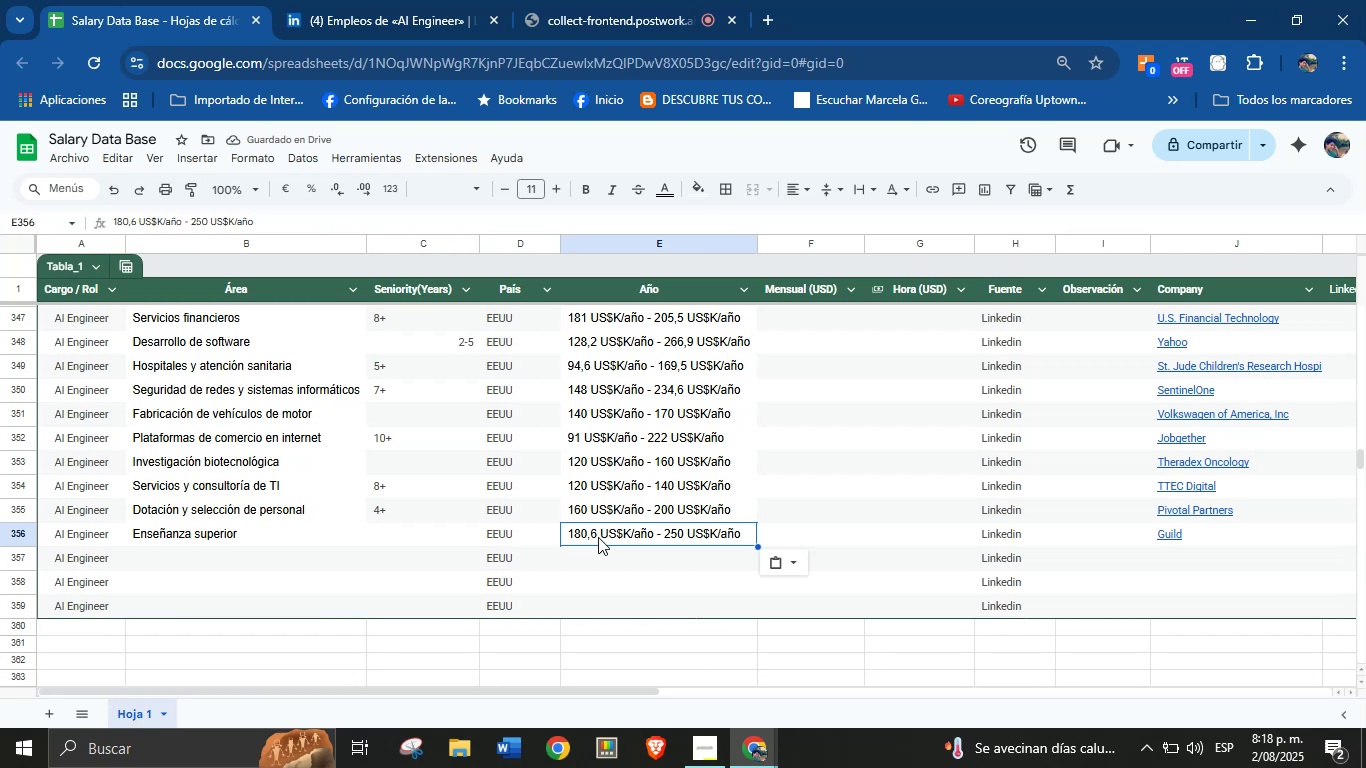 
left_click([455, 0])
 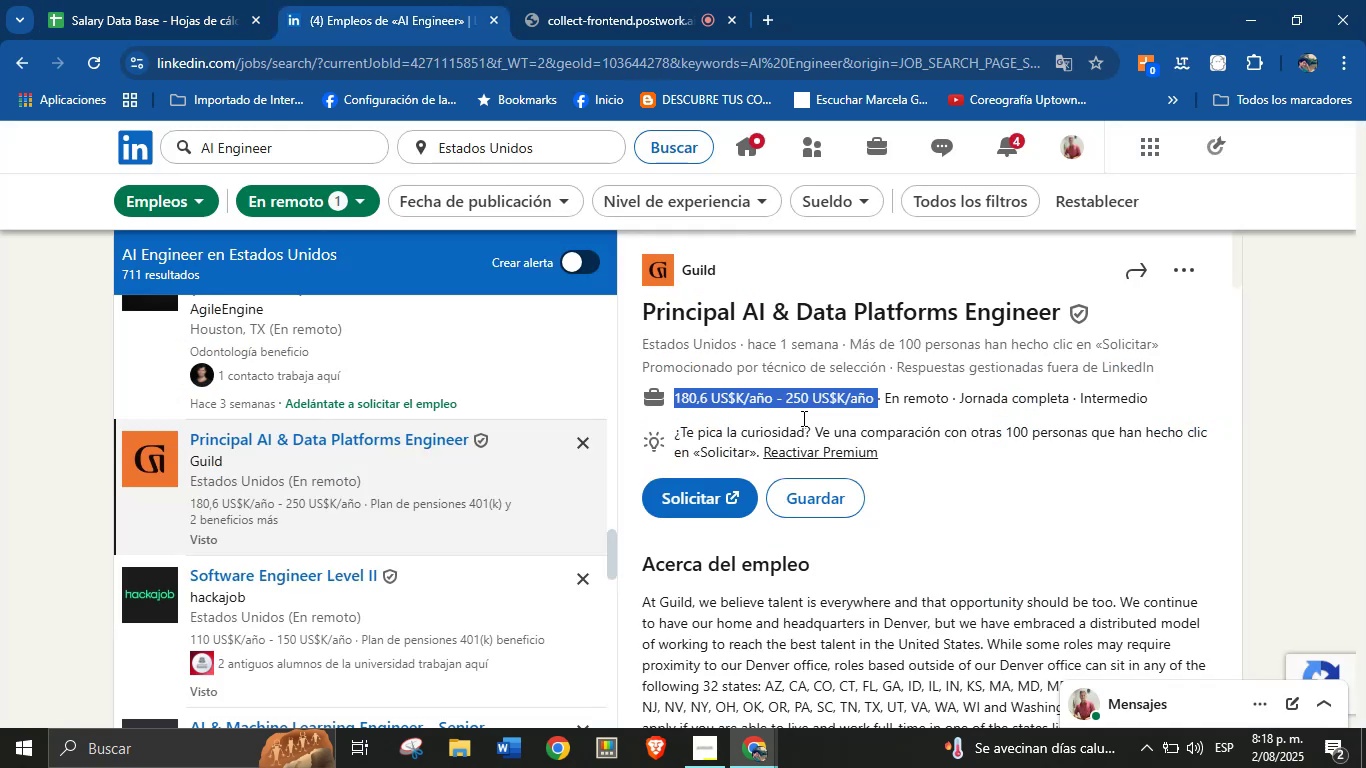 
scroll: coordinate [885, 468], scroll_direction: down, amount: 3.0
 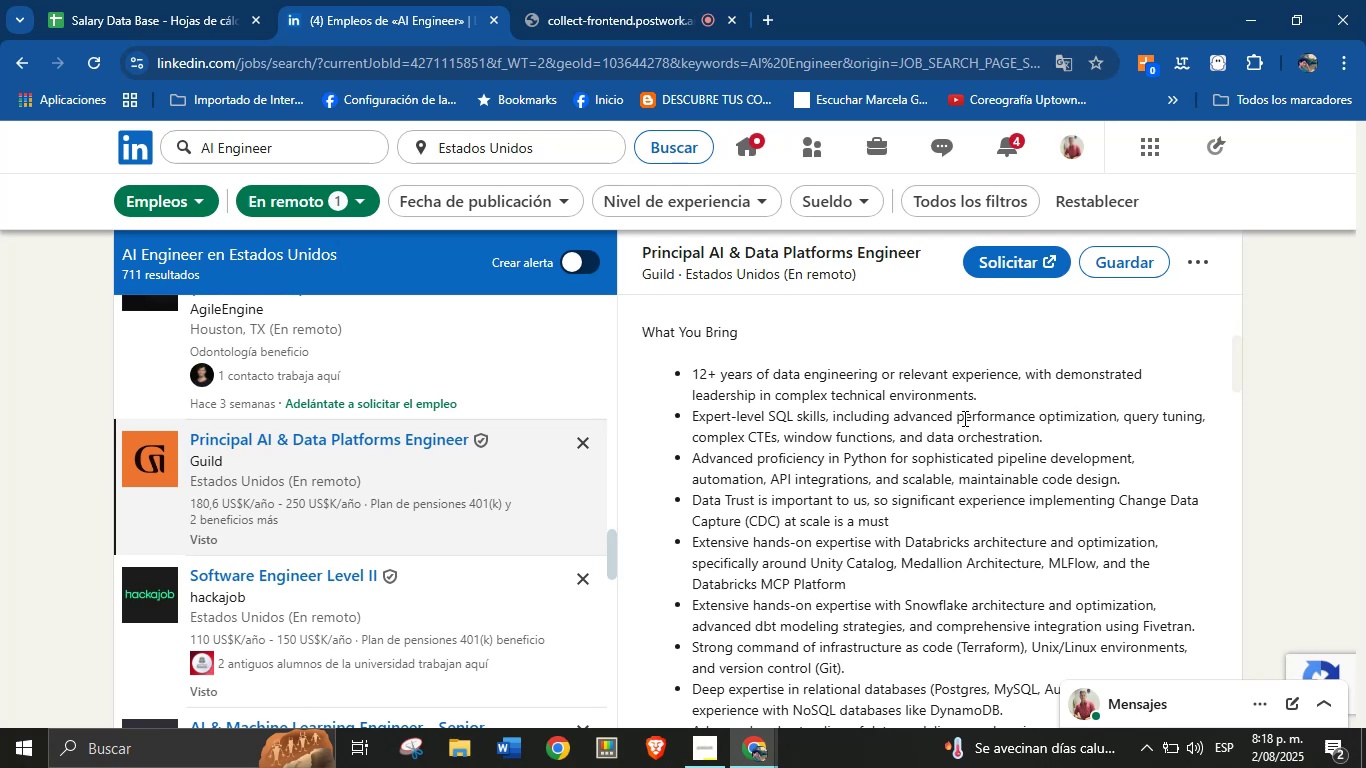 
left_click([184, 0])
 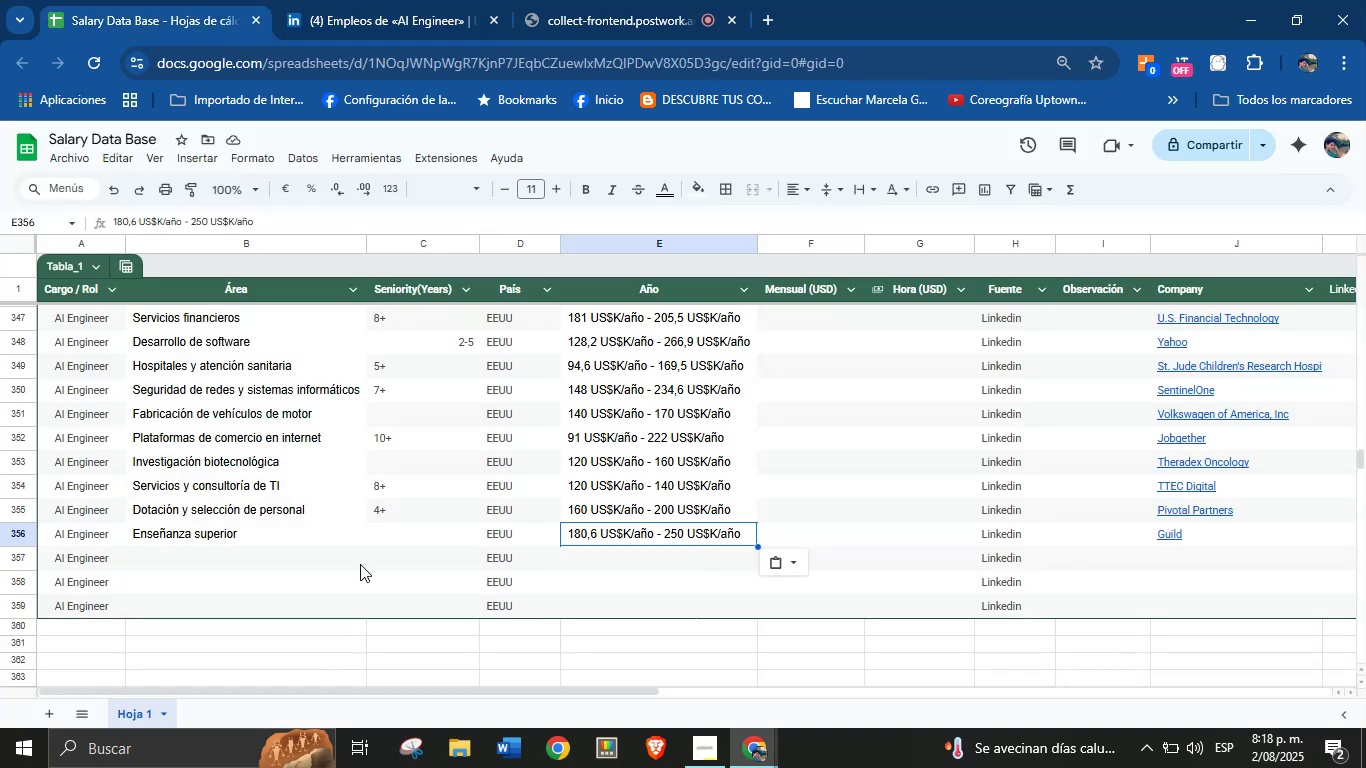 
left_click([378, 539])
 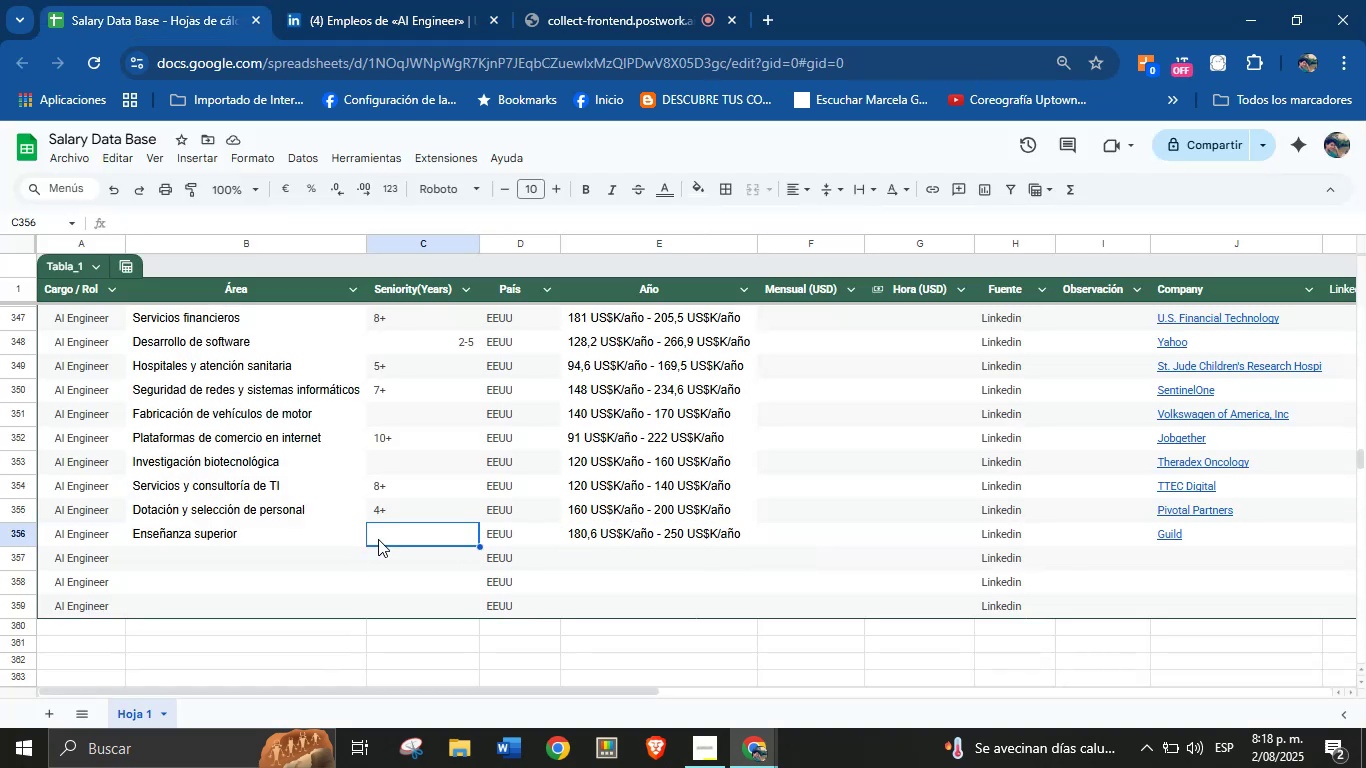 
type(12=)
 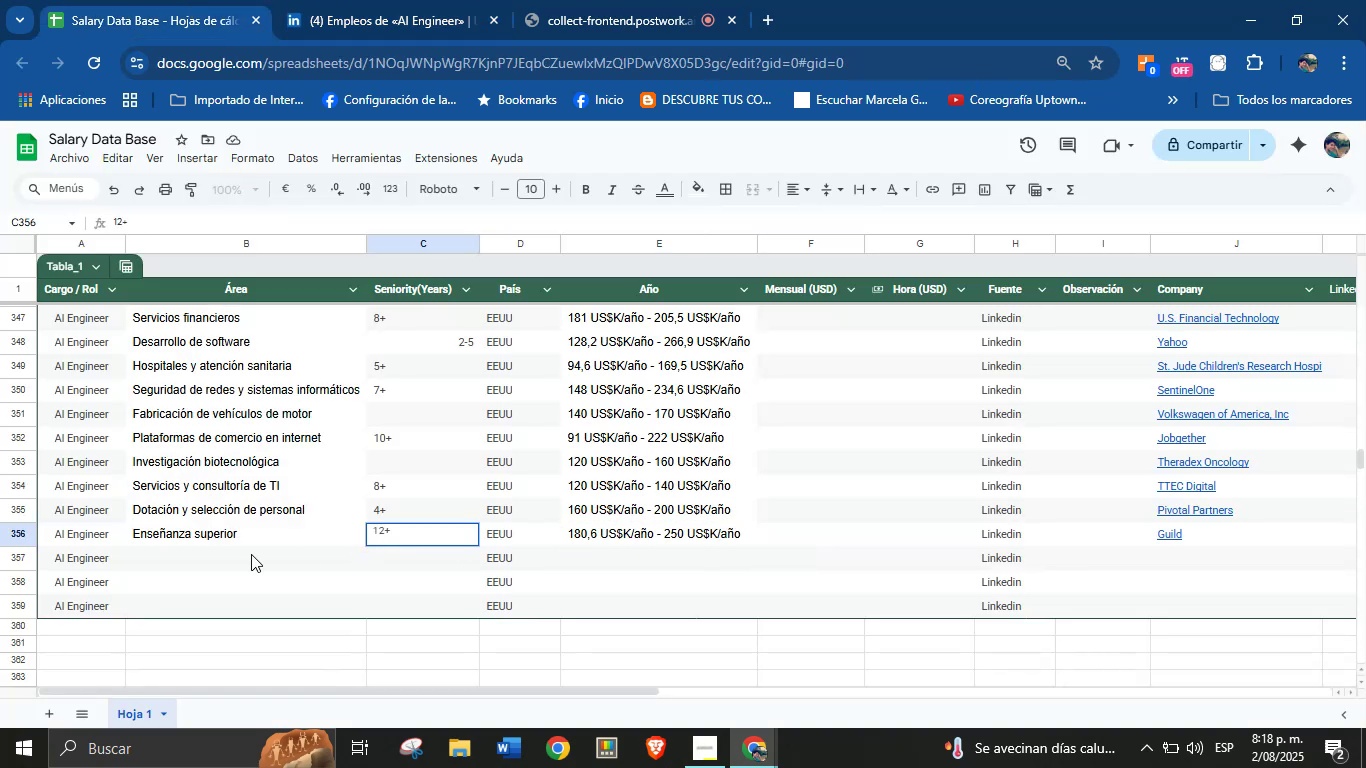 
left_click([249, 554])
 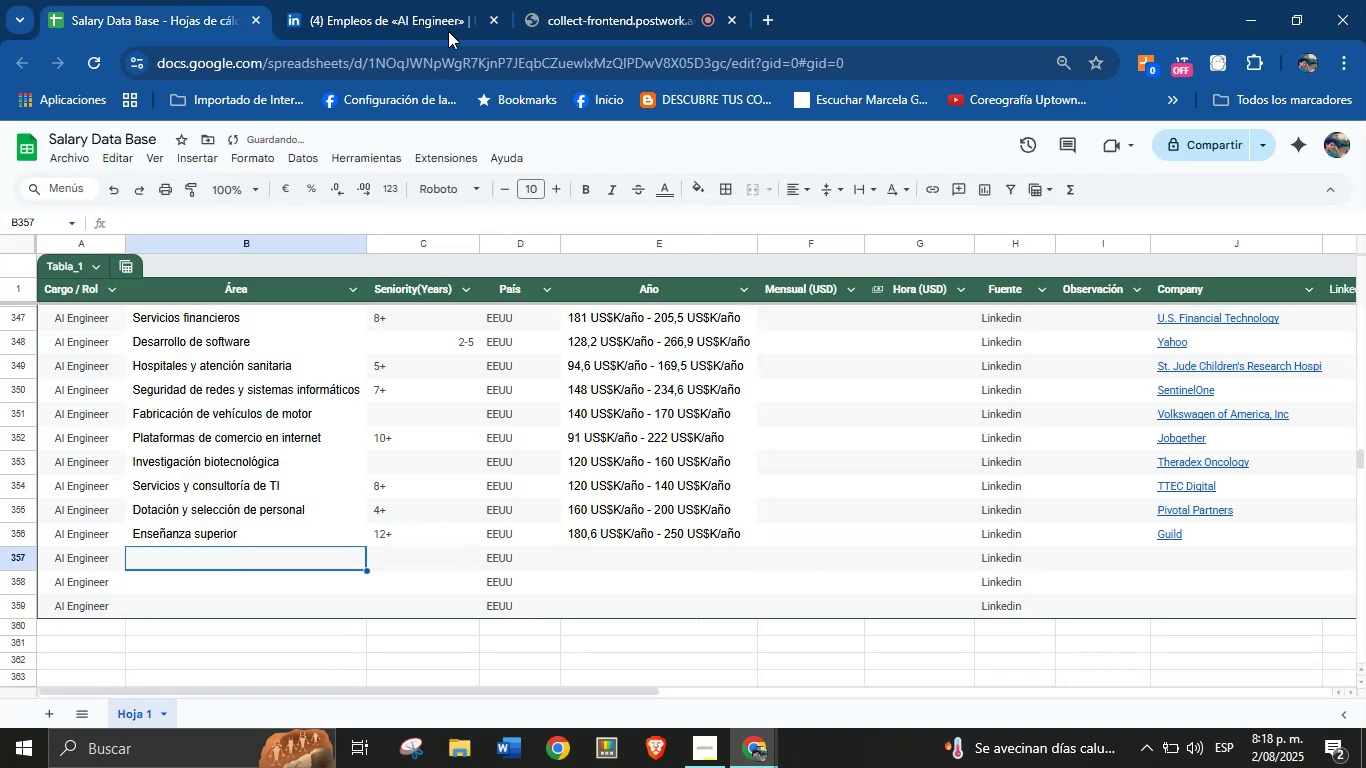 
left_click([431, 0])
 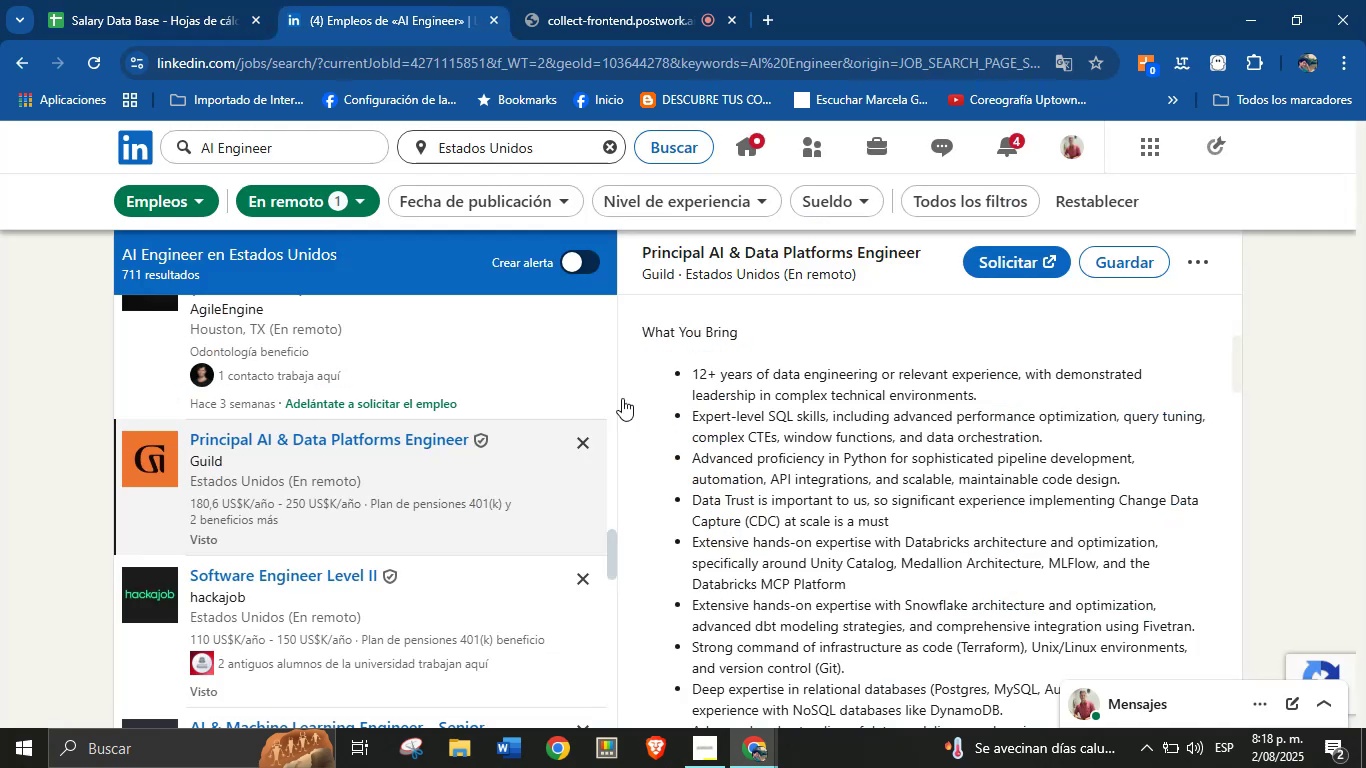 
scroll: coordinate [323, 457], scroll_direction: down, amount: 10.0
 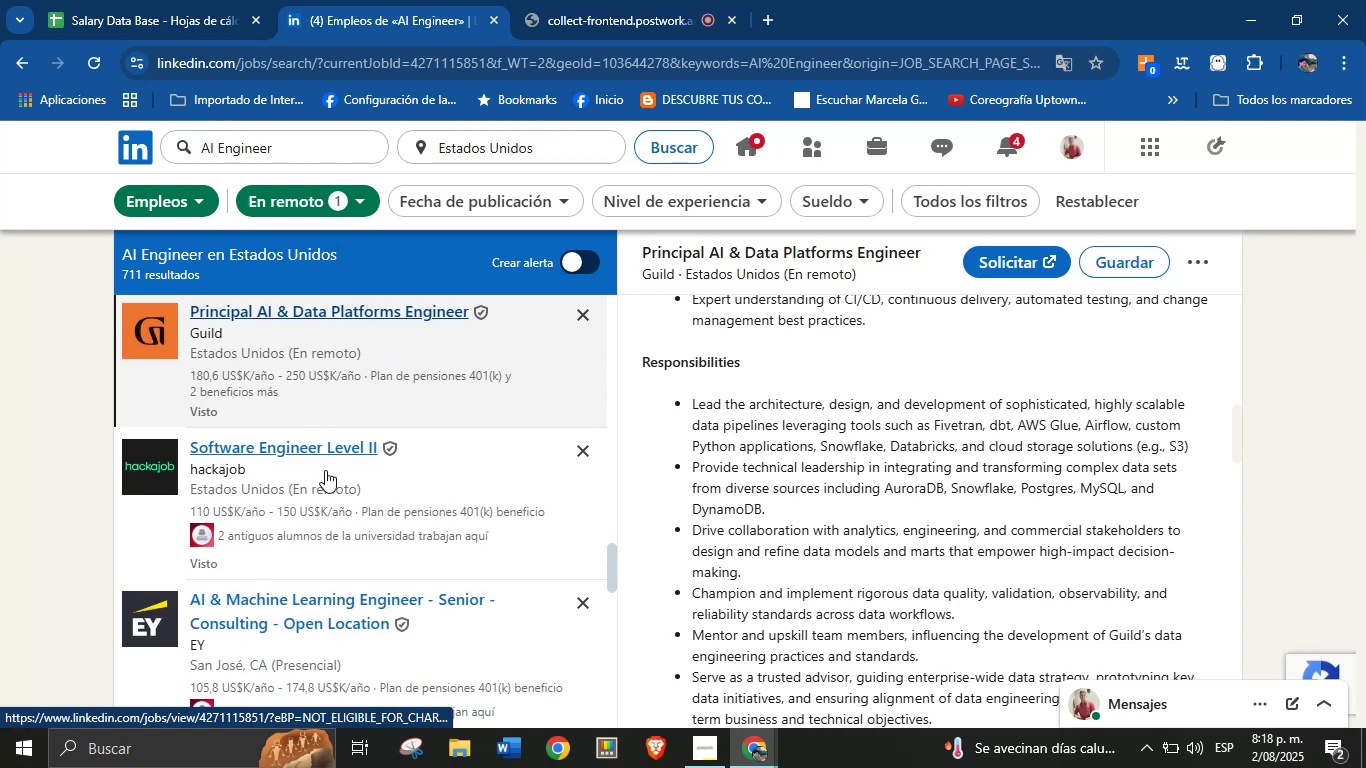 
left_click([303, 453])
 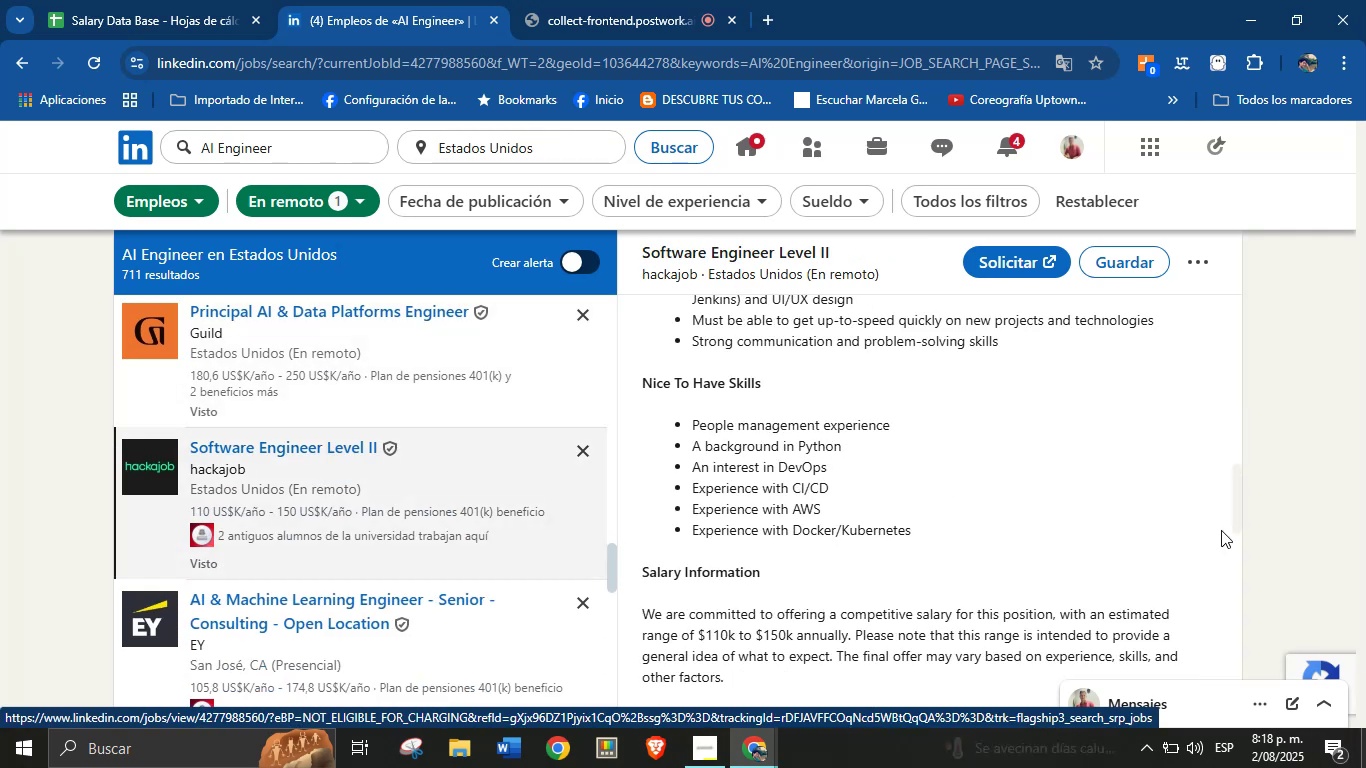 
scroll: coordinate [828, 421], scroll_direction: up, amount: 1.0
 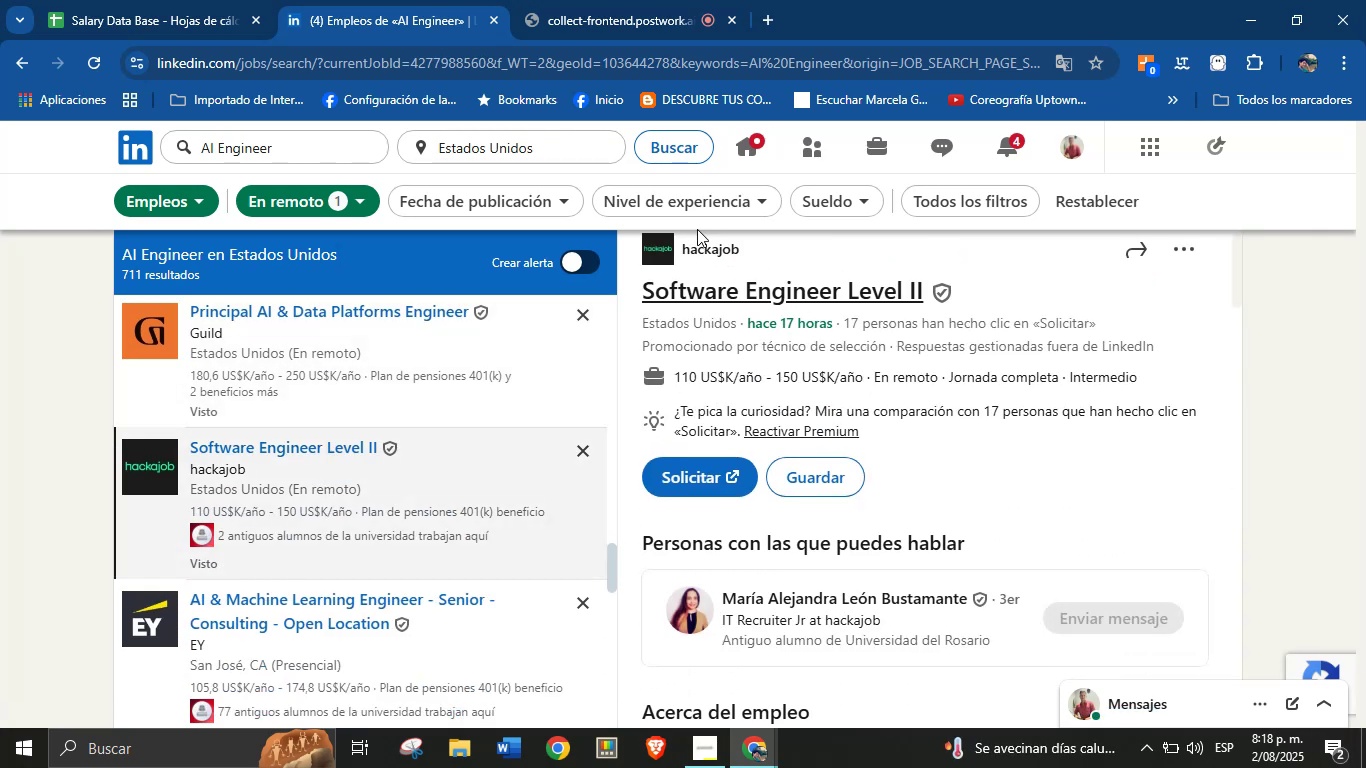 
left_click_drag(start_coordinate=[771, 247], to_coordinate=[684, 267])
 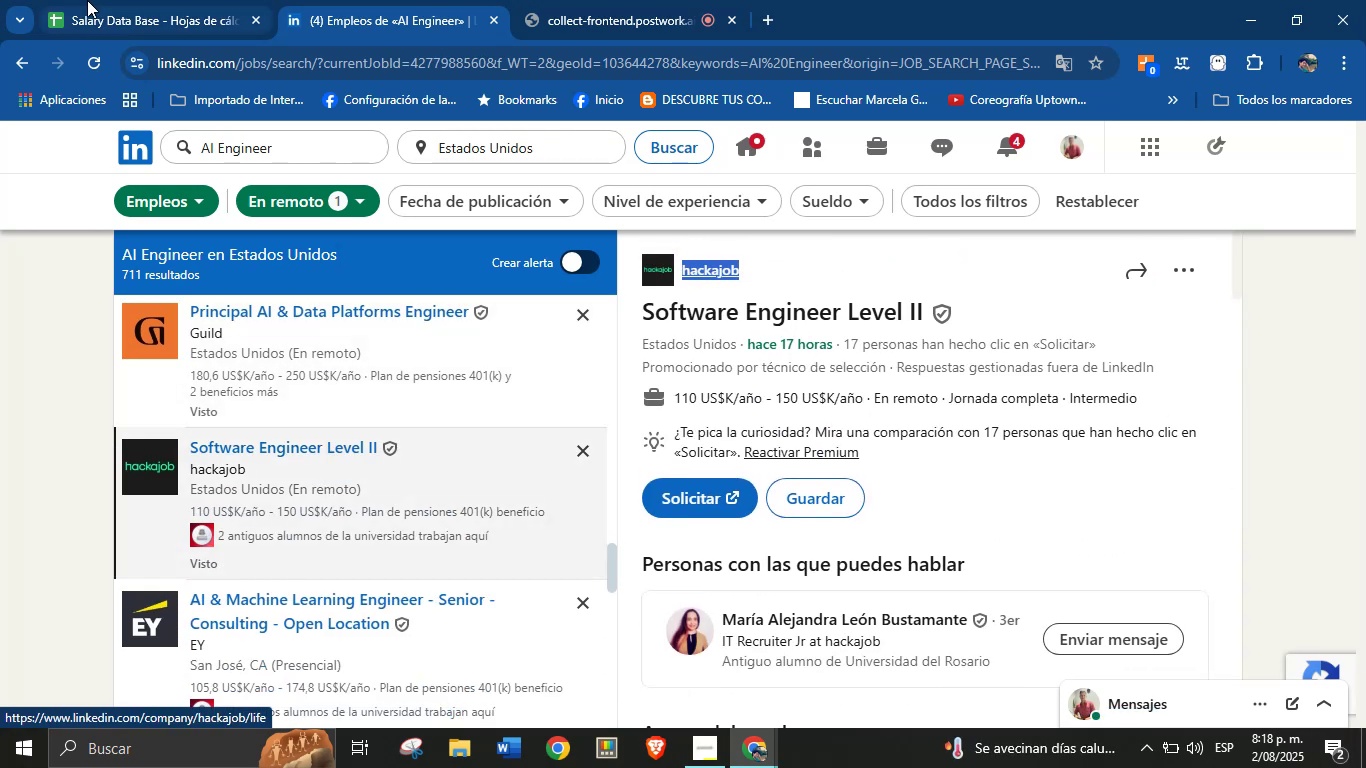 
key(Control+C)
 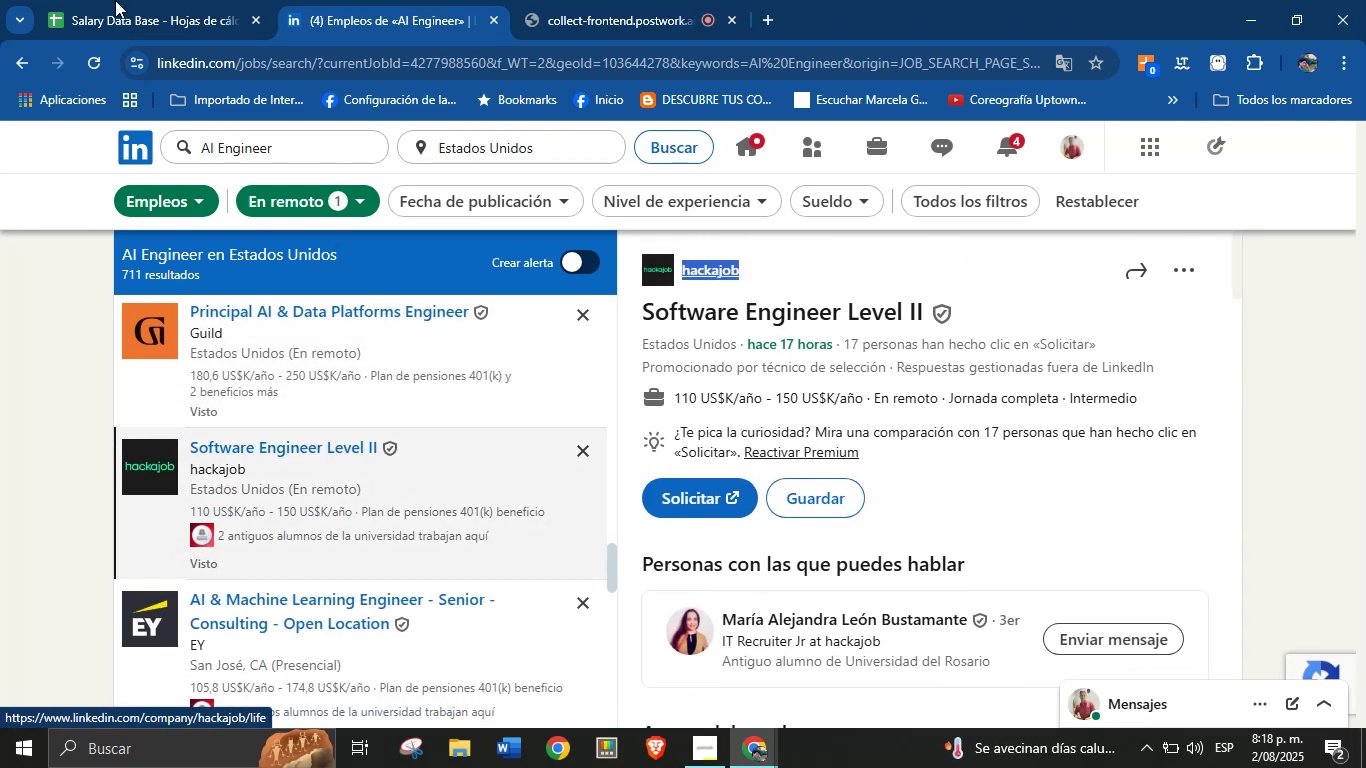 
left_click([128, 0])
 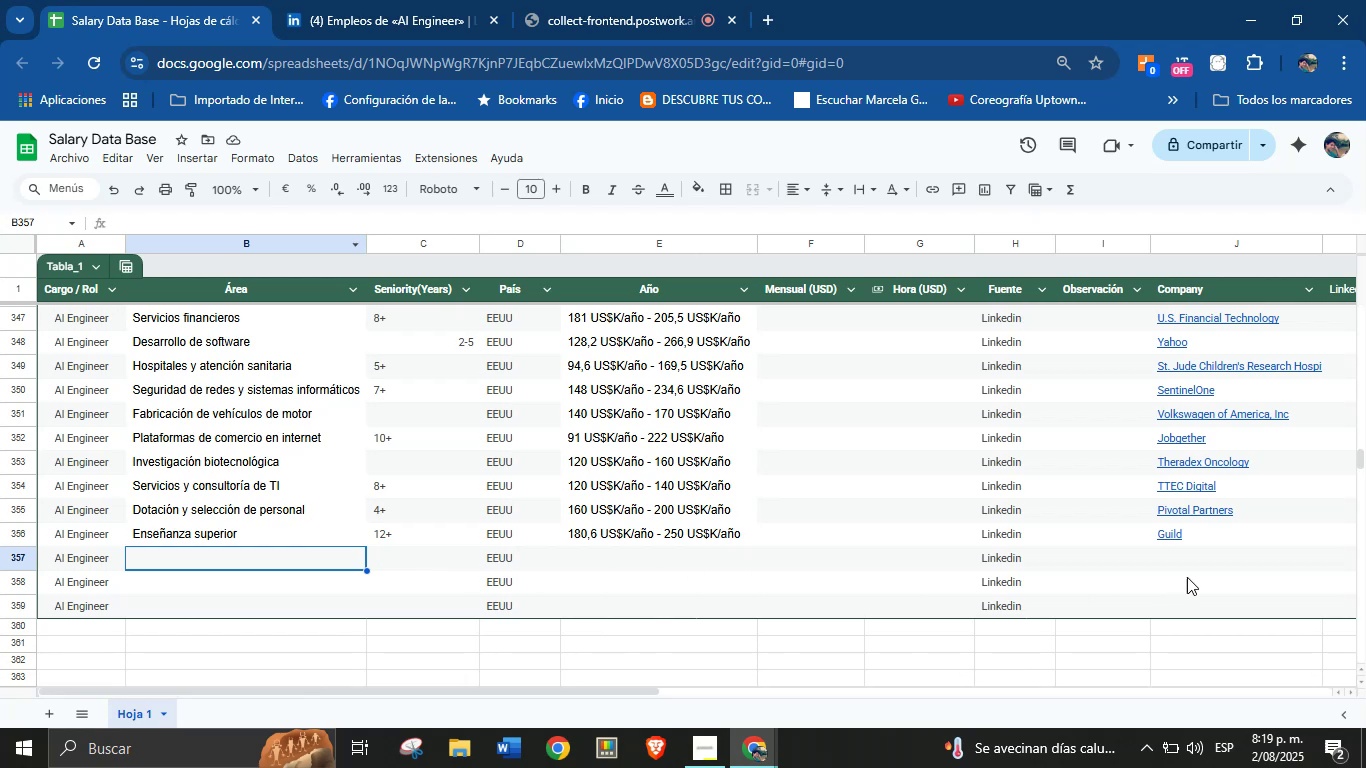 
key(Control+V)
 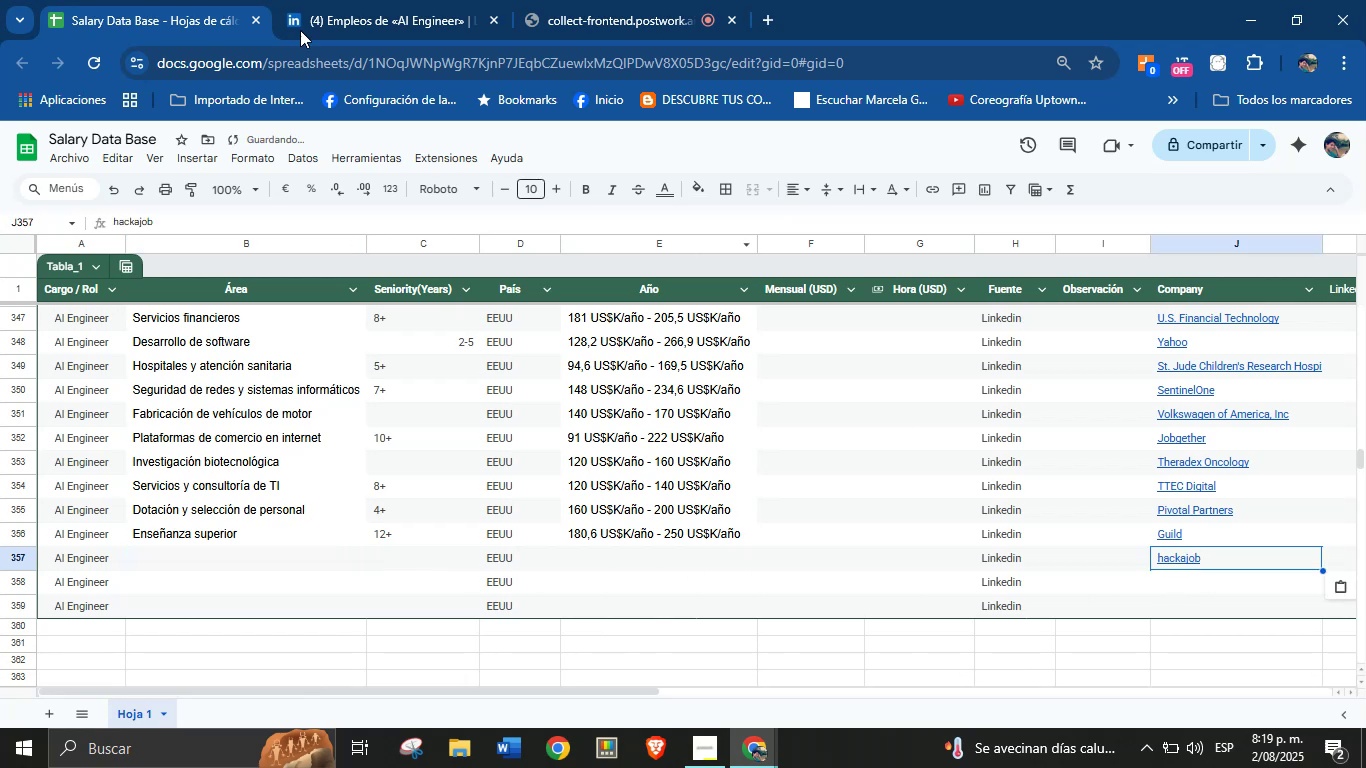 
left_click([354, 0])
 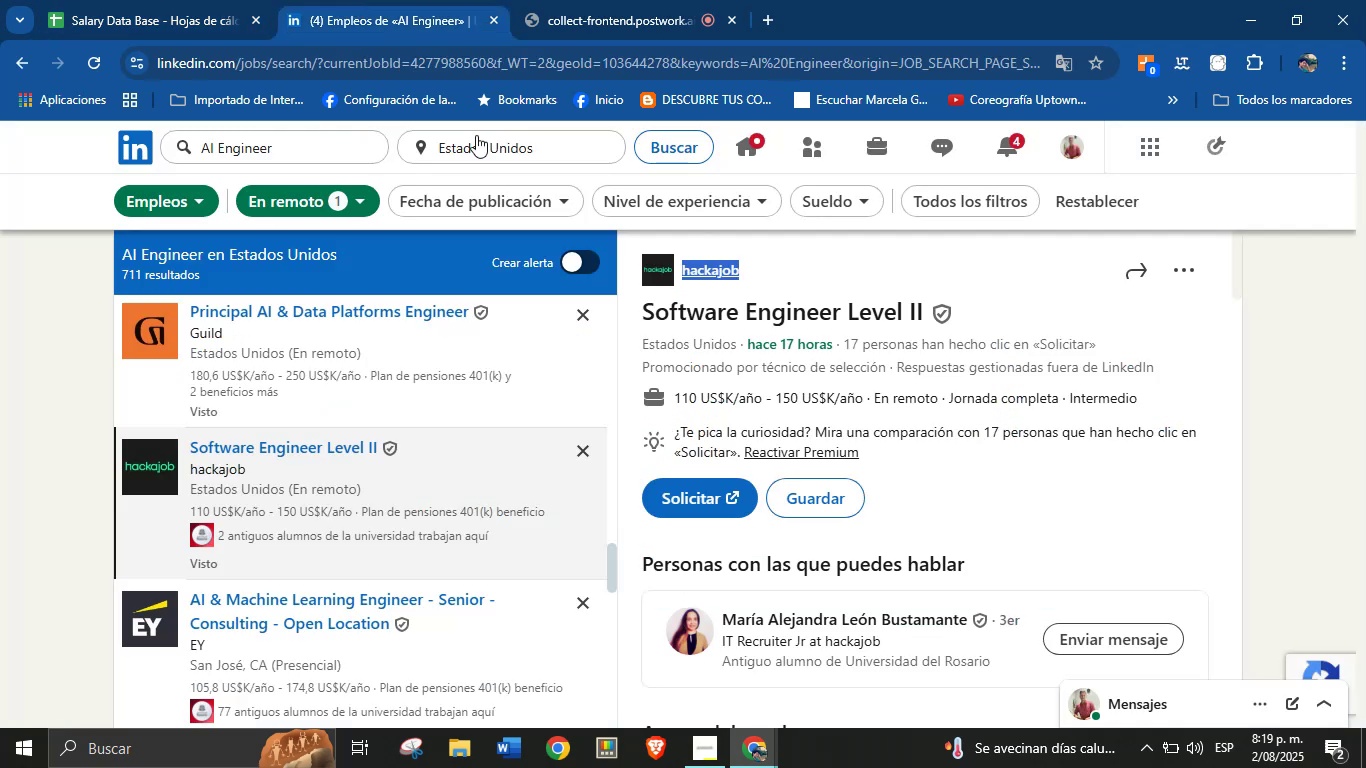 
scroll: coordinate [846, 475], scroll_direction: down, amount: 32.0
 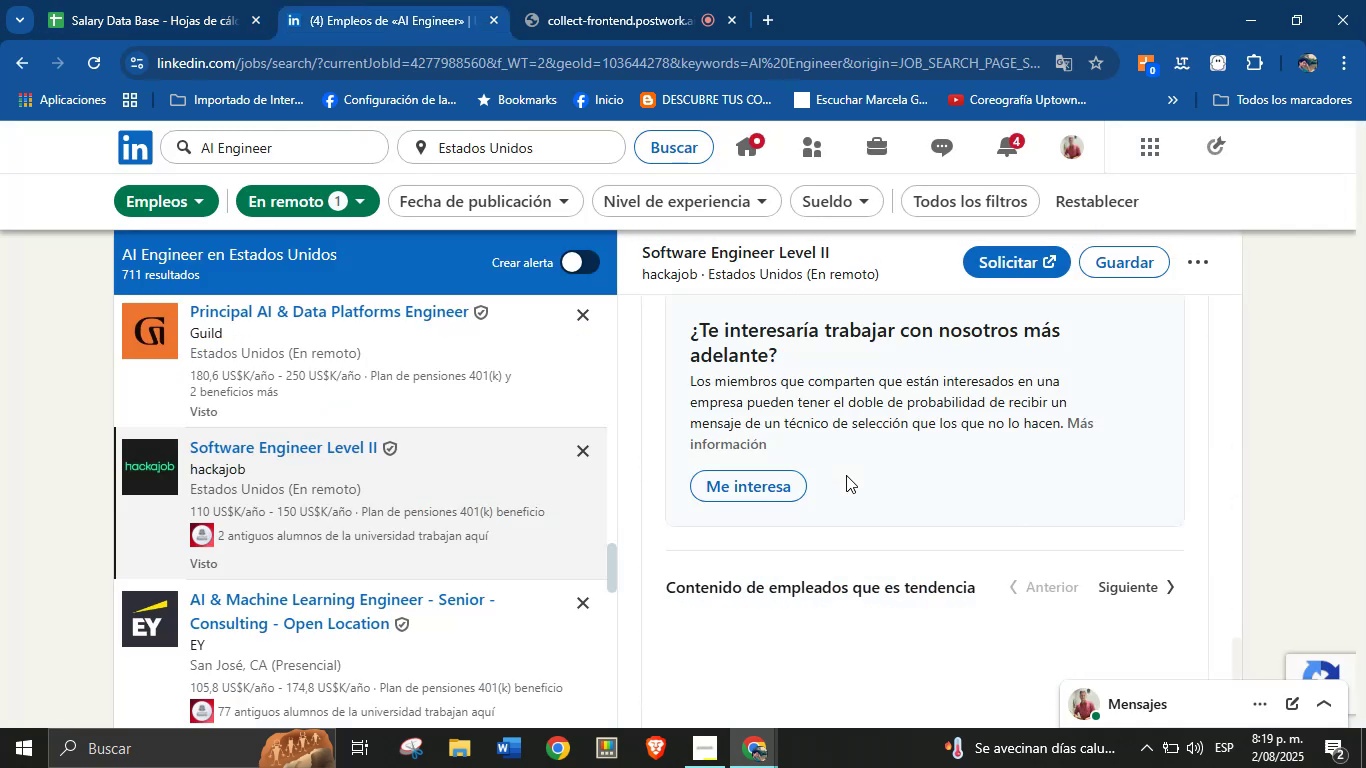 
scroll: coordinate [846, 475], scroll_direction: up, amount: 6.0
 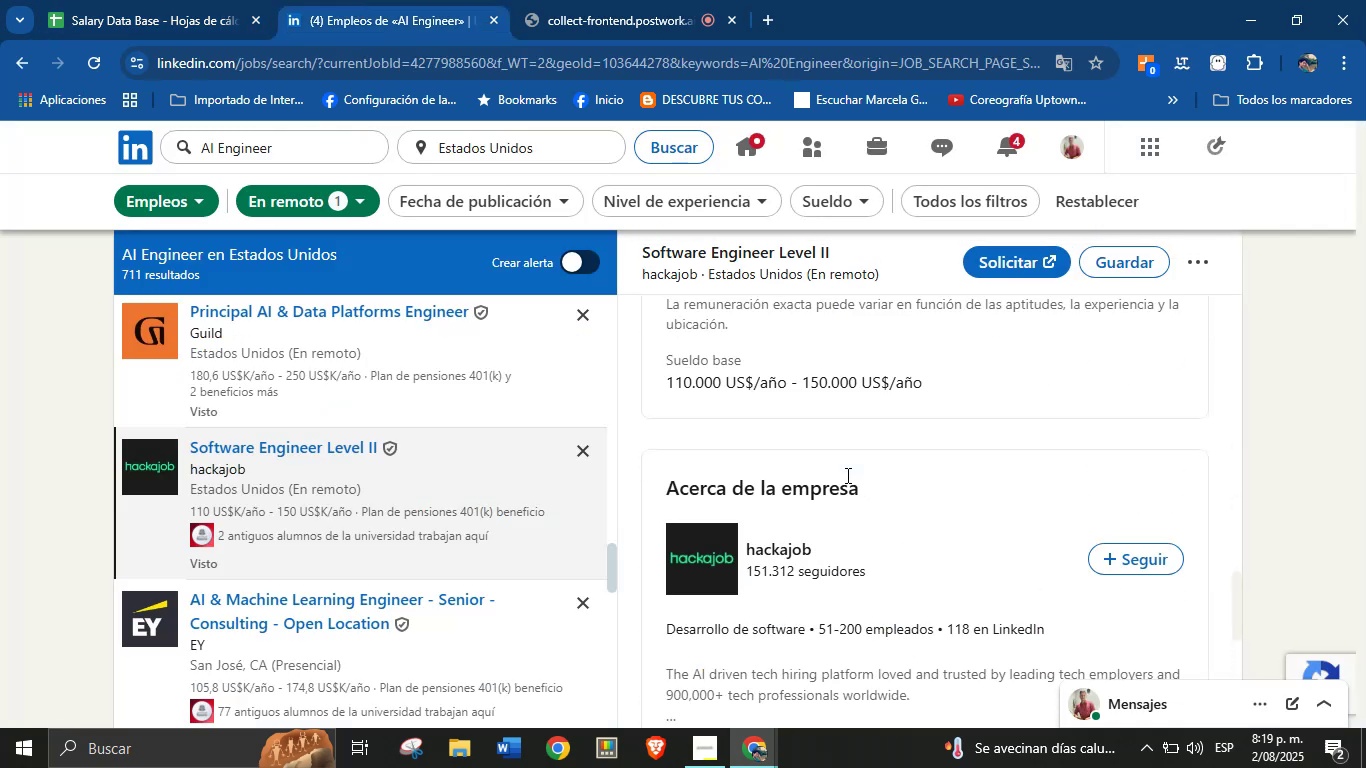 
scroll: coordinate [823, 526], scroll_direction: down, amount: 2.0
 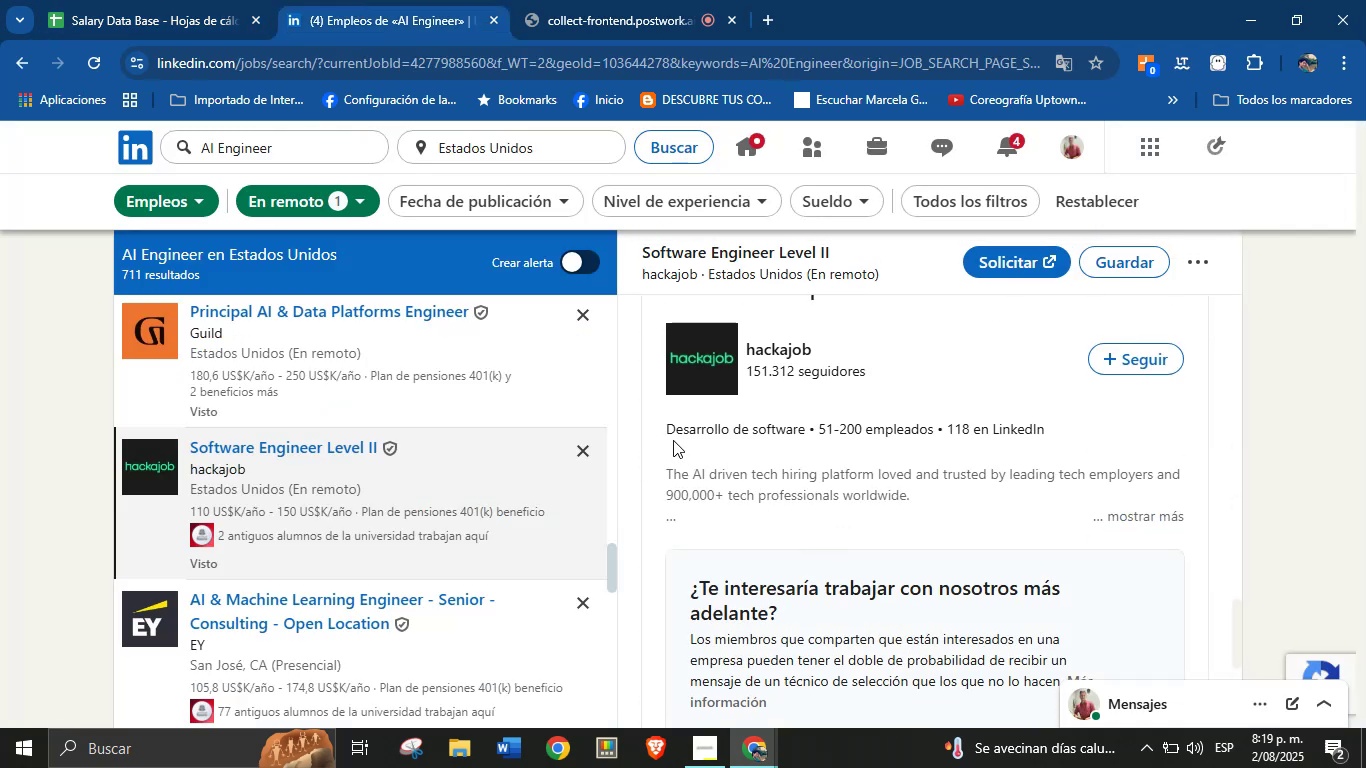 
left_click_drag(start_coordinate=[668, 436], to_coordinate=[805, 434])
 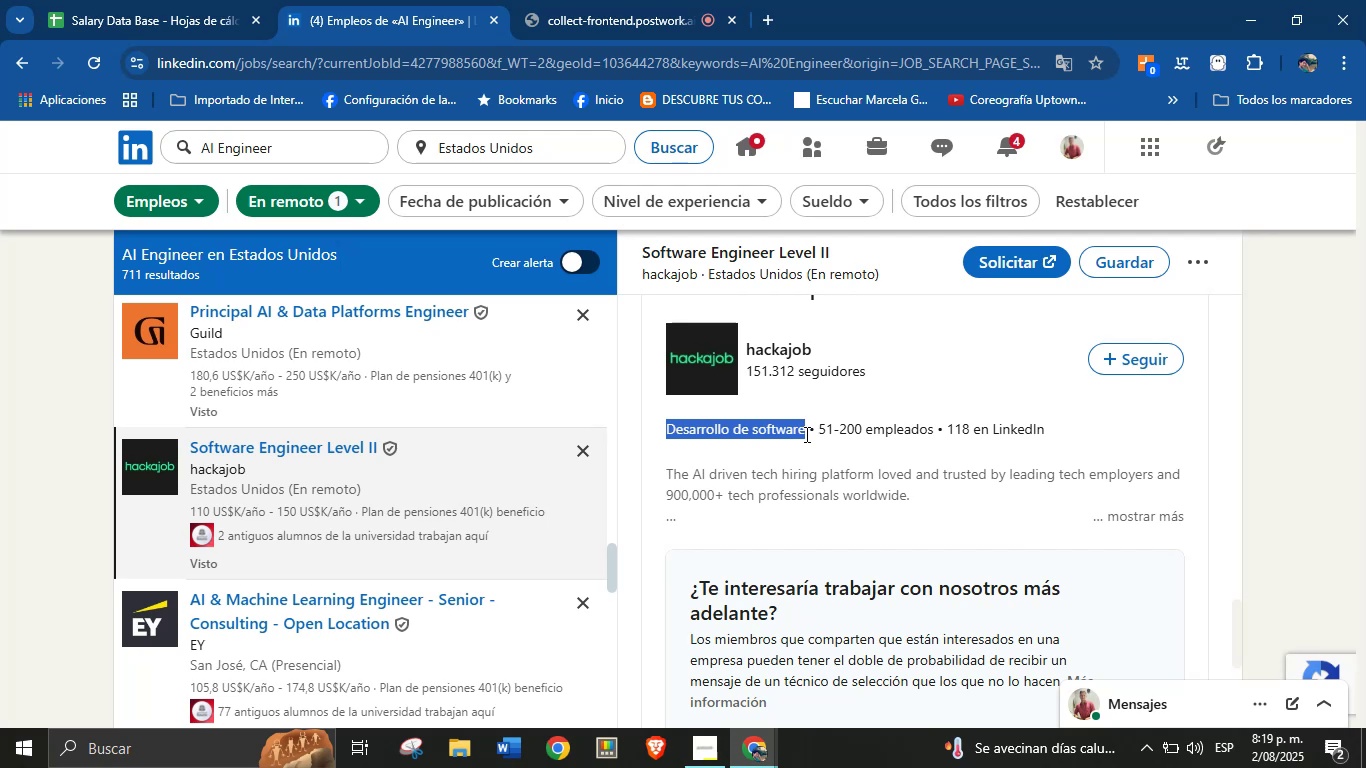 
key(Control+C)
 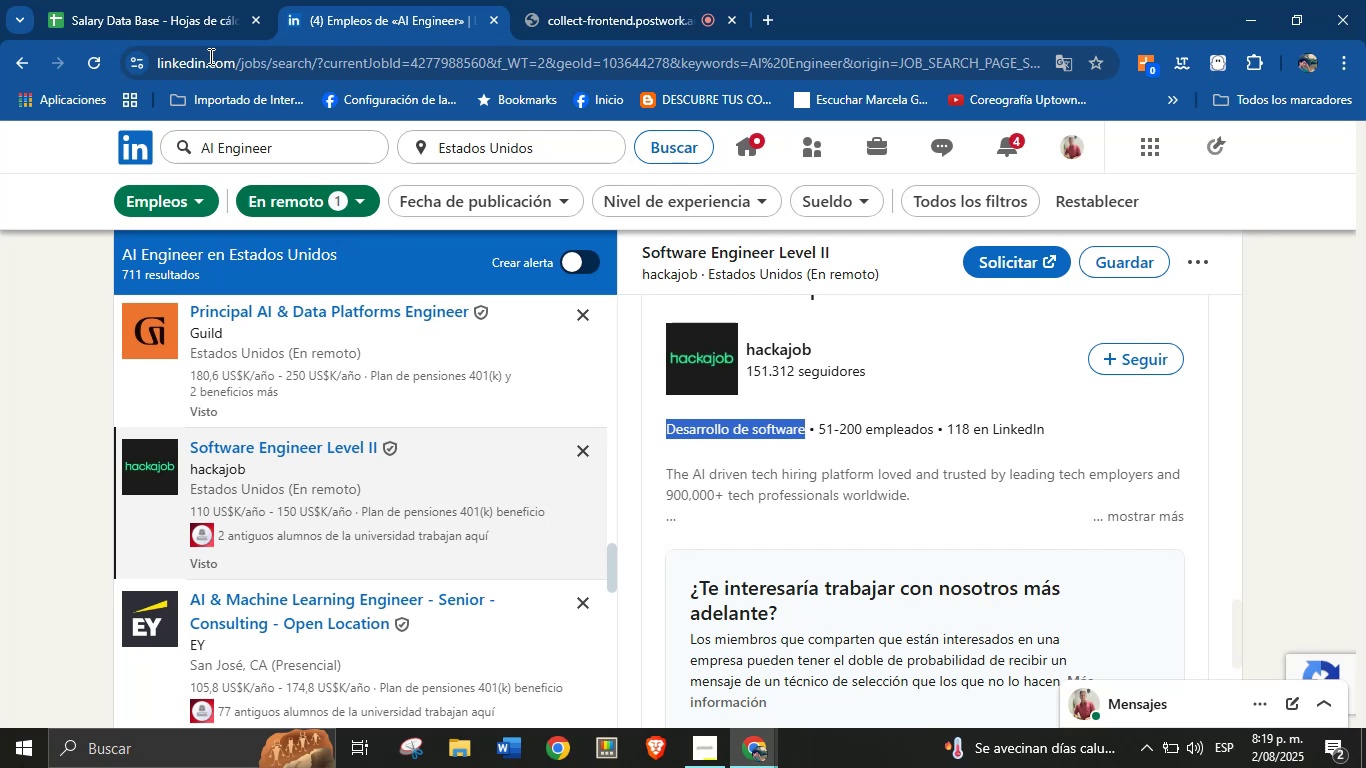 
left_click([187, 0])
 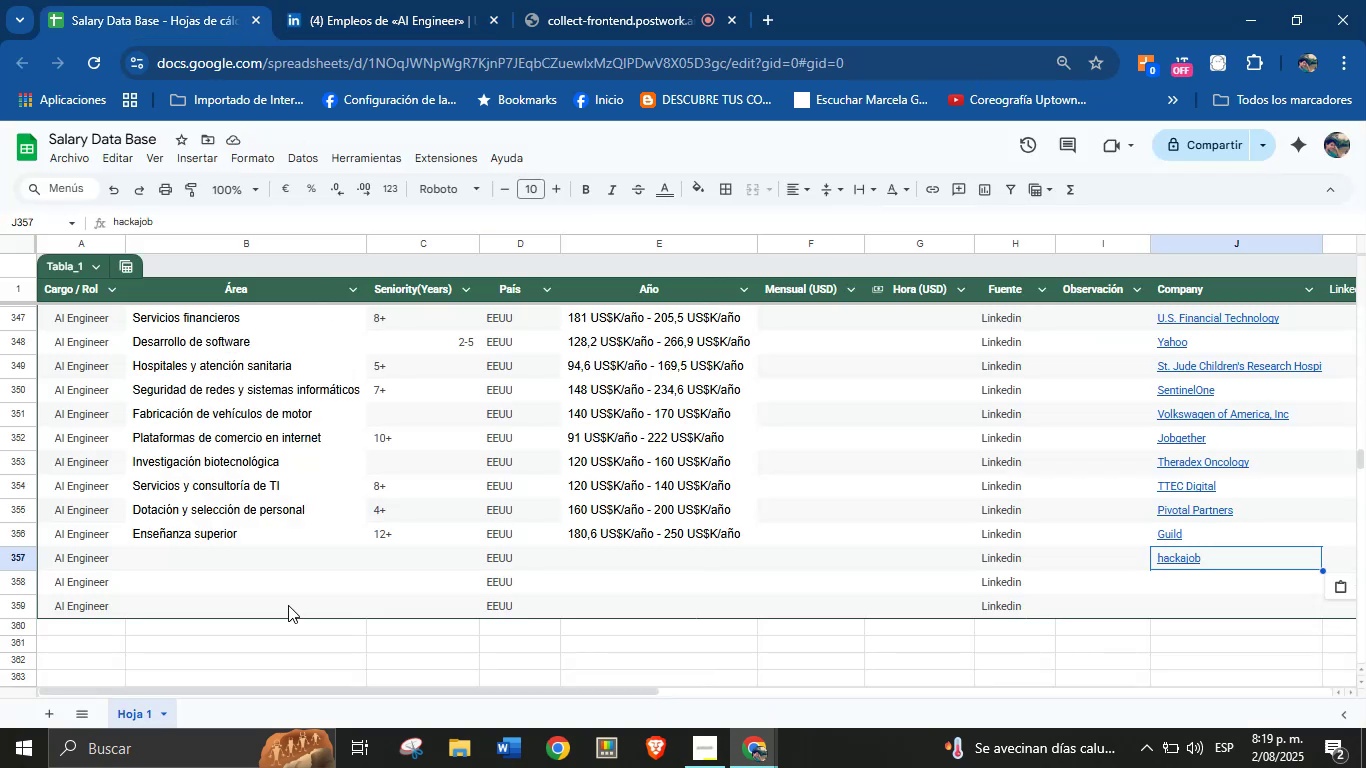 
left_click([215, 548])
 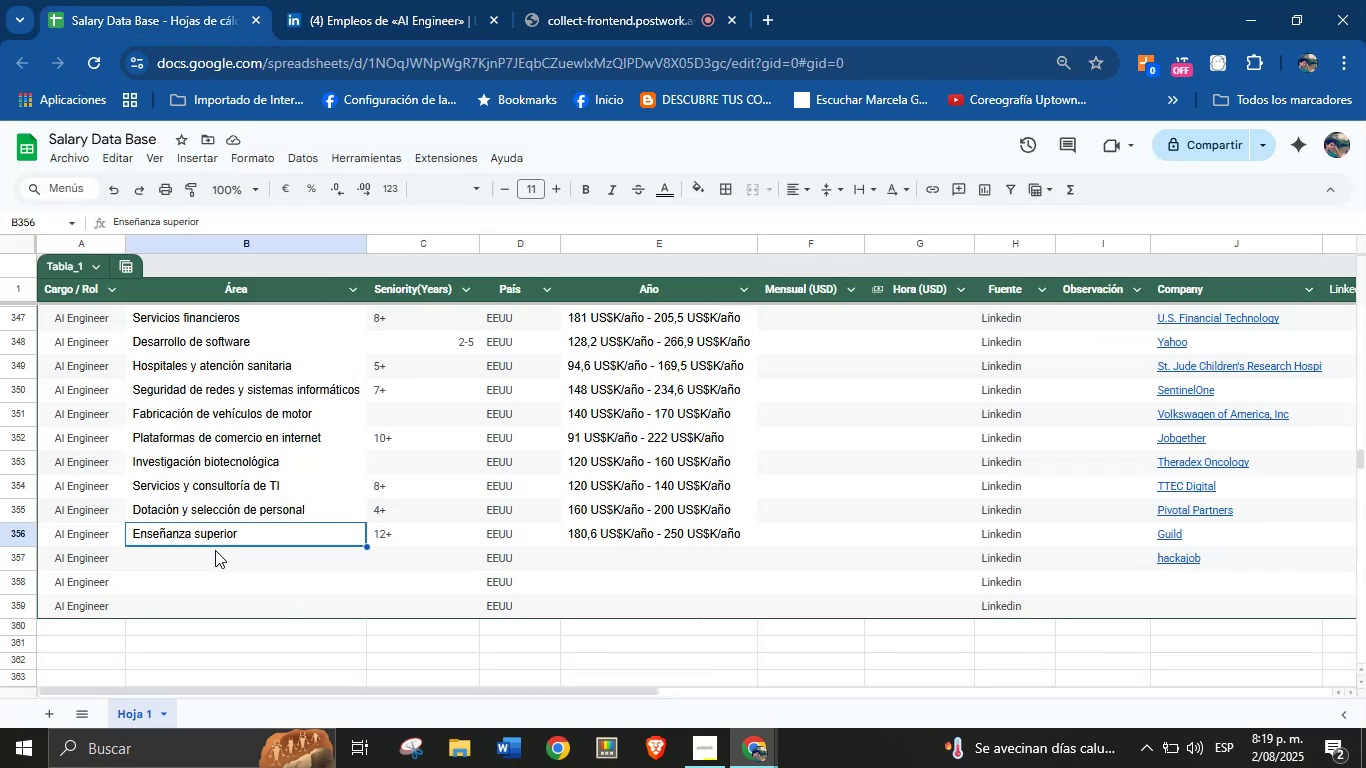 
left_click([214, 557])
 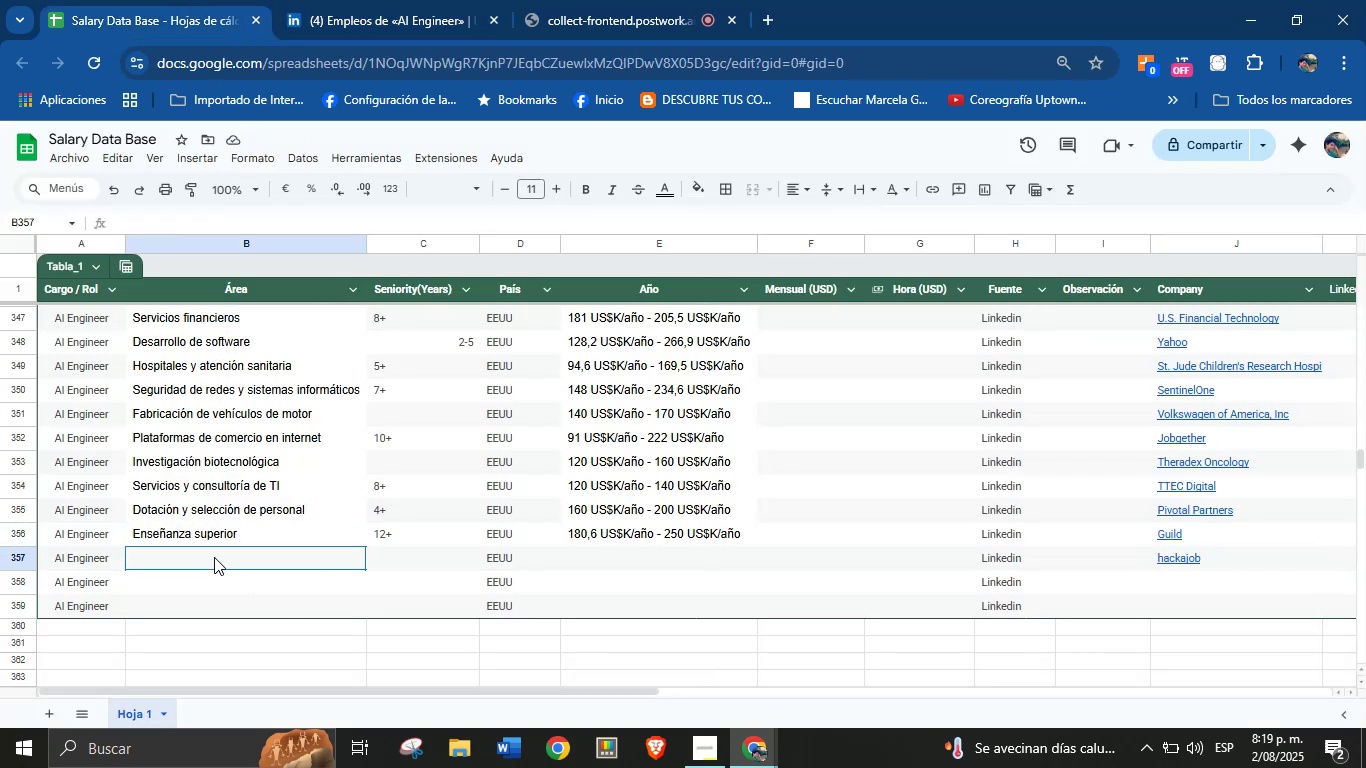 
key(Control+V)
 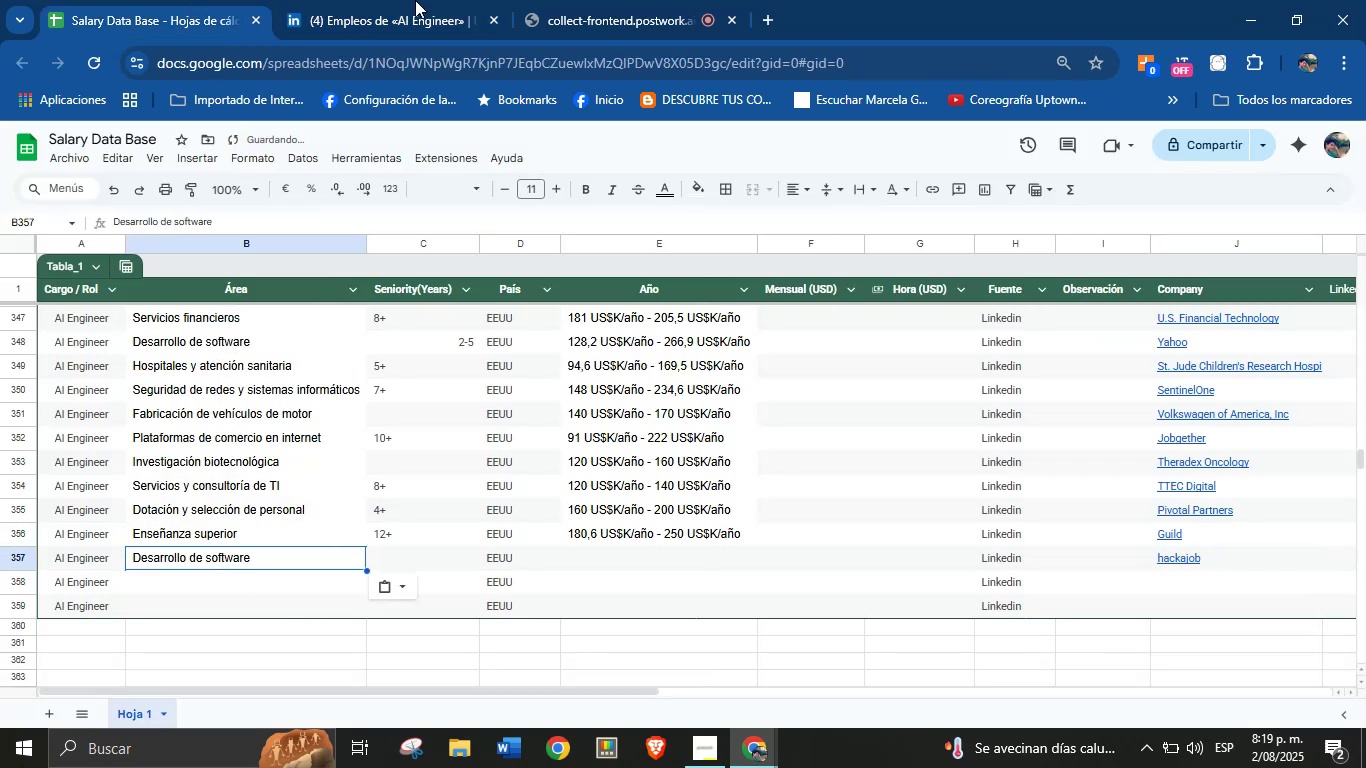 
left_click([434, 0])
 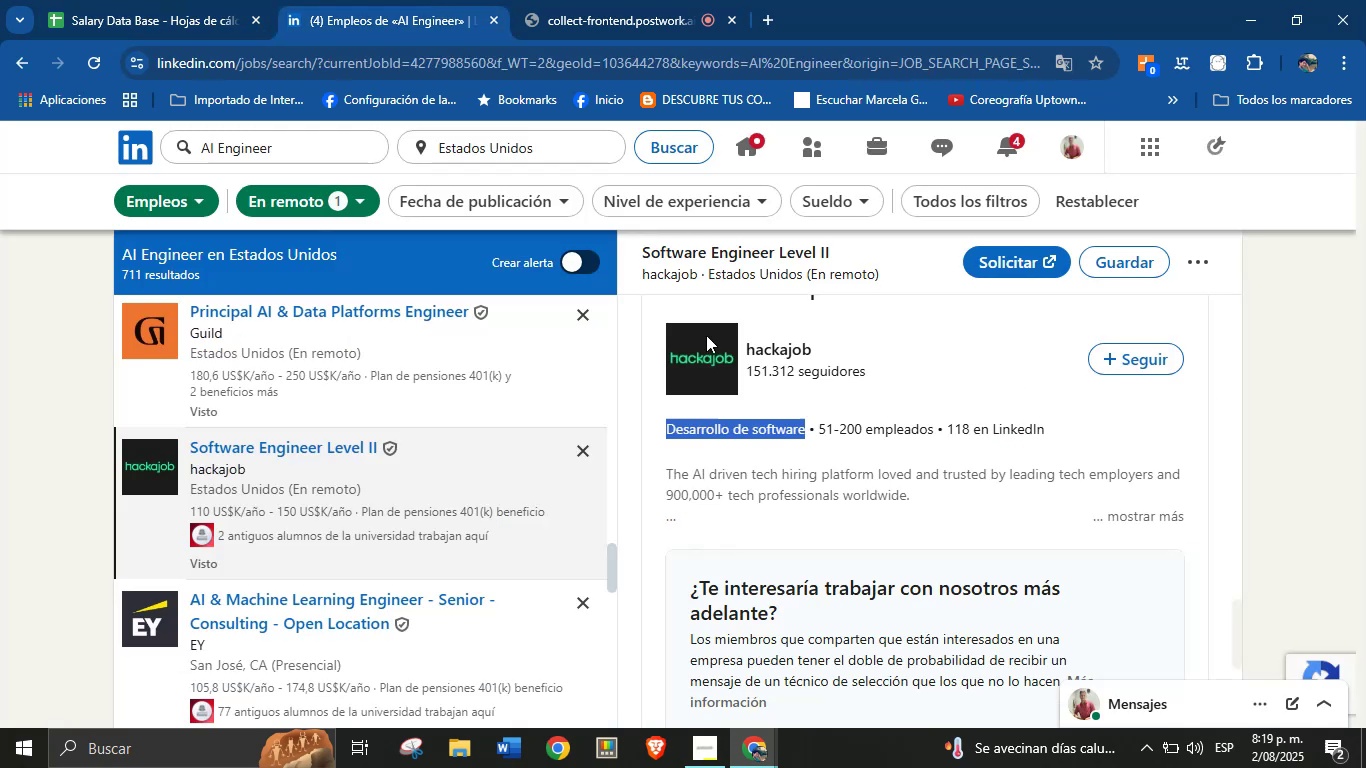 
scroll: coordinate [844, 572], scroll_direction: up, amount: 28.0
 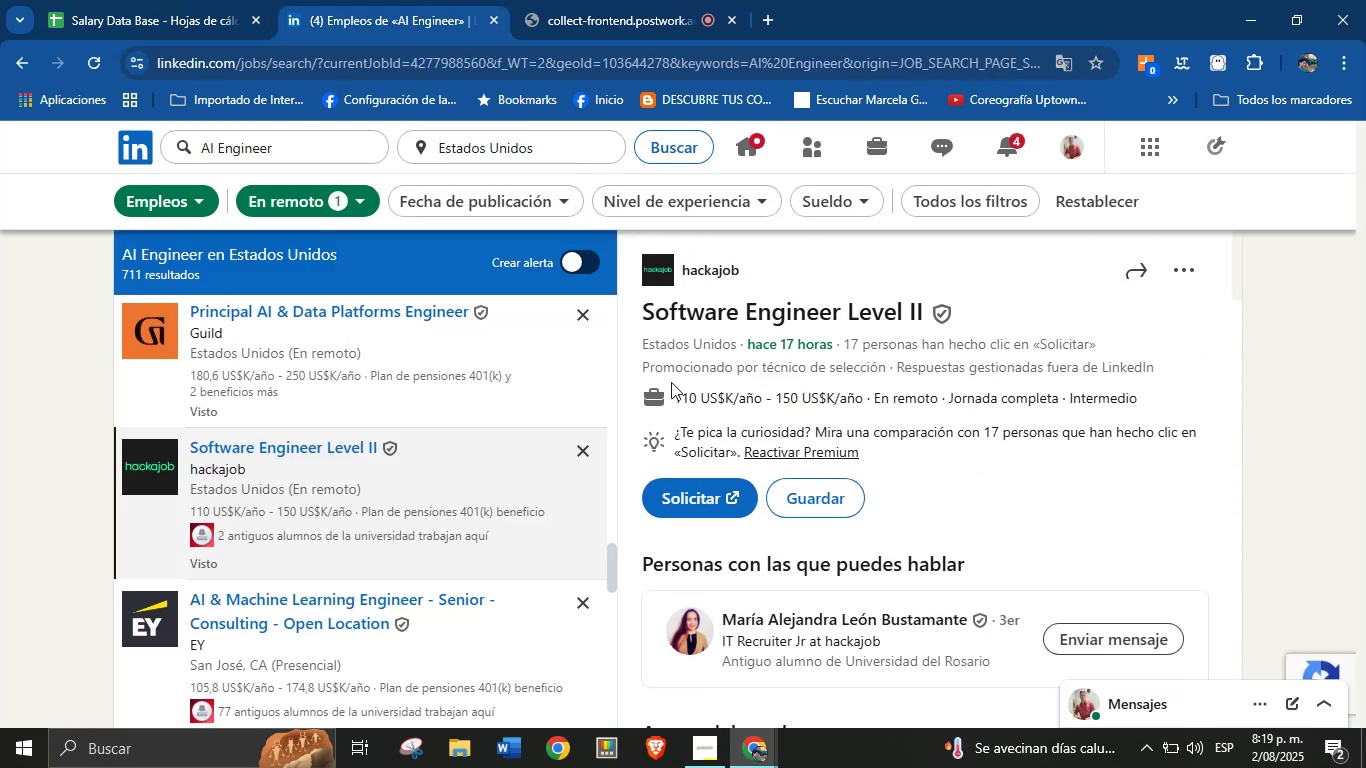 
left_click_drag(start_coordinate=[672, 391], to_coordinate=[872, 408])
 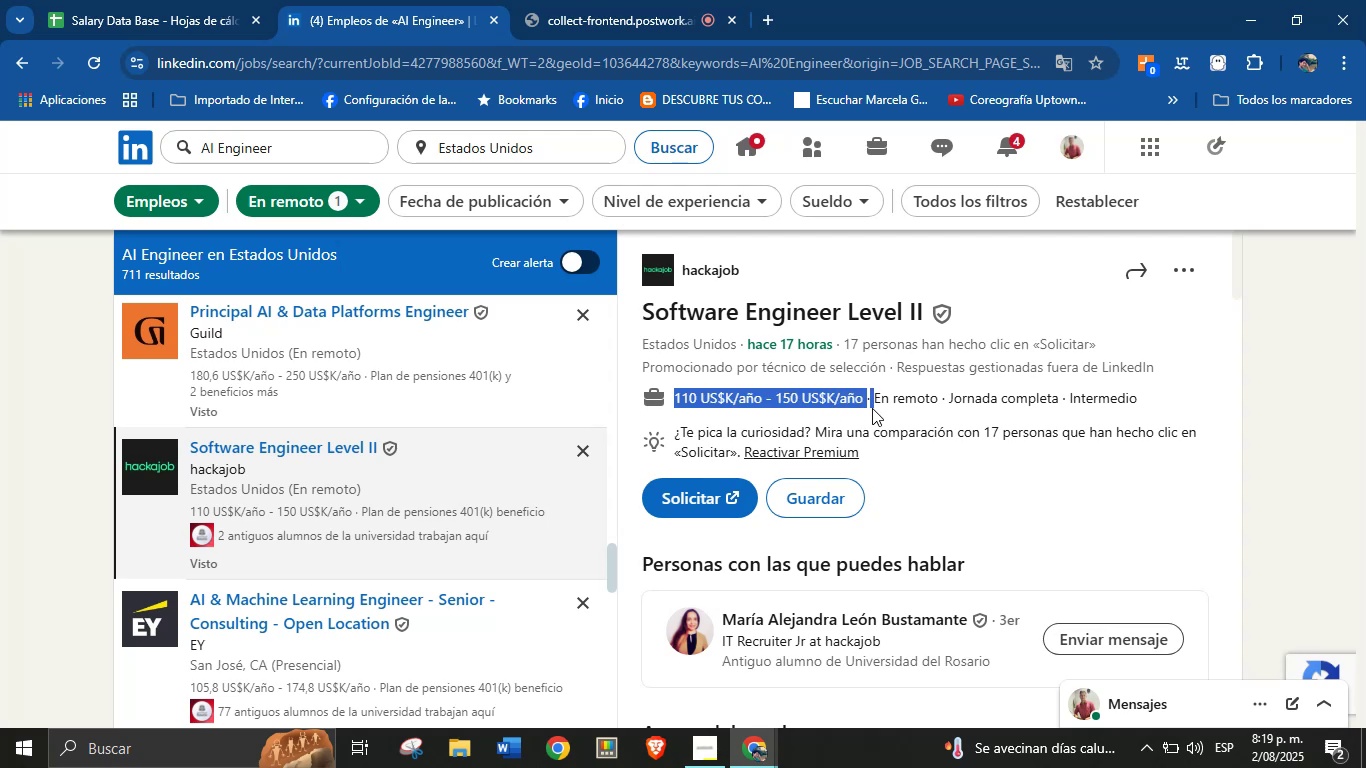 
key(Control+C)
 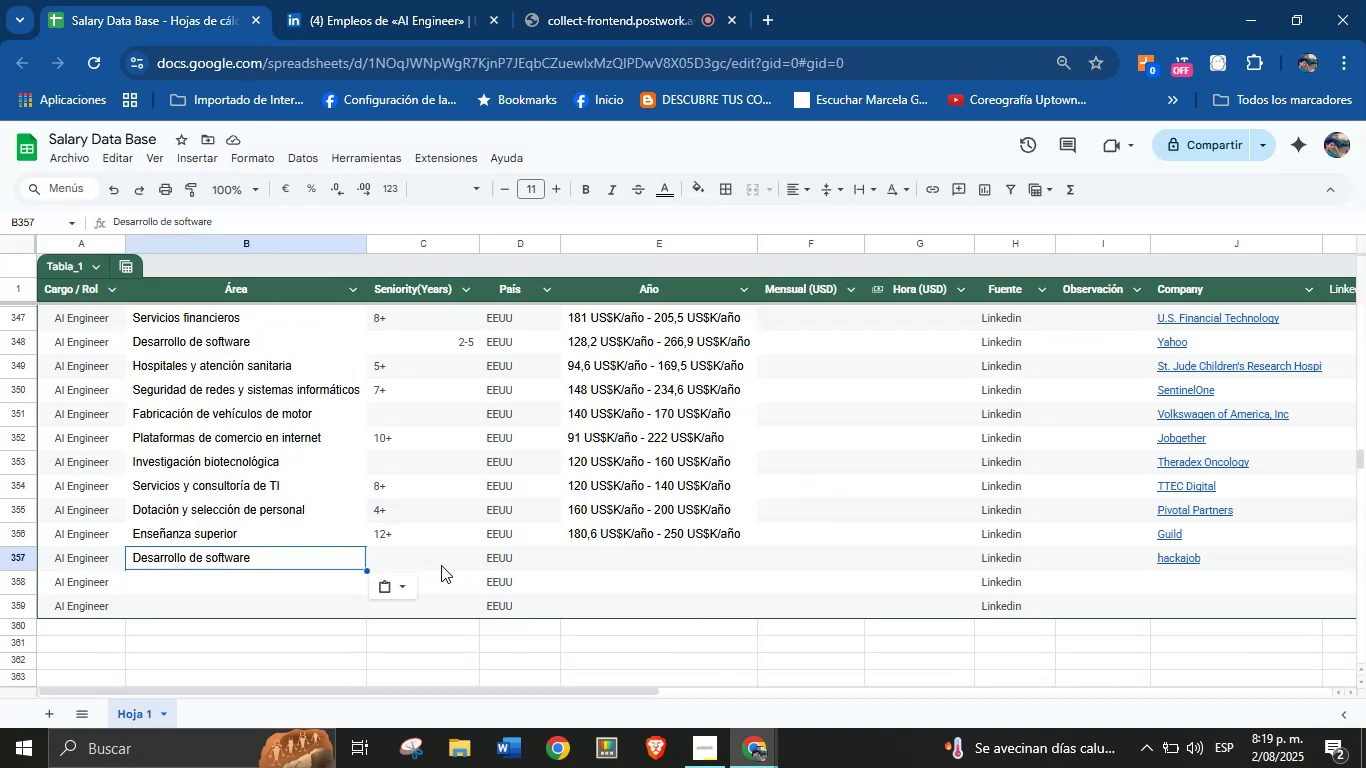 
key(5)
 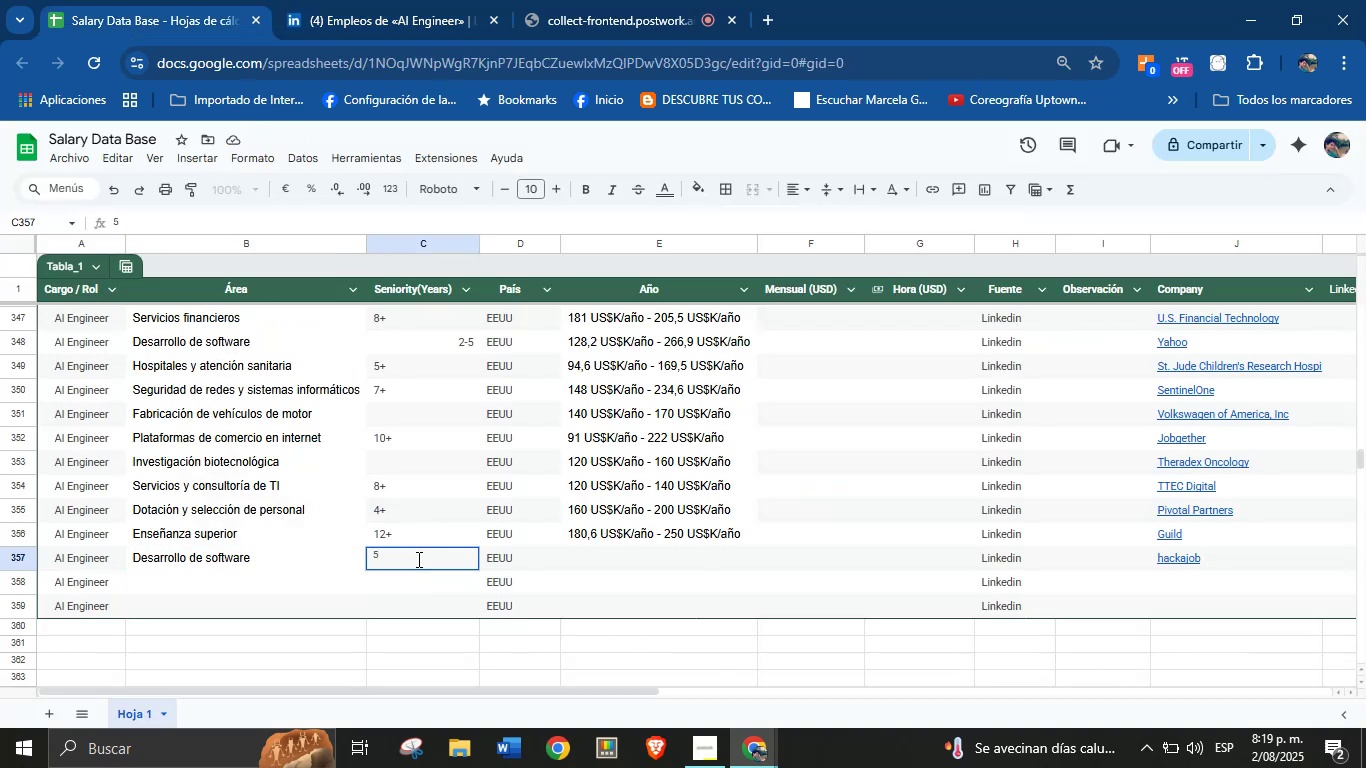 
key(Minus)
 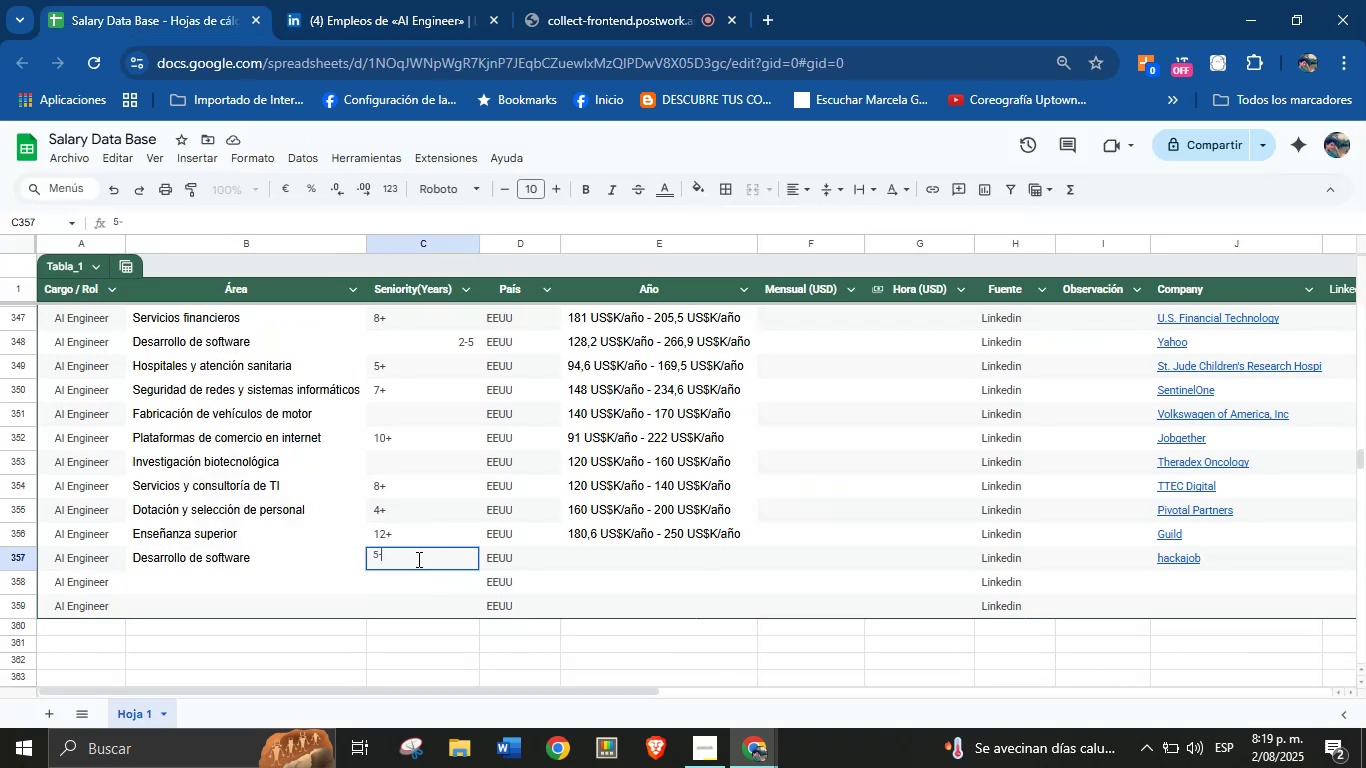 
key(8)
 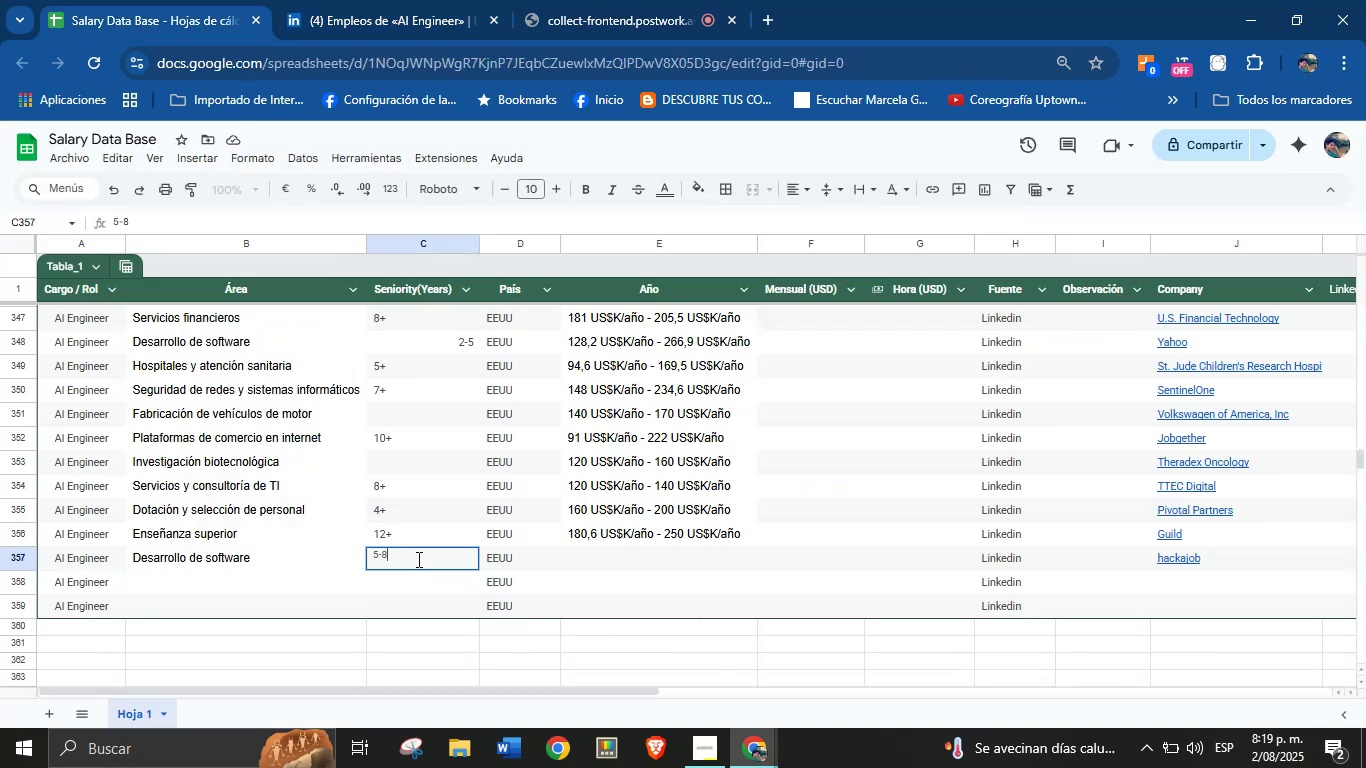 
key(Equal)
 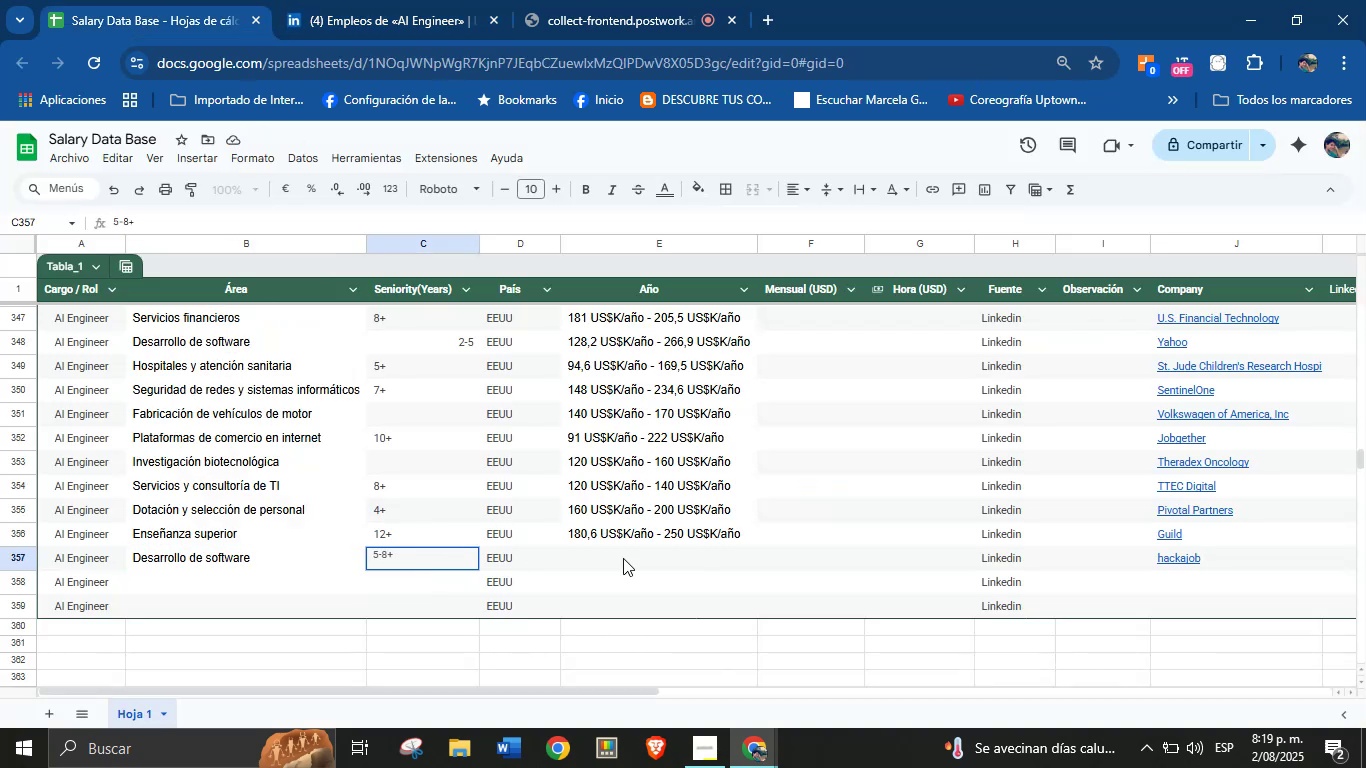 
left_click([655, 553])
 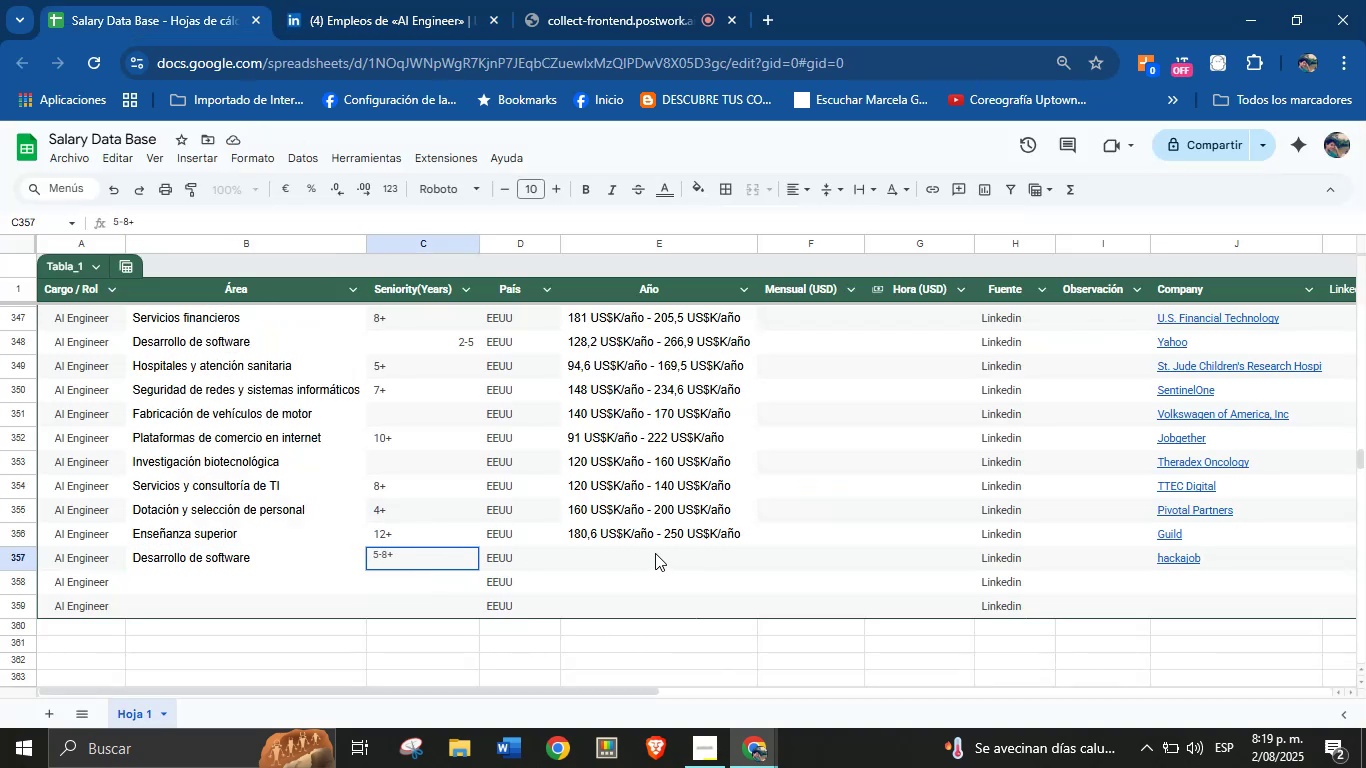 
key(Control+V)
 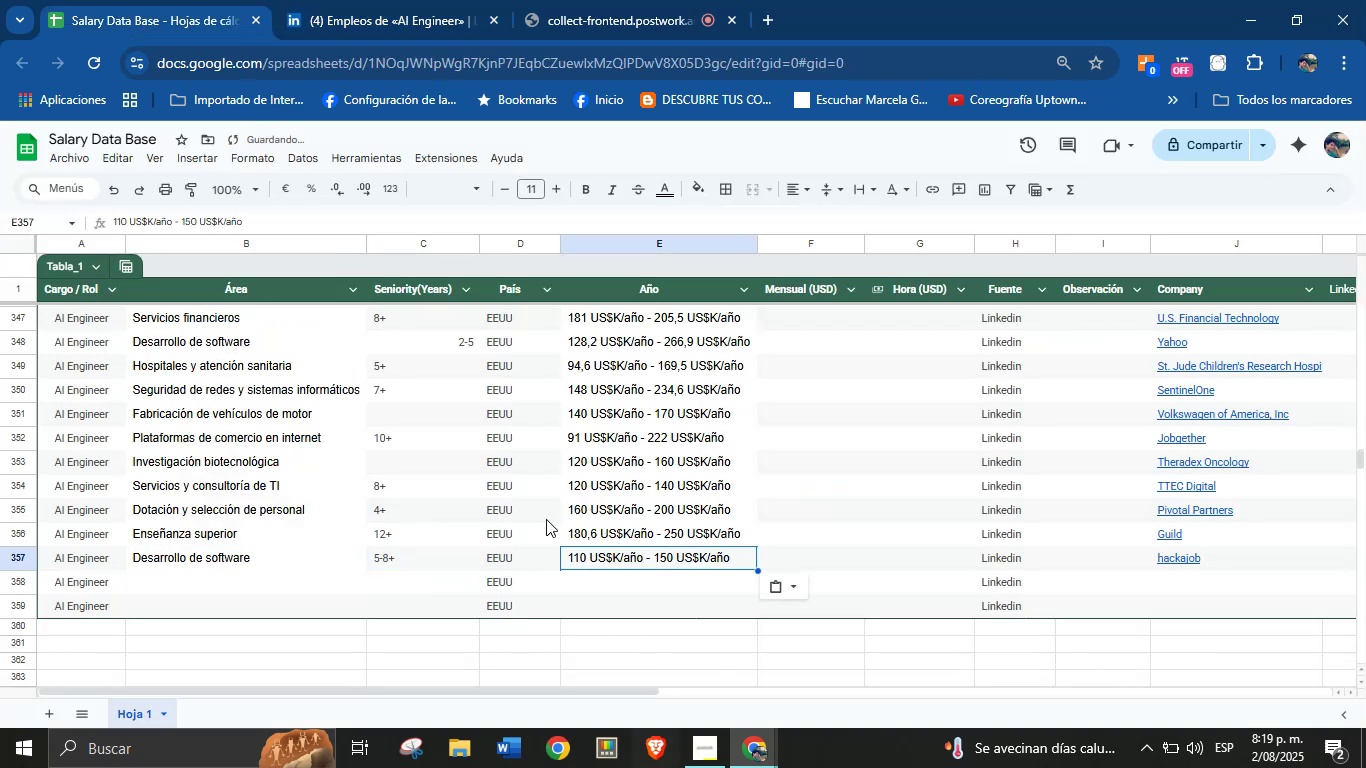 
left_click([369, 0])
 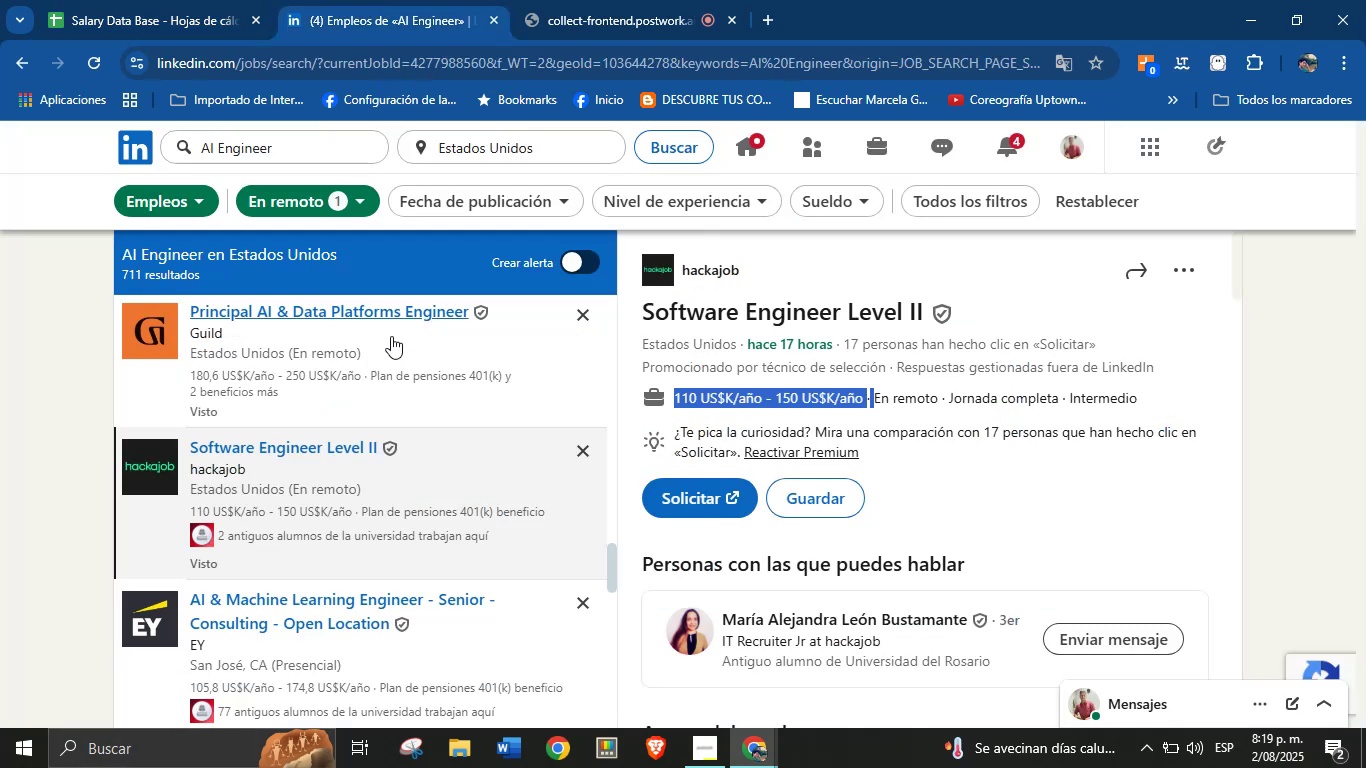 
scroll: coordinate [411, 556], scroll_direction: down, amount: 4.0
 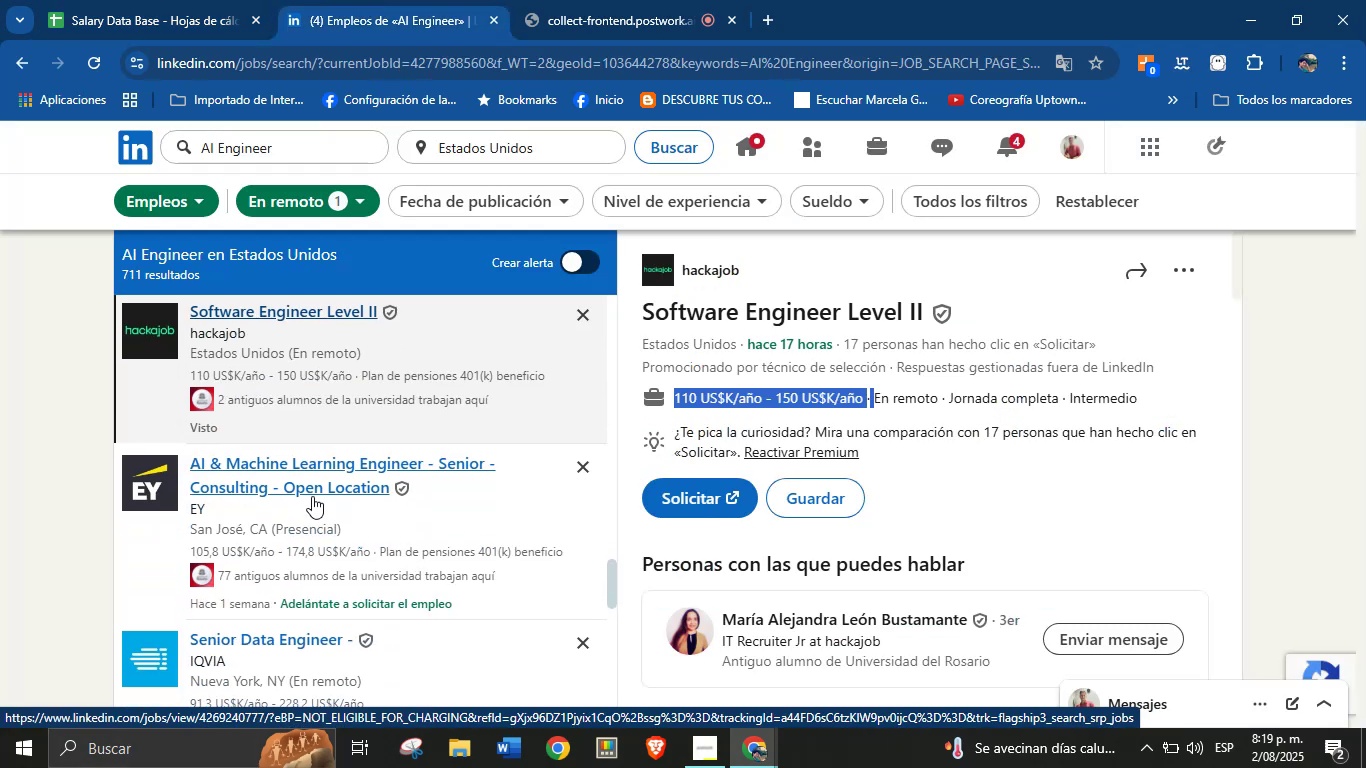 
left_click([312, 496])
 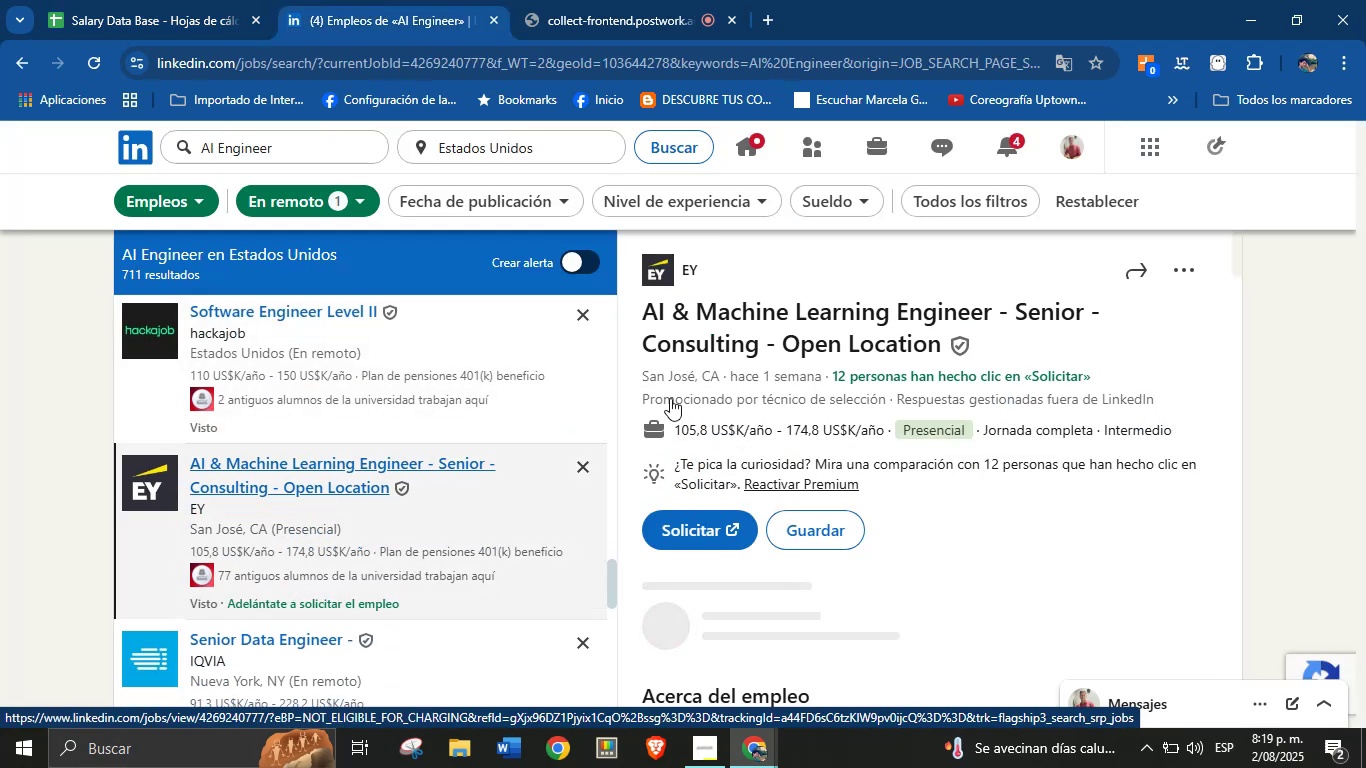 
left_click_drag(start_coordinate=[708, 265], to_coordinate=[686, 271])
 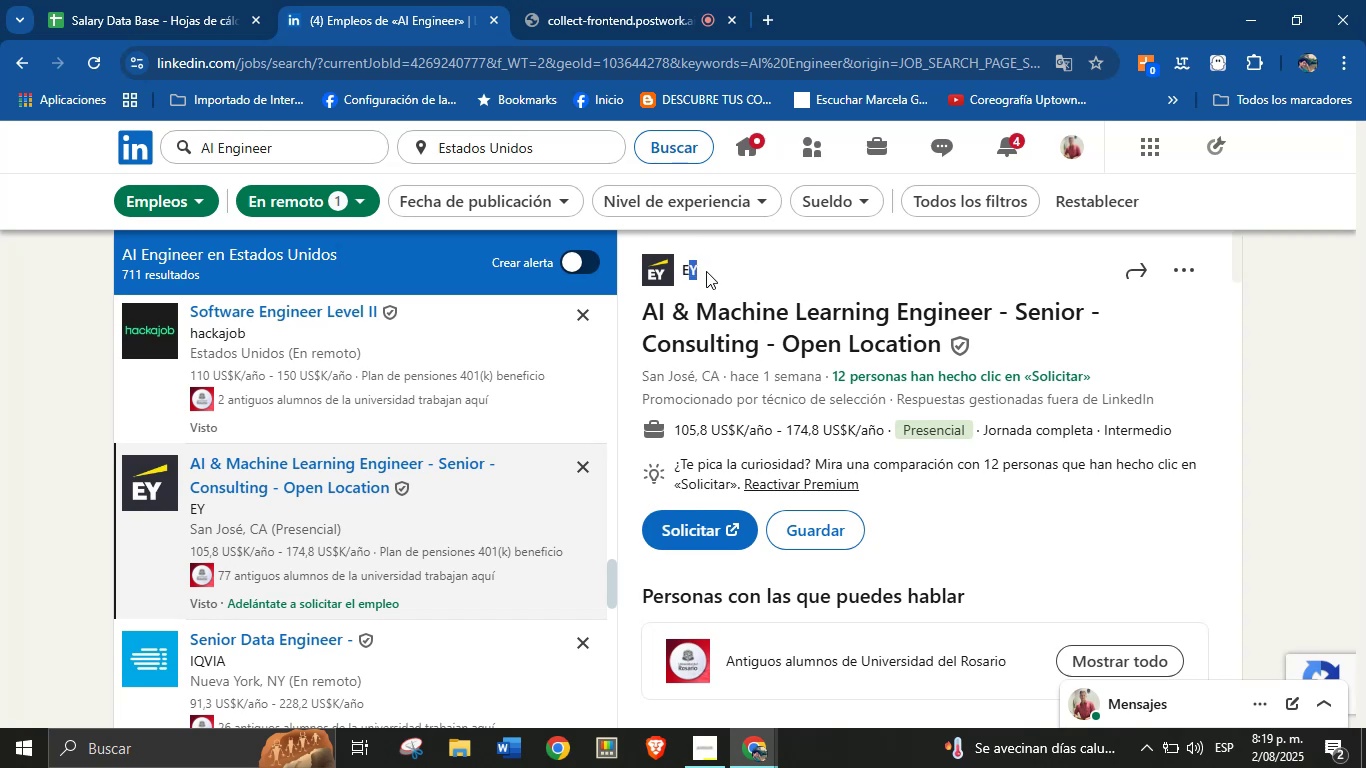 
double_click([706, 270])
 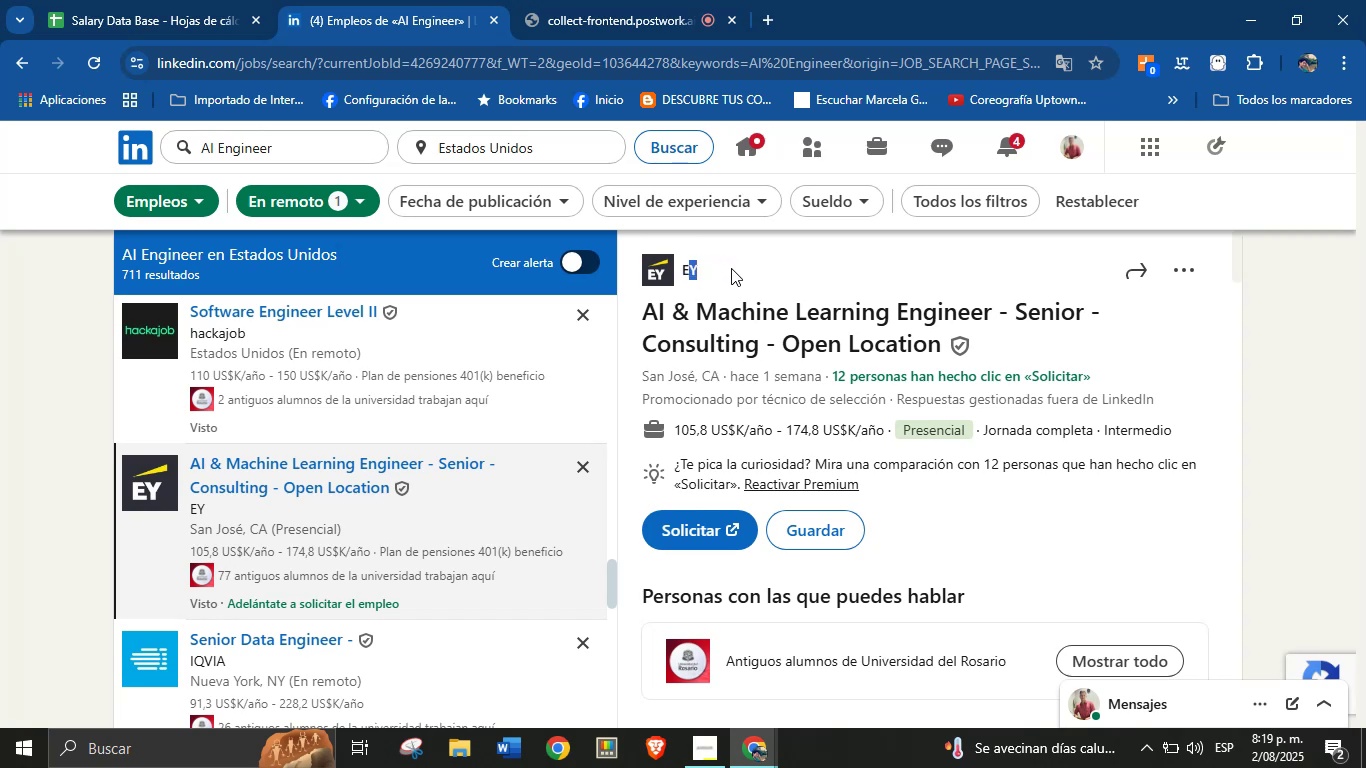 
left_click([724, 271])
 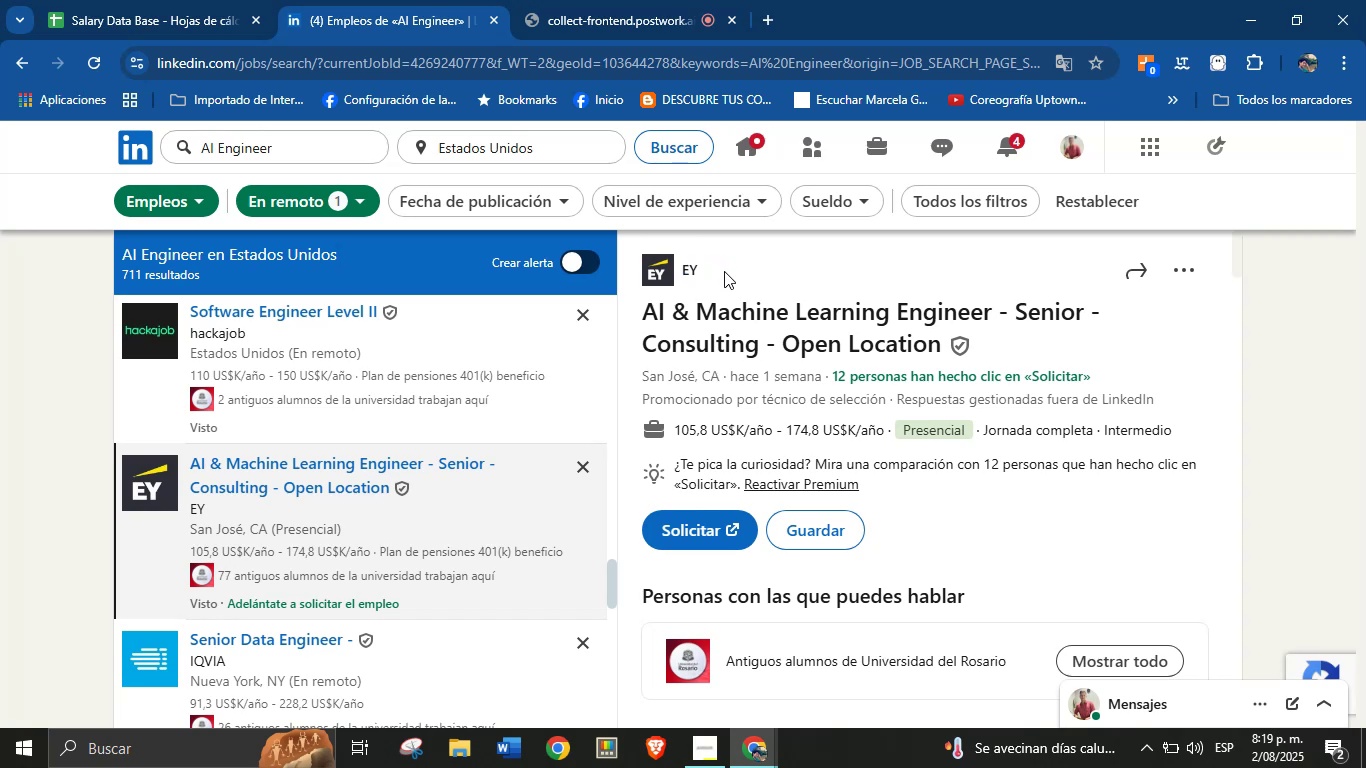 
left_click_drag(start_coordinate=[724, 271], to_coordinate=[684, 274])
 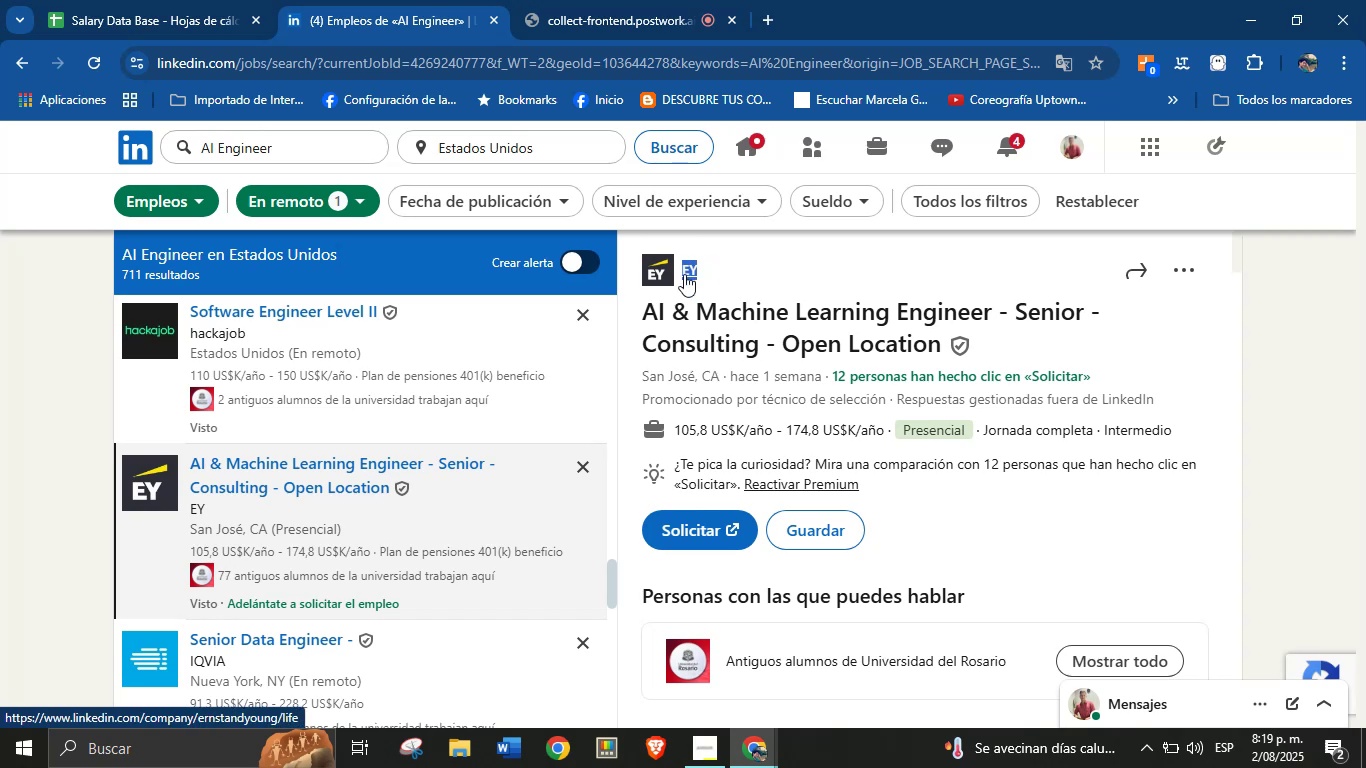 
key(Control+C)
 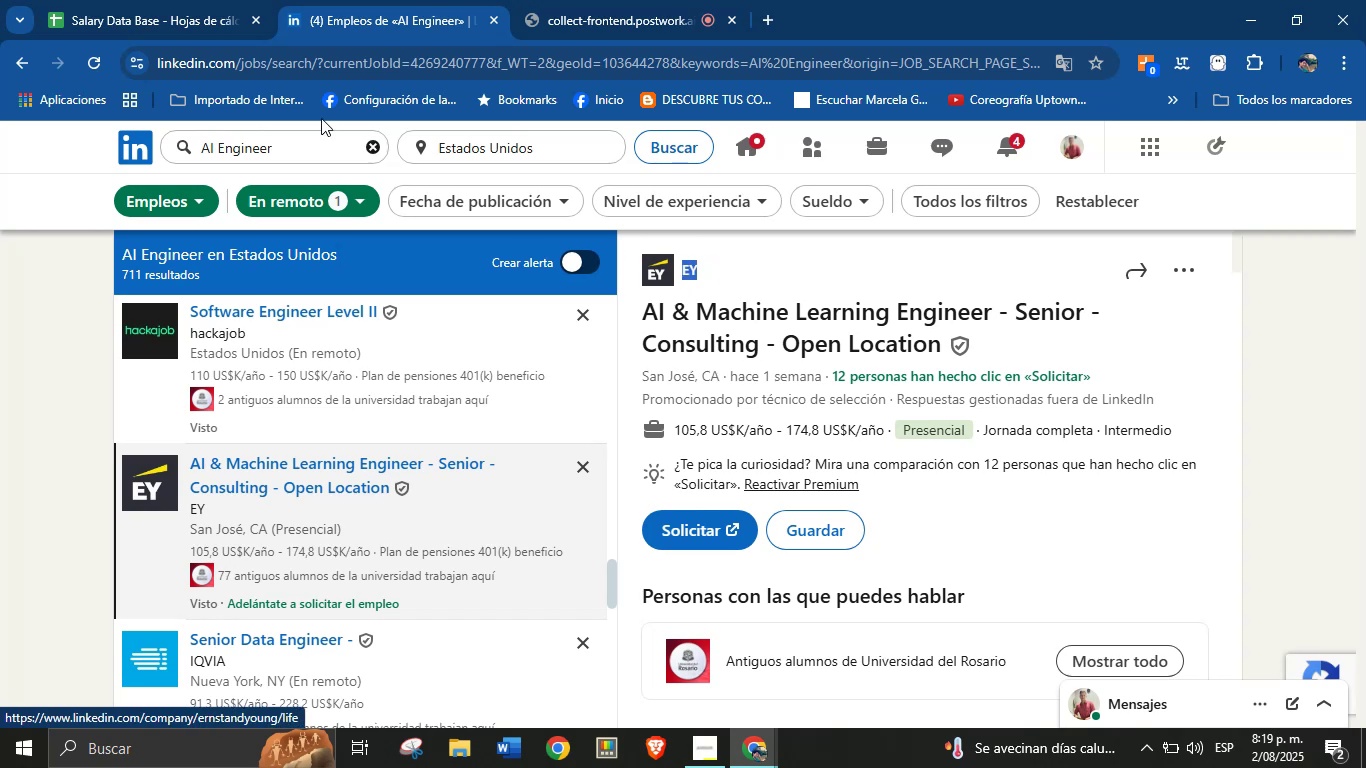 
left_click([180, 0])
 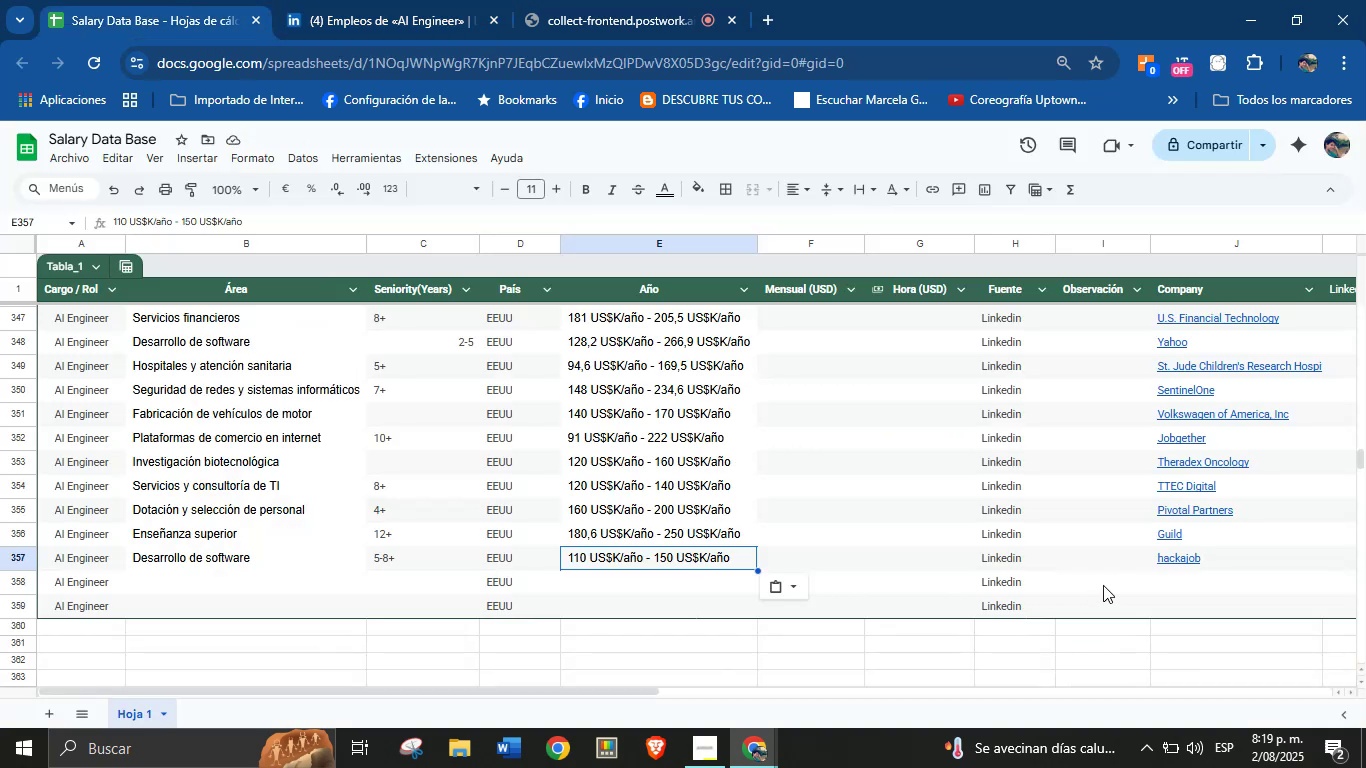 
left_click([1167, 581])
 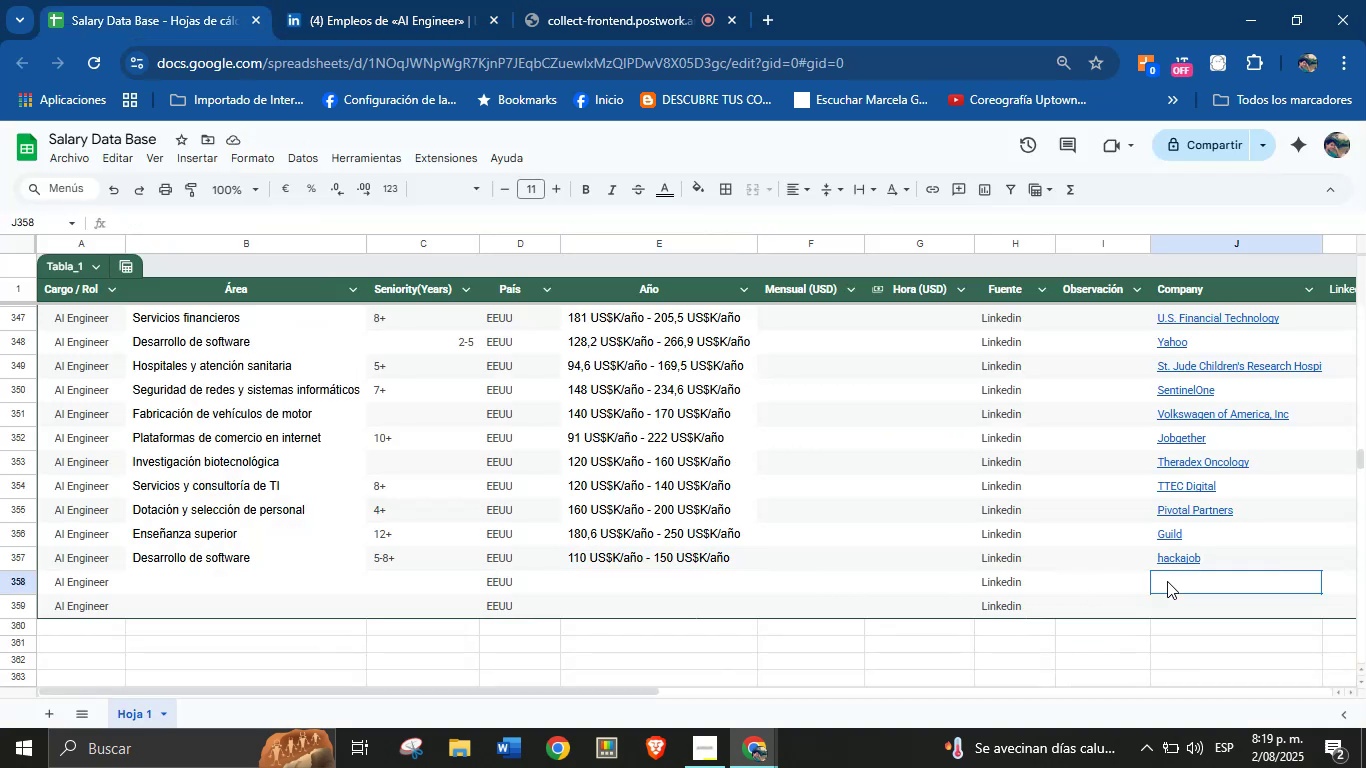 
key(Control+V)
 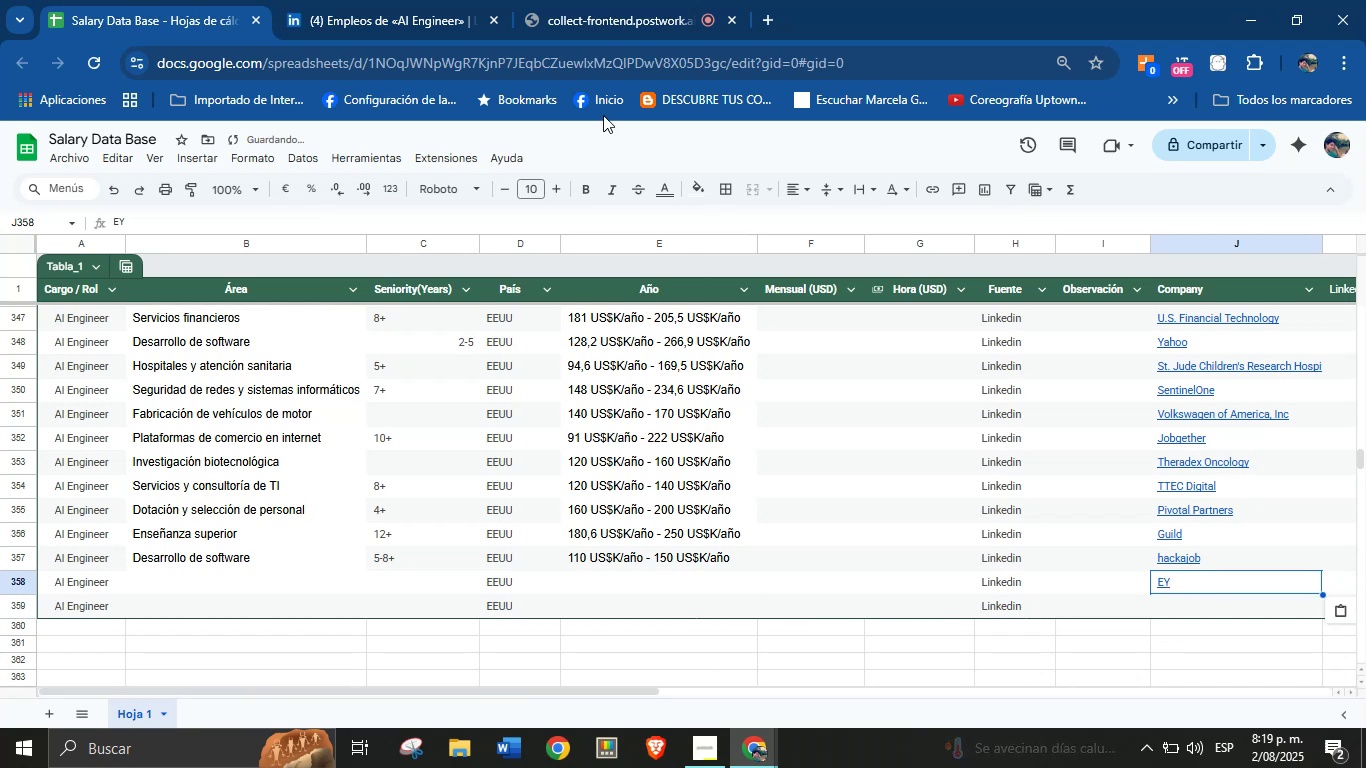 
left_click([441, 0])
 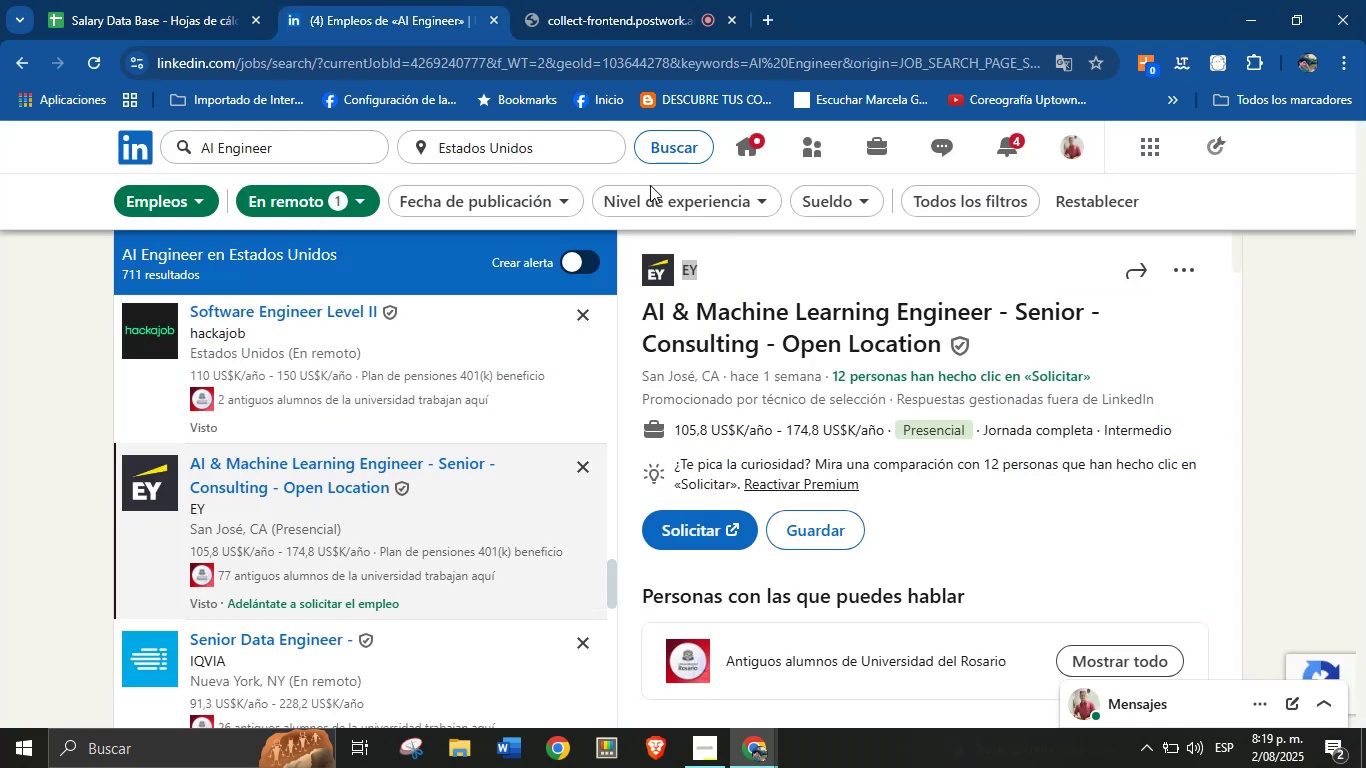 
scroll: coordinate [759, 563], scroll_direction: down, amount: 19.0
 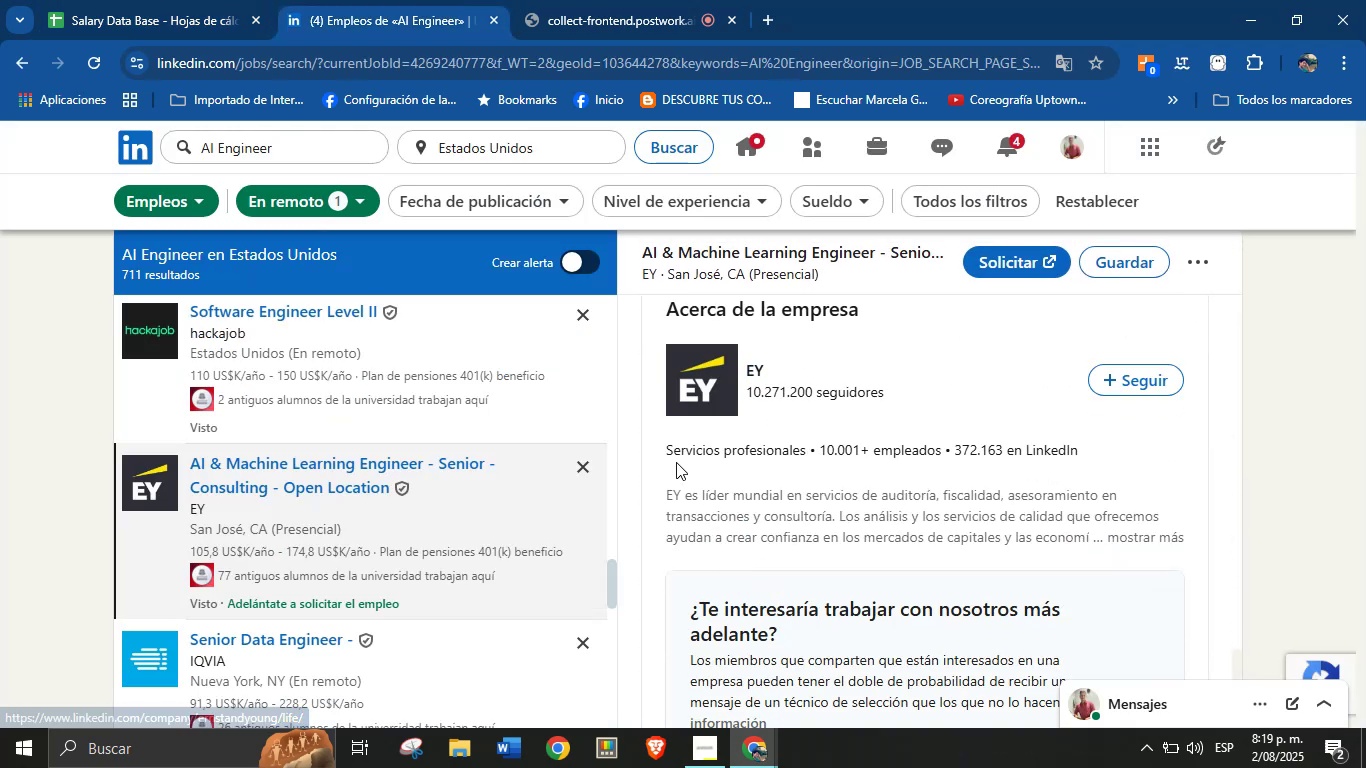 
left_click_drag(start_coordinate=[669, 447], to_coordinate=[807, 453])
 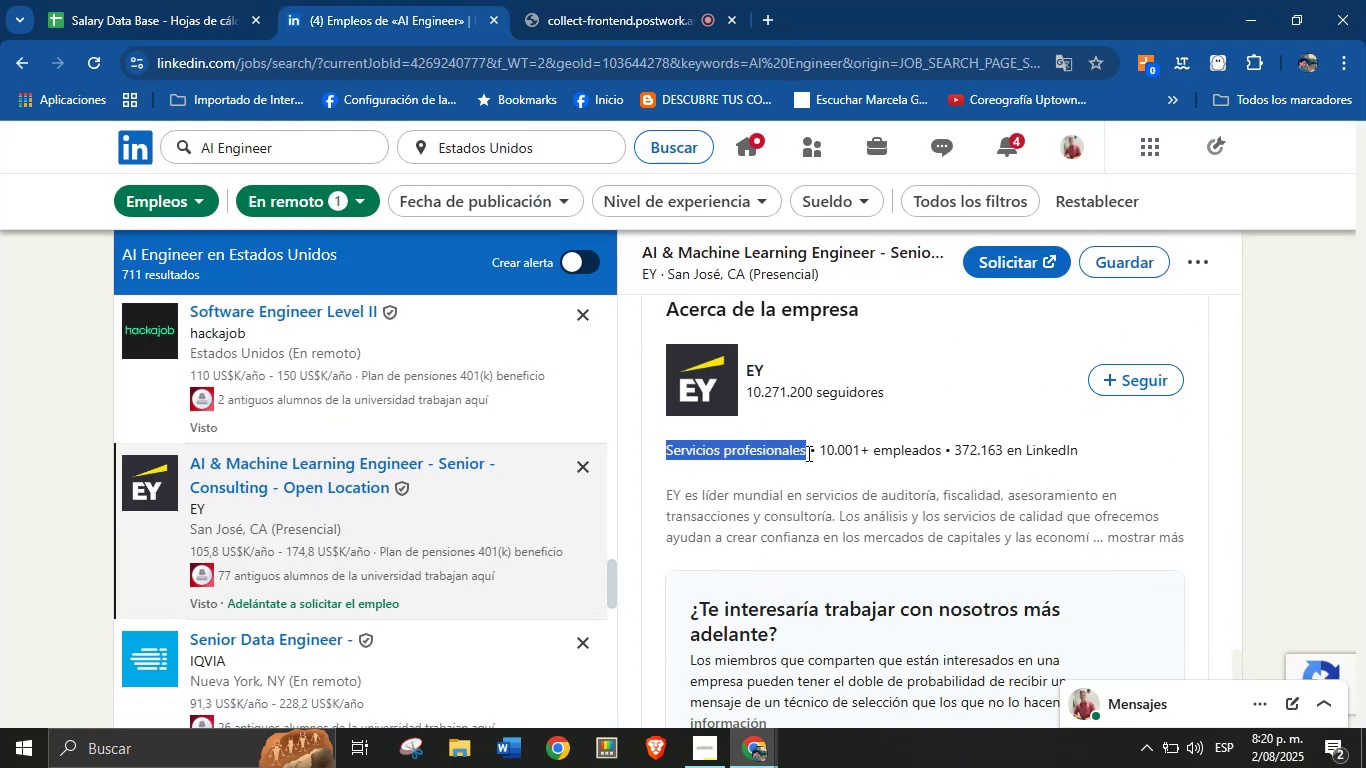 
key(Control+C)
 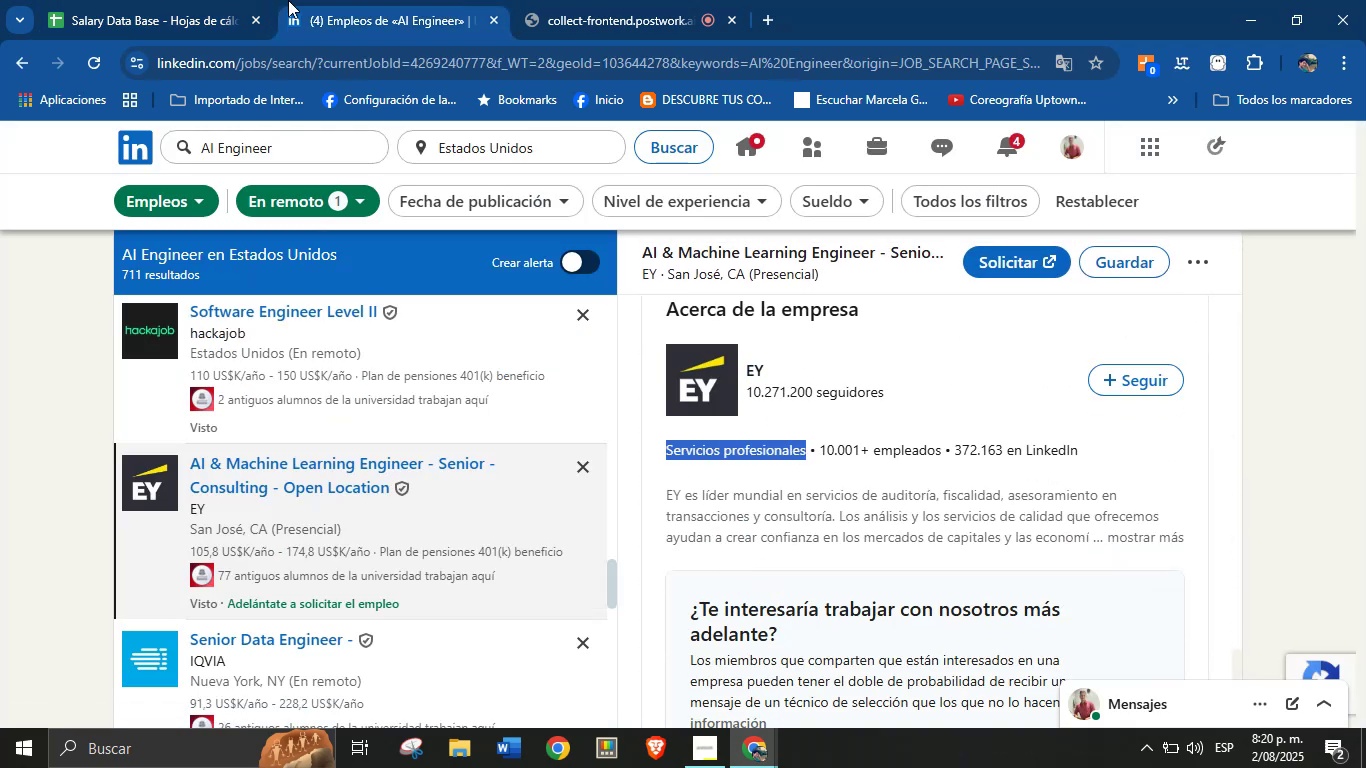 
left_click([215, 0])
 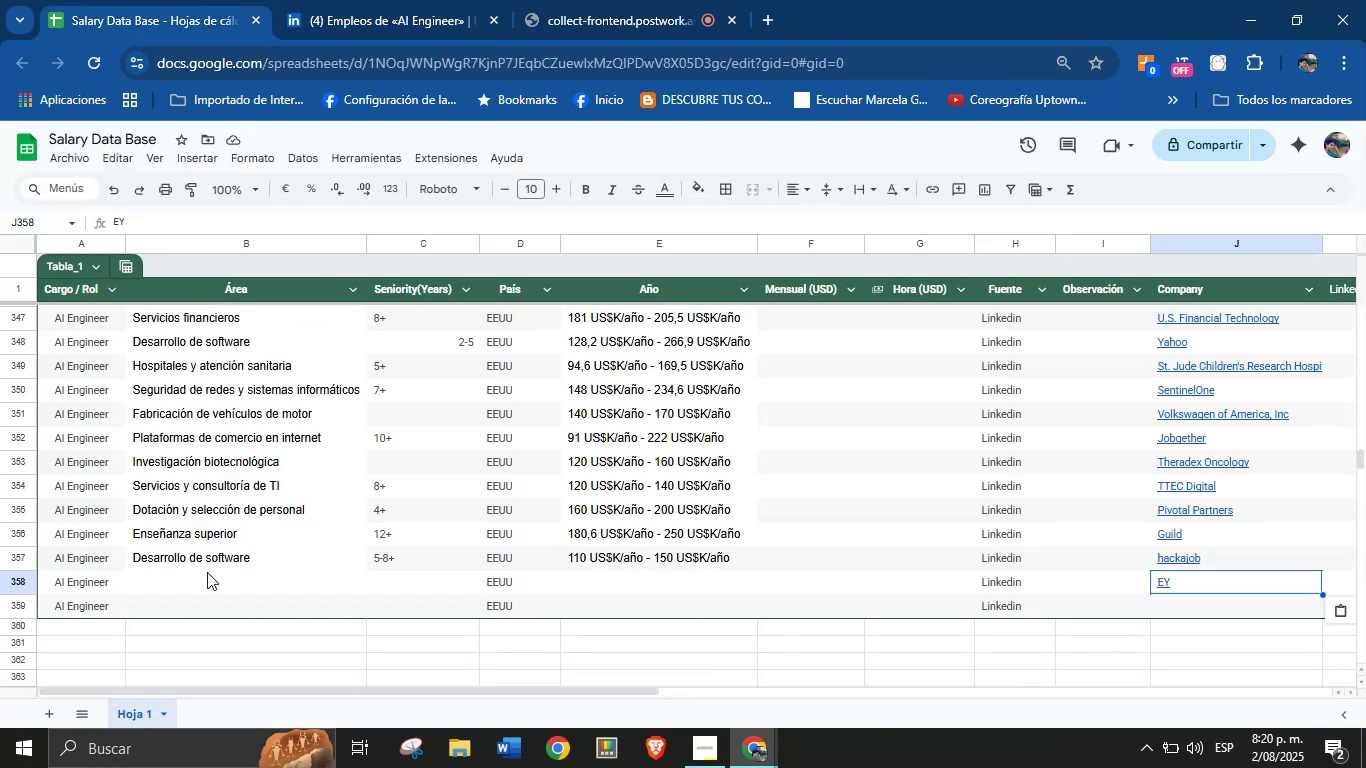 
left_click([204, 581])
 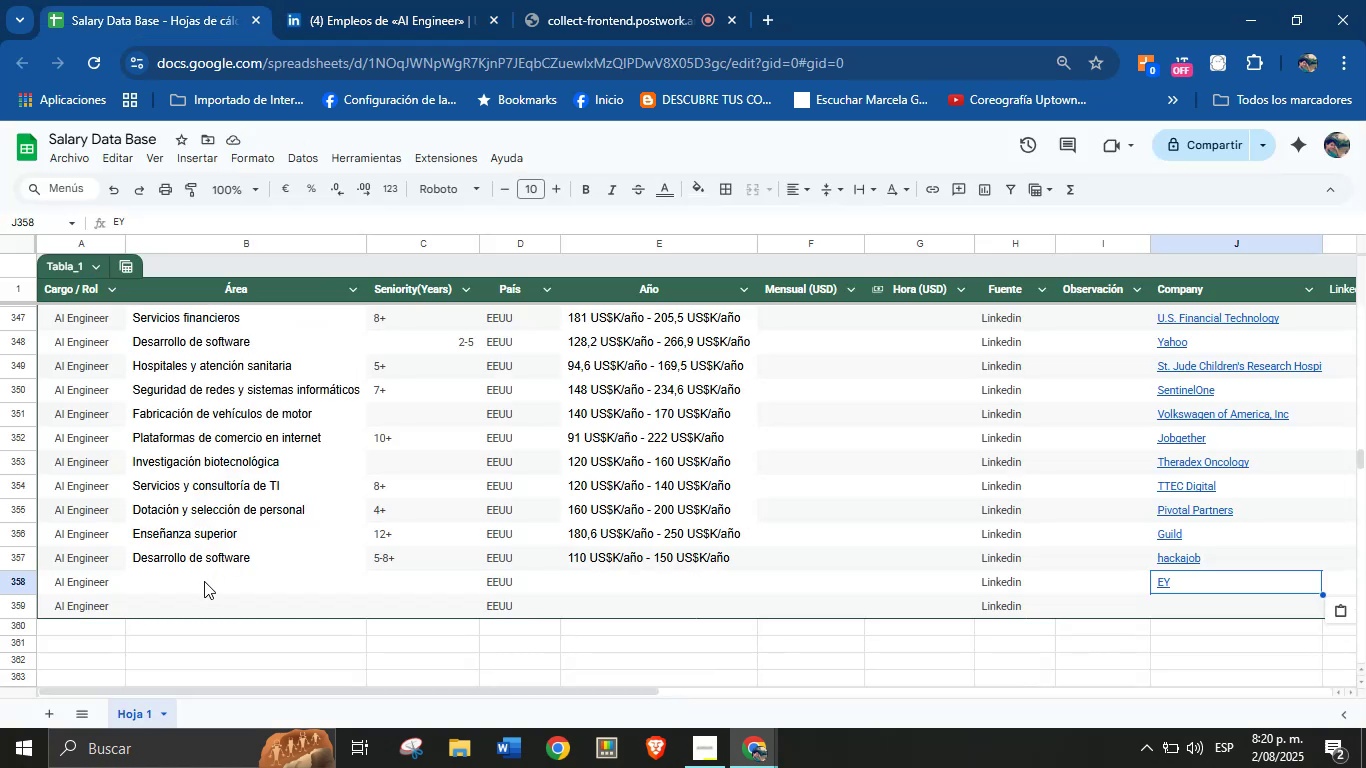 
key(Control+V)
 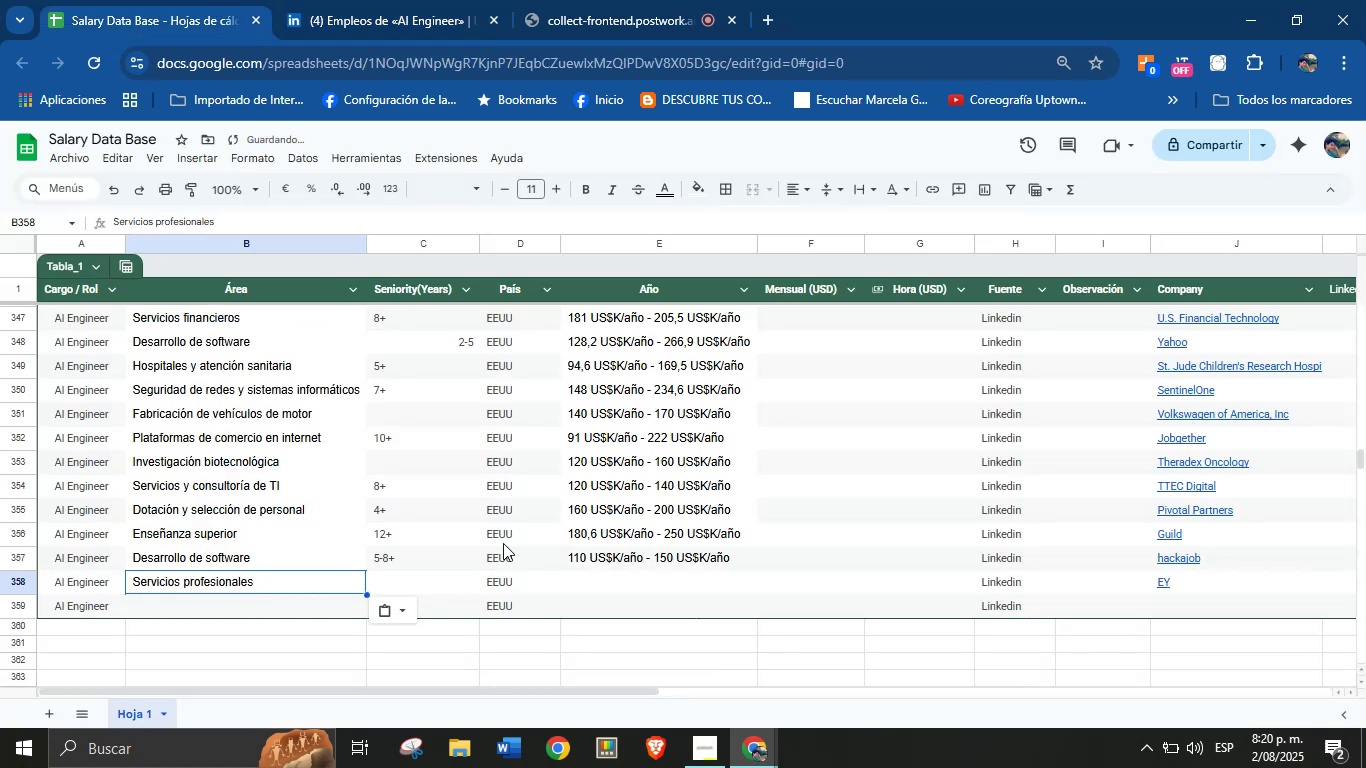 
left_click([407, 0])
 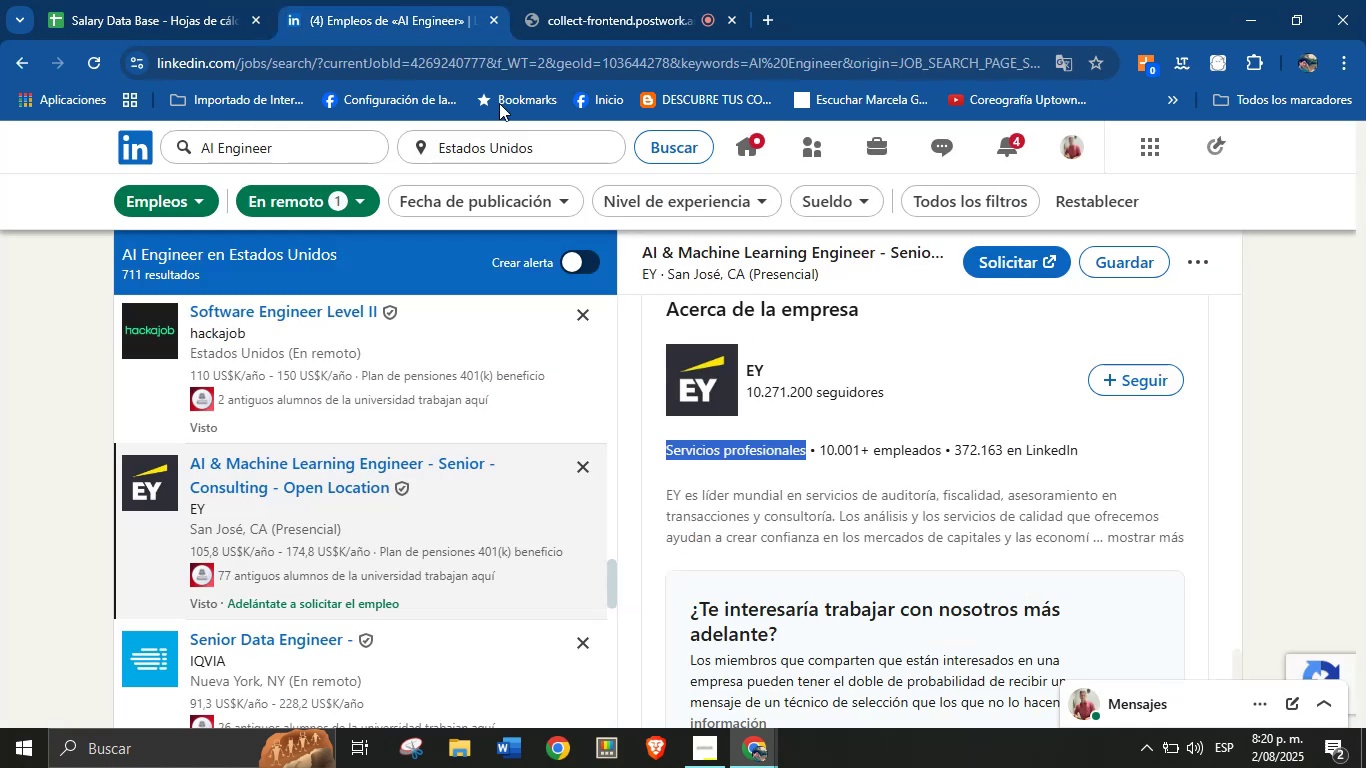 
scroll: coordinate [779, 441], scroll_direction: up, amount: 28.0
 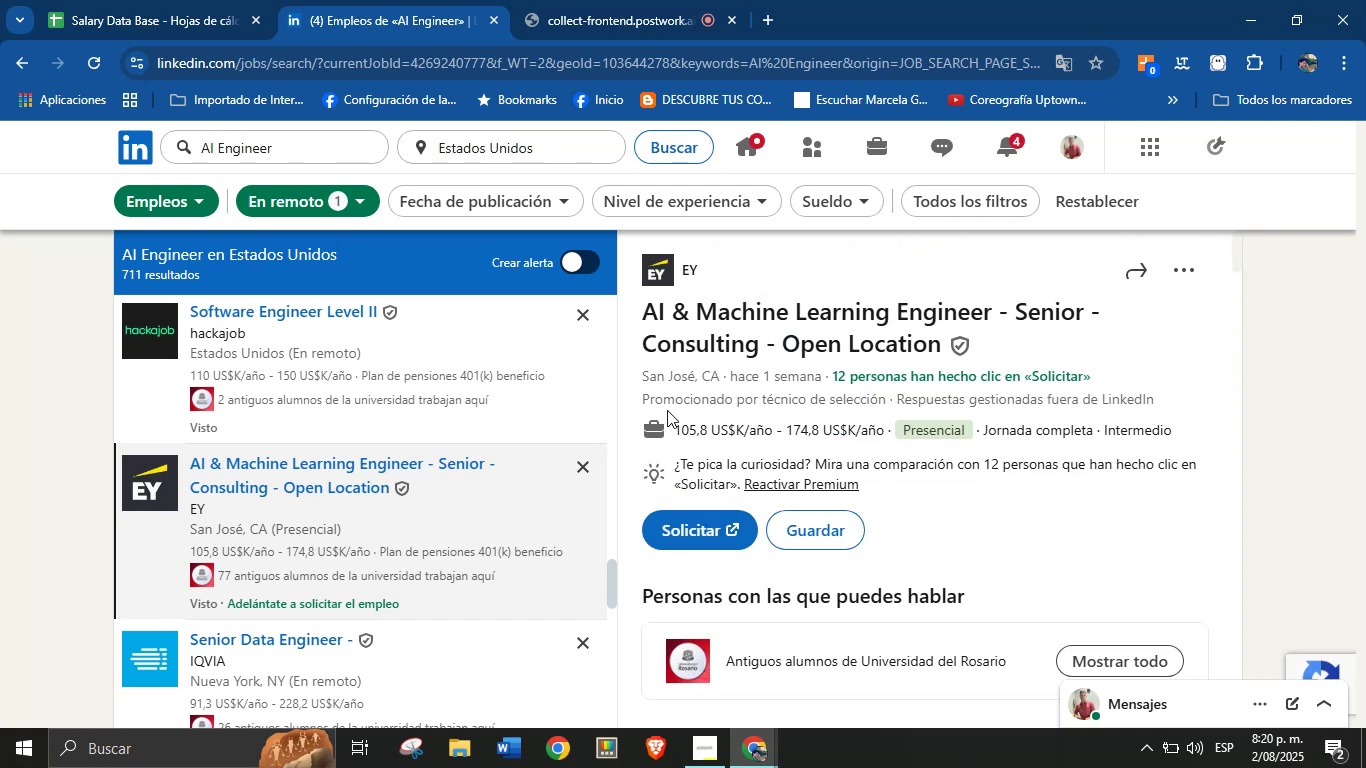 
left_click_drag(start_coordinate=[673, 430], to_coordinate=[884, 440])
 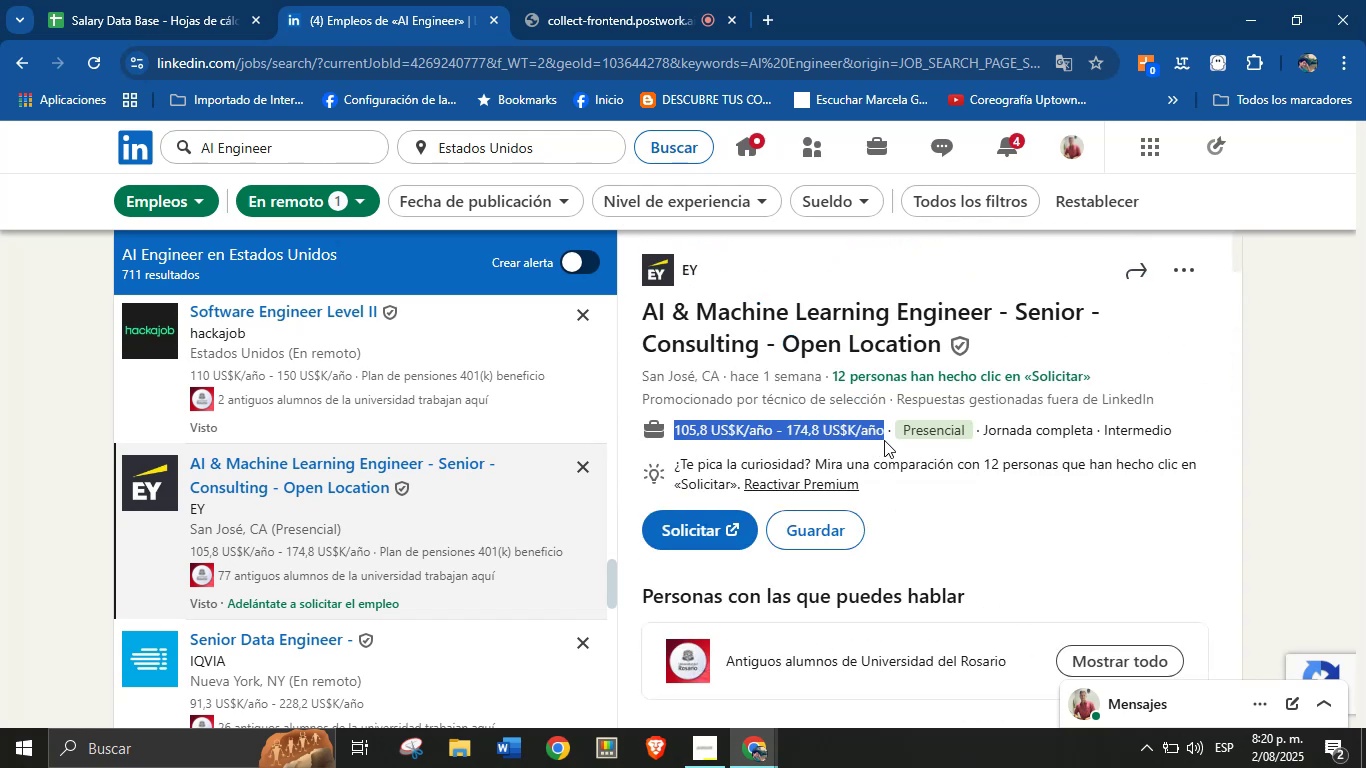 
key(Control+C)
 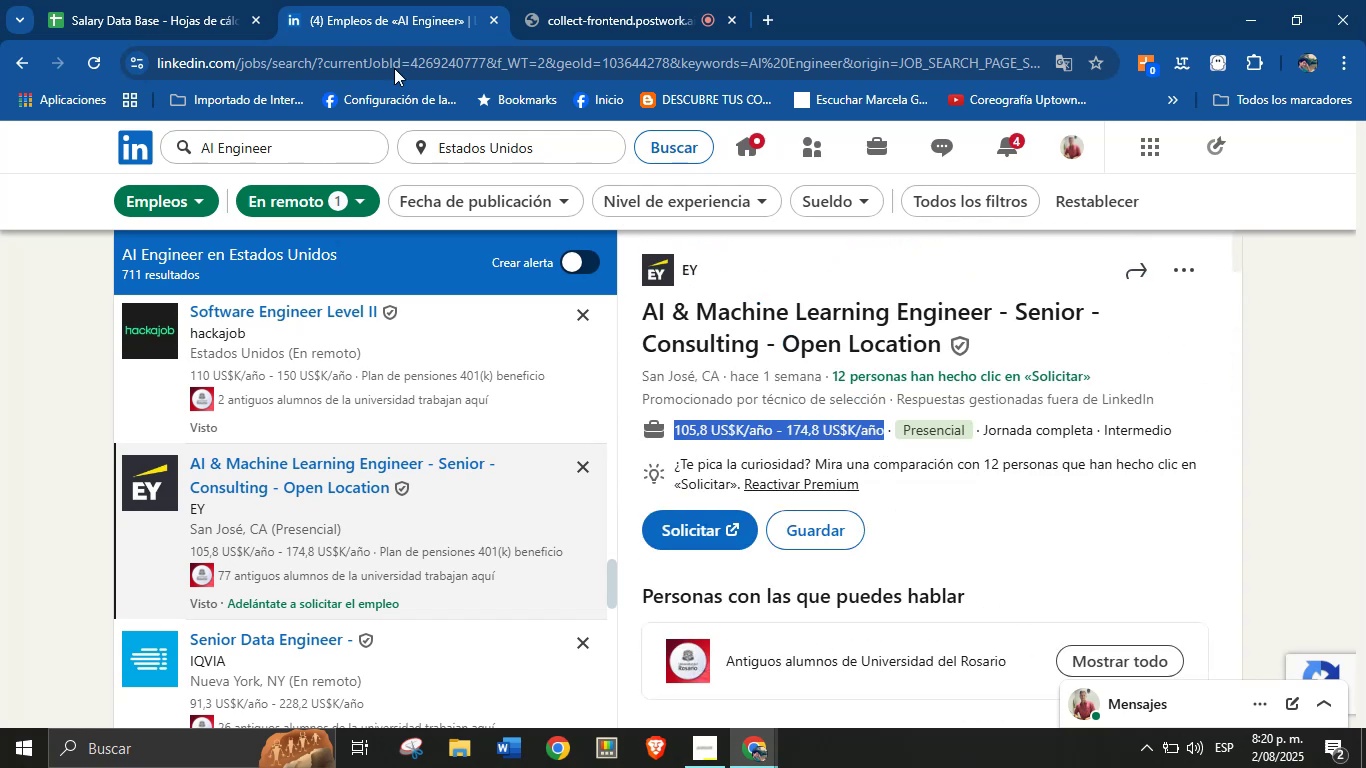 
left_click([215, 0])
 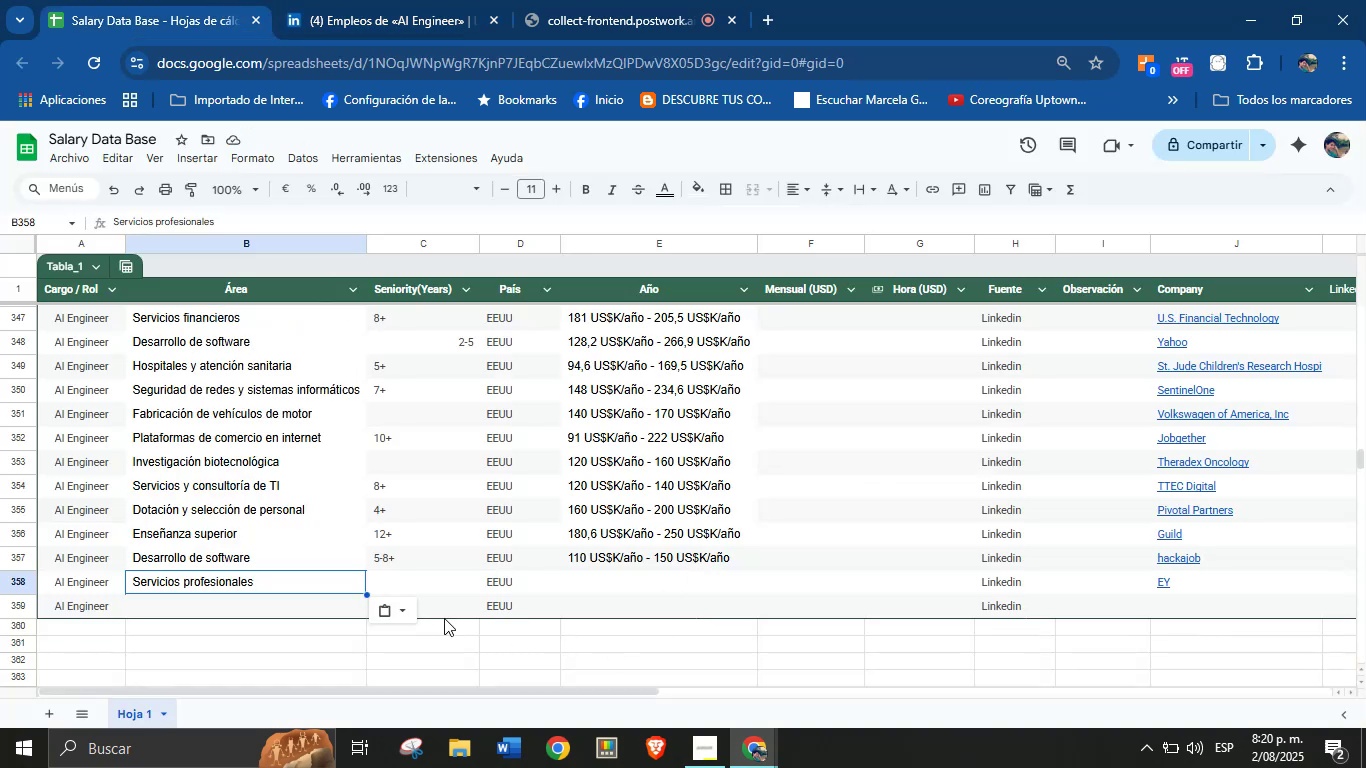 
left_click([424, 583])
 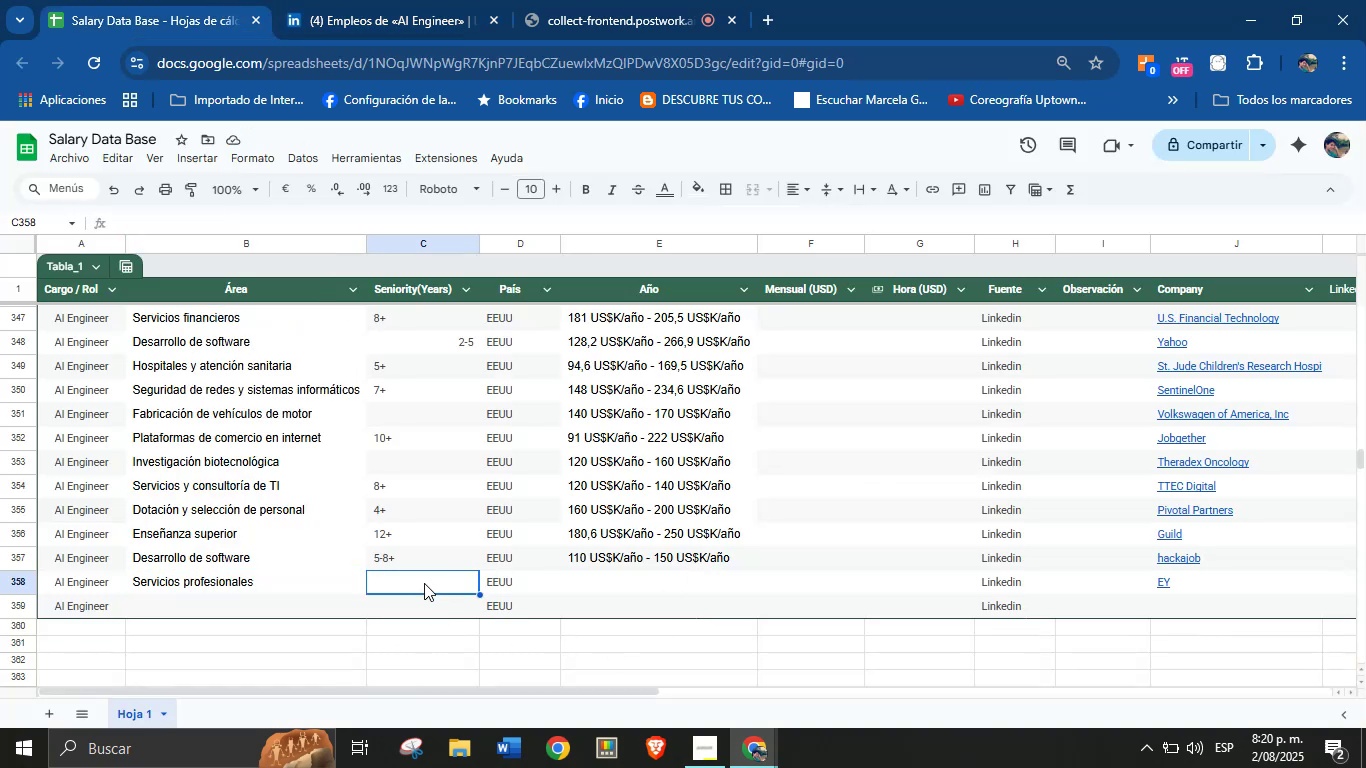 
key(3)
 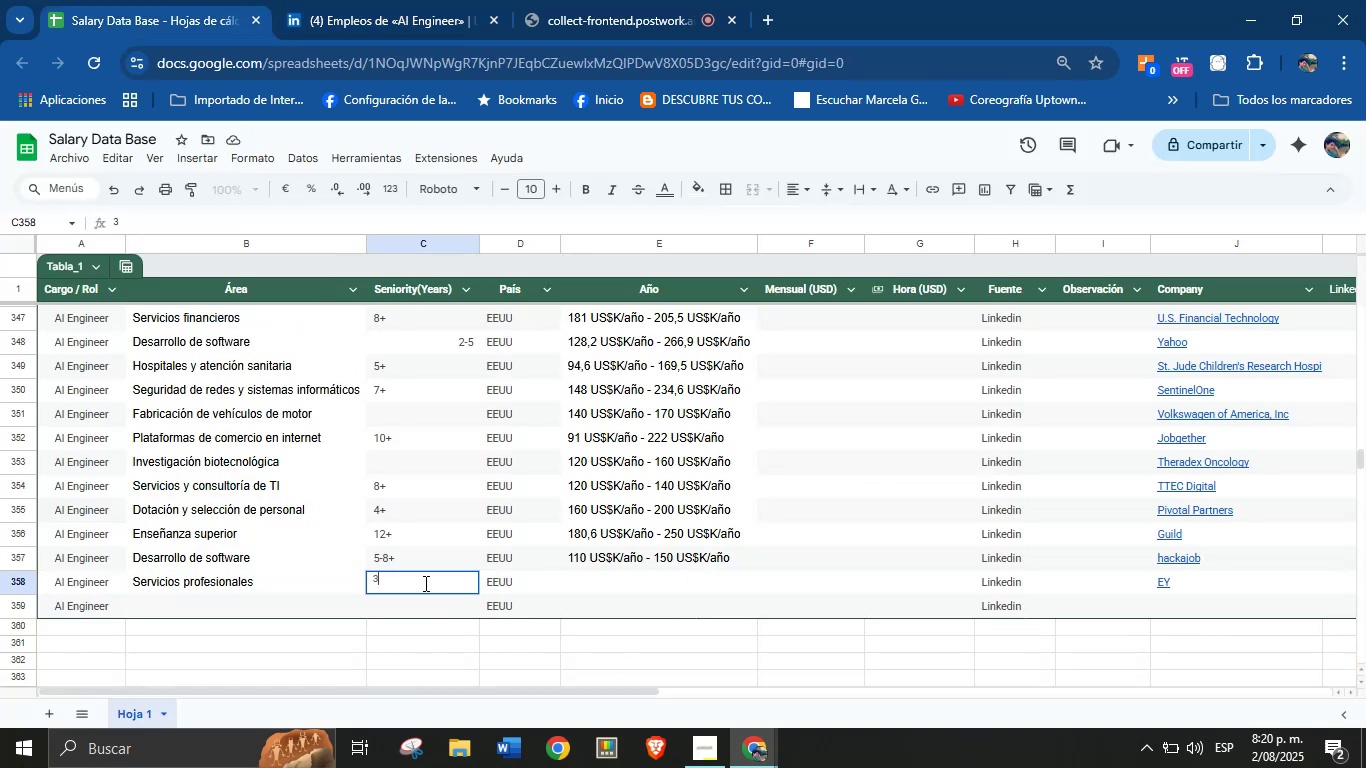 
key(Minus)
 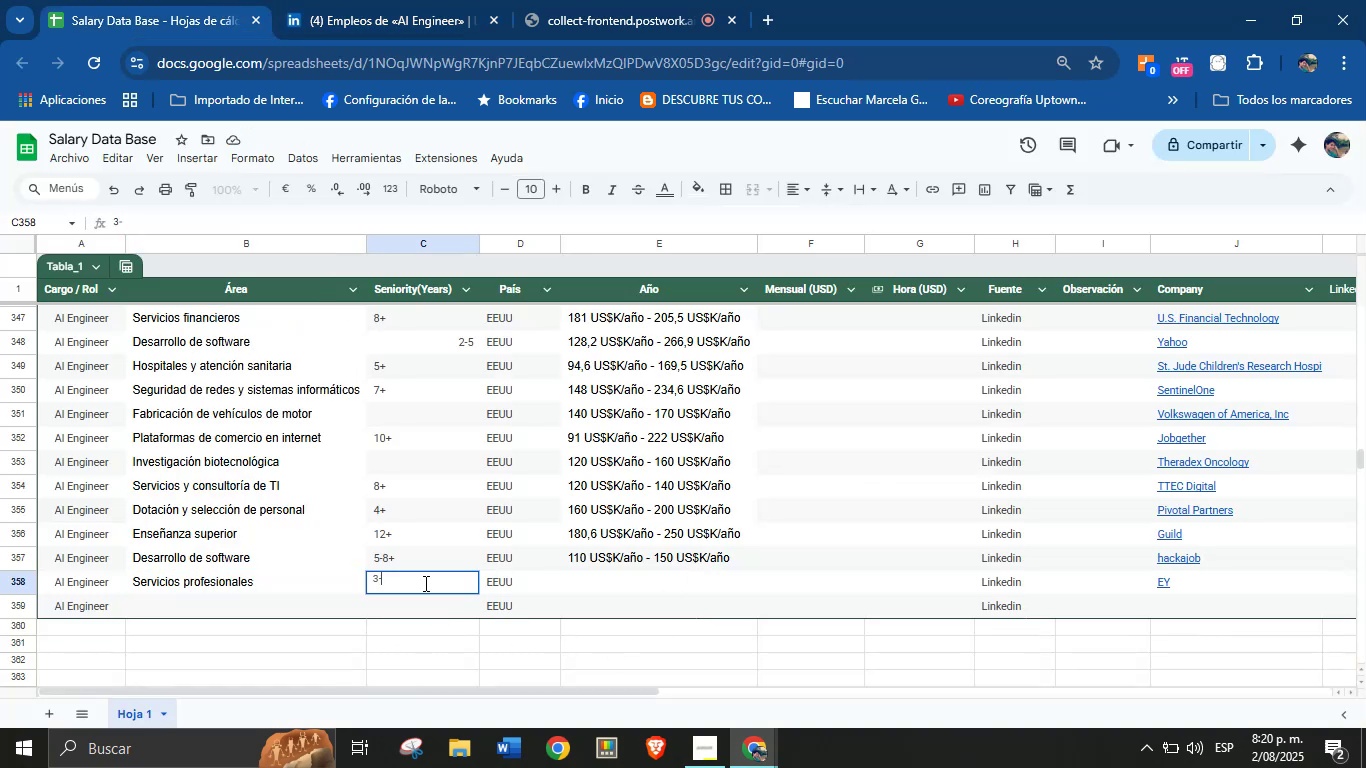 
key(6)
 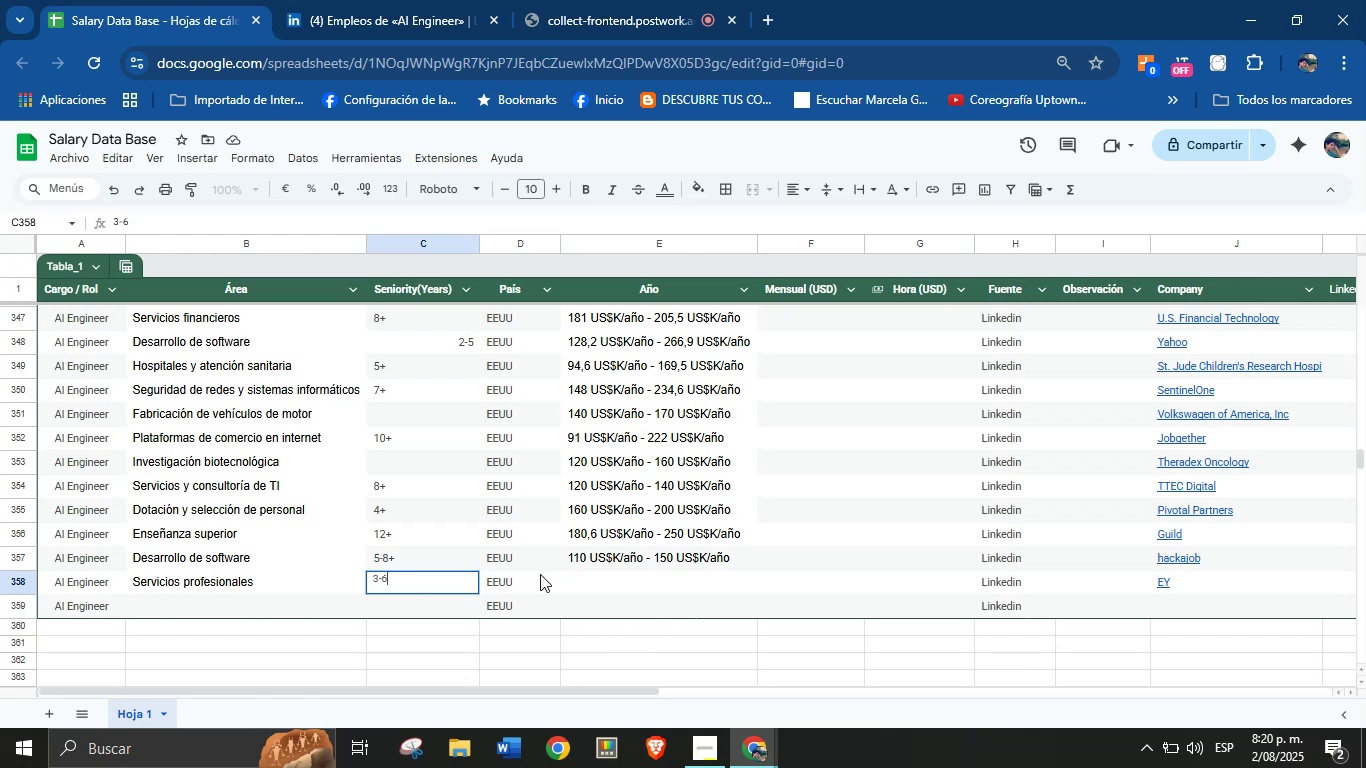 
left_click([594, 574])
 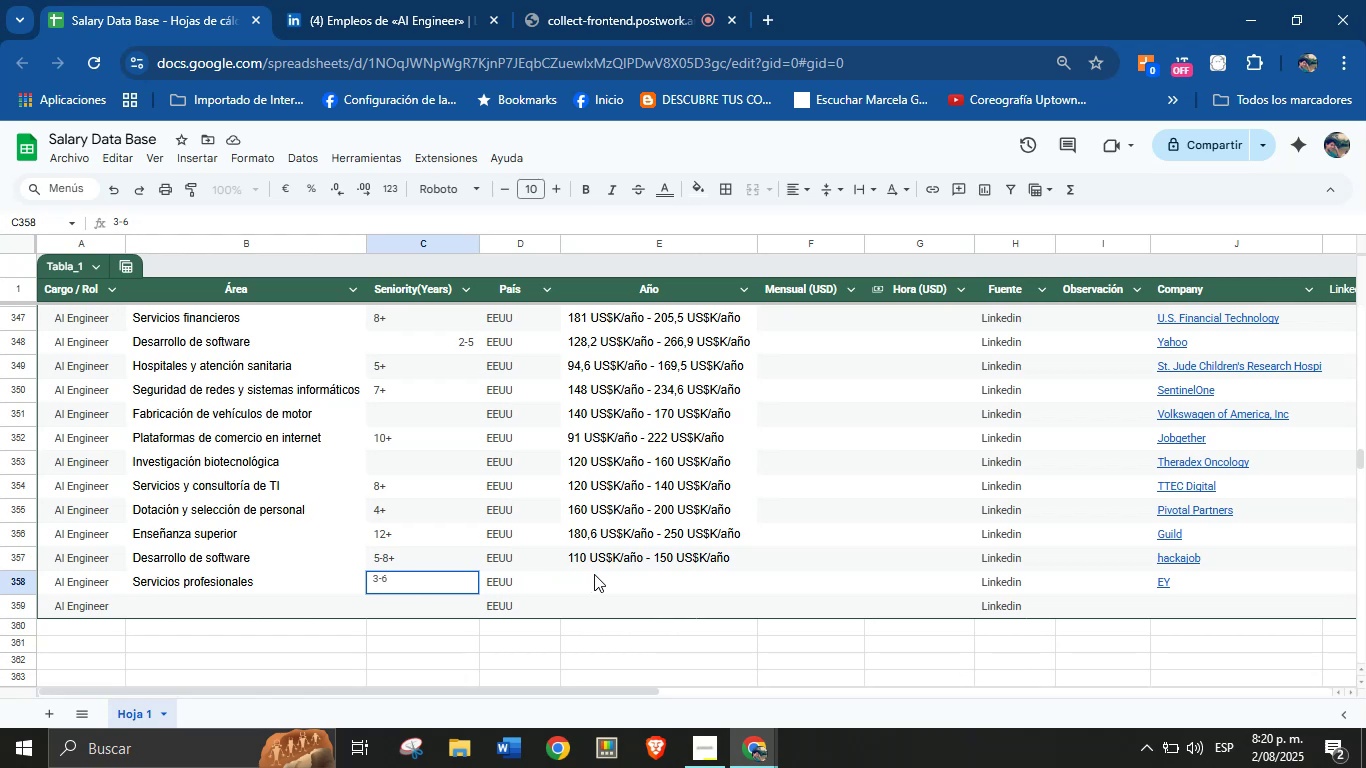 
key(Control+V)
 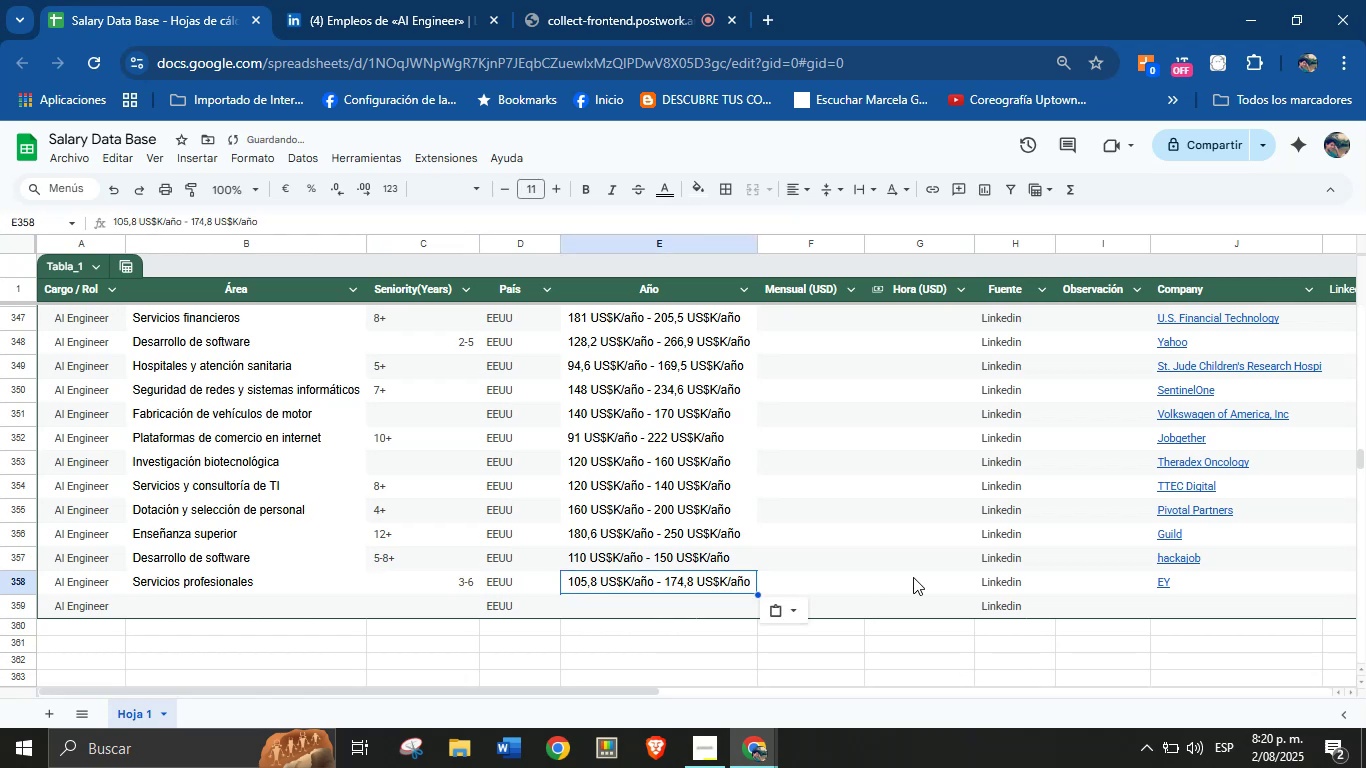 
scroll: coordinate [778, 504], scroll_direction: down, amount: 2.0
 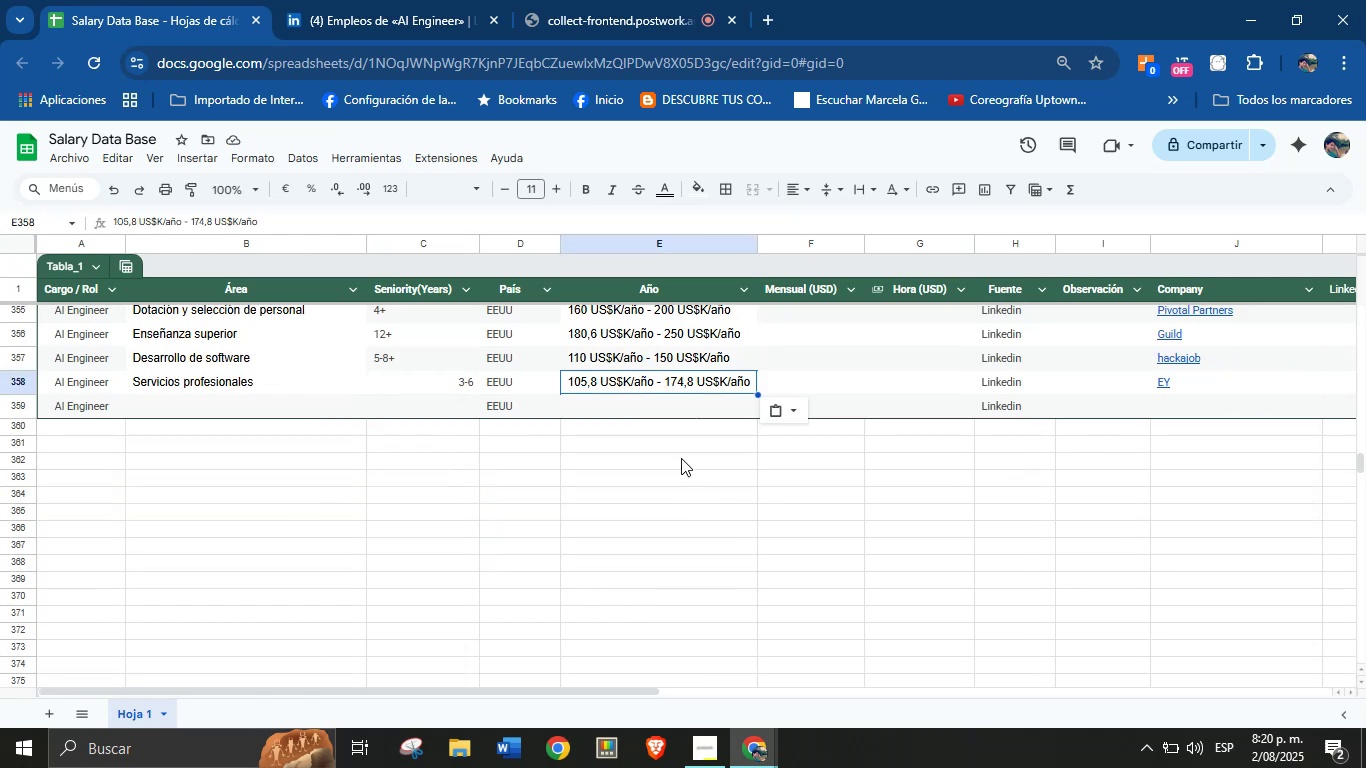 
scroll: coordinate [650, 519], scroll_direction: up, amount: 1.0
 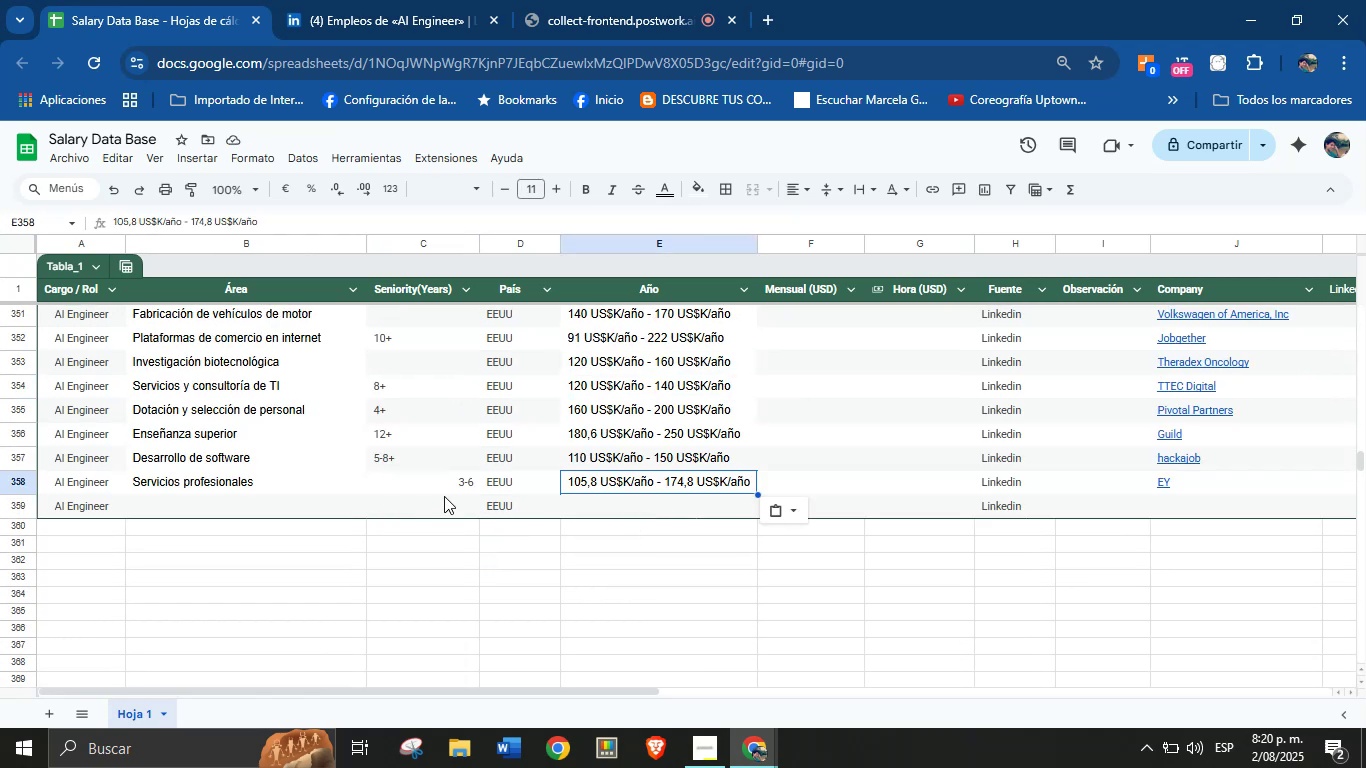 
left_click([208, 507])
 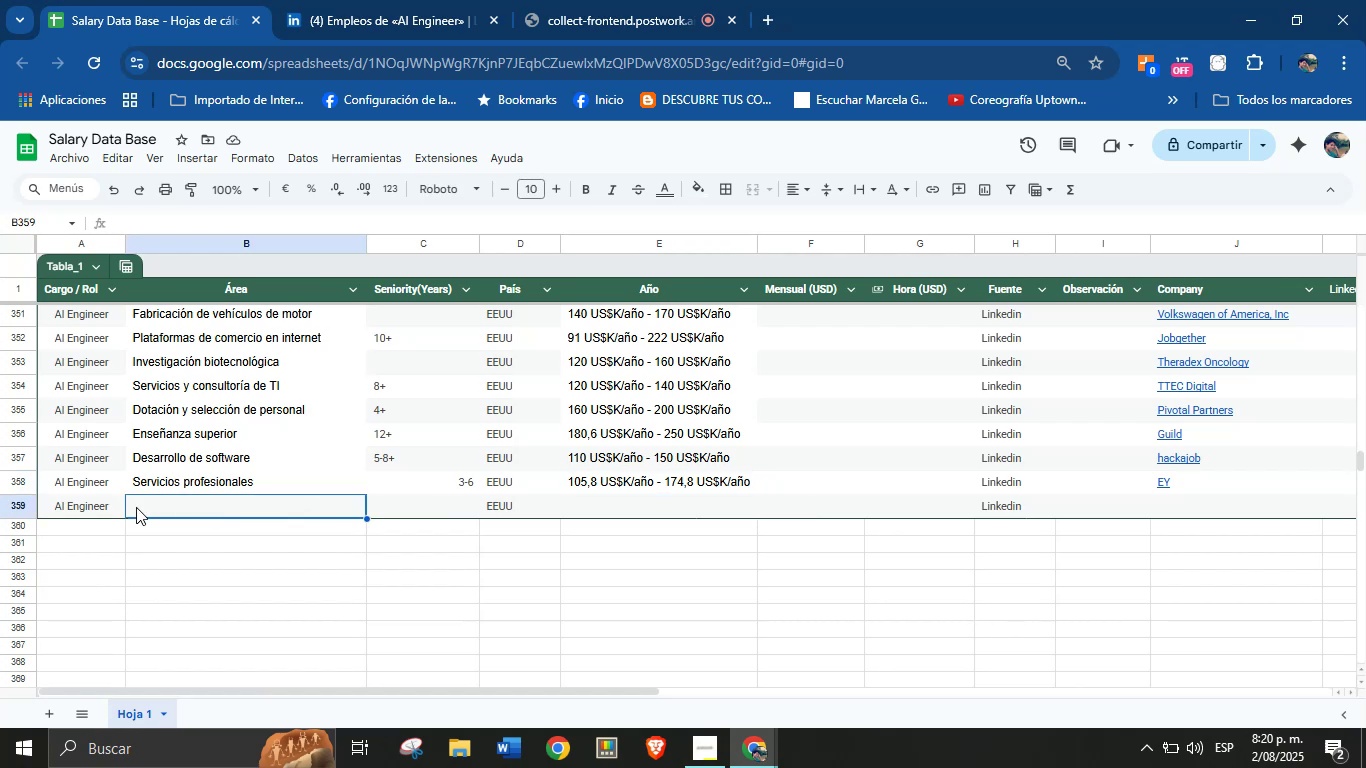 
left_click([91, 504])
 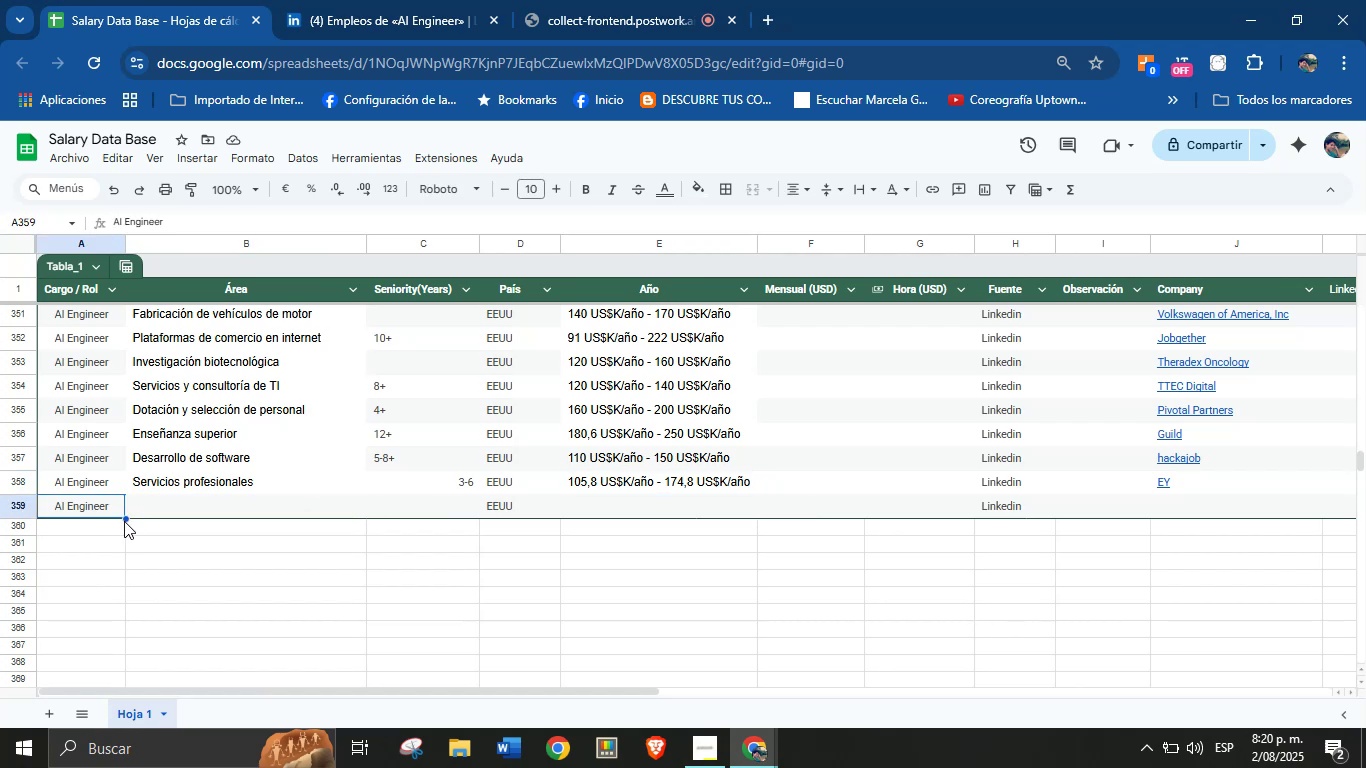 
left_click_drag(start_coordinate=[127, 519], to_coordinate=[125, 667])
 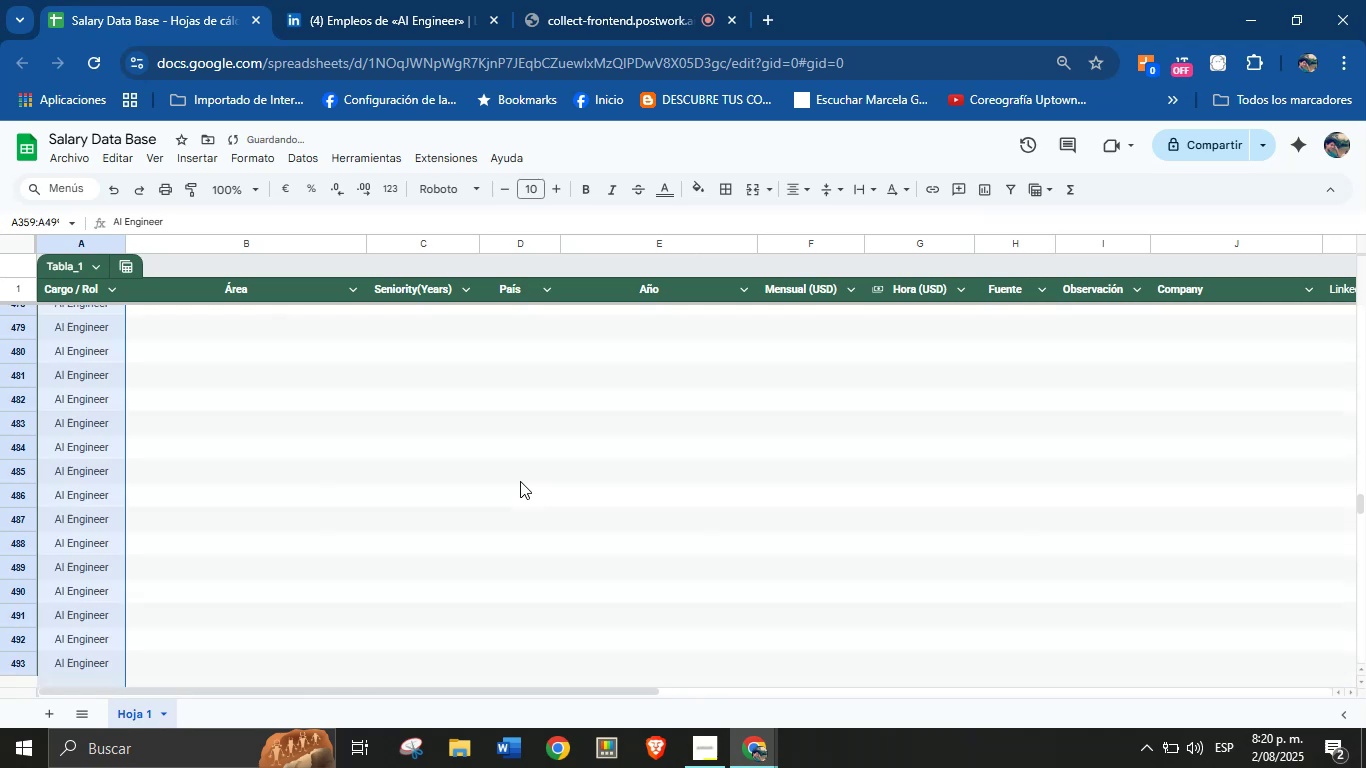 
scroll: coordinate [749, 541], scroll_direction: up, amount: 31.0
 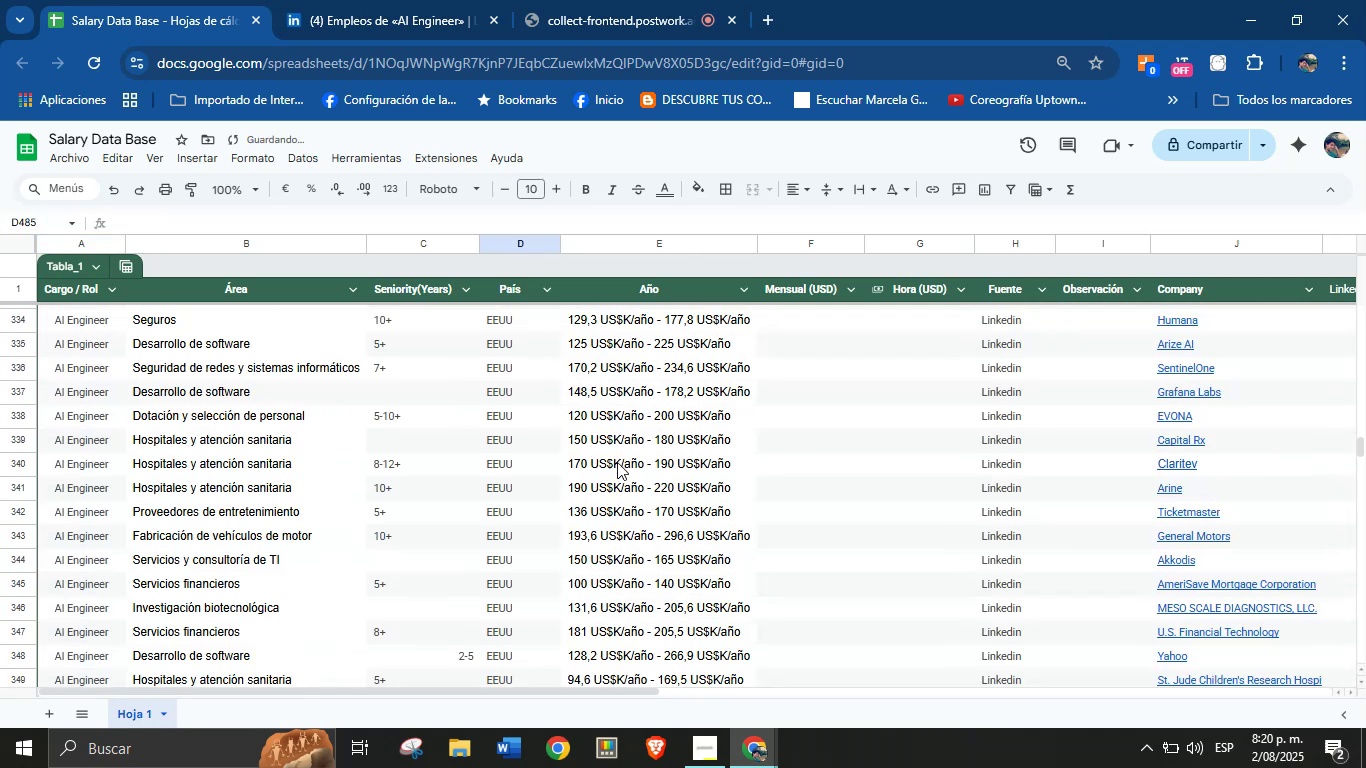 
scroll: coordinate [579, 453], scroll_direction: down, amount: 3.0
 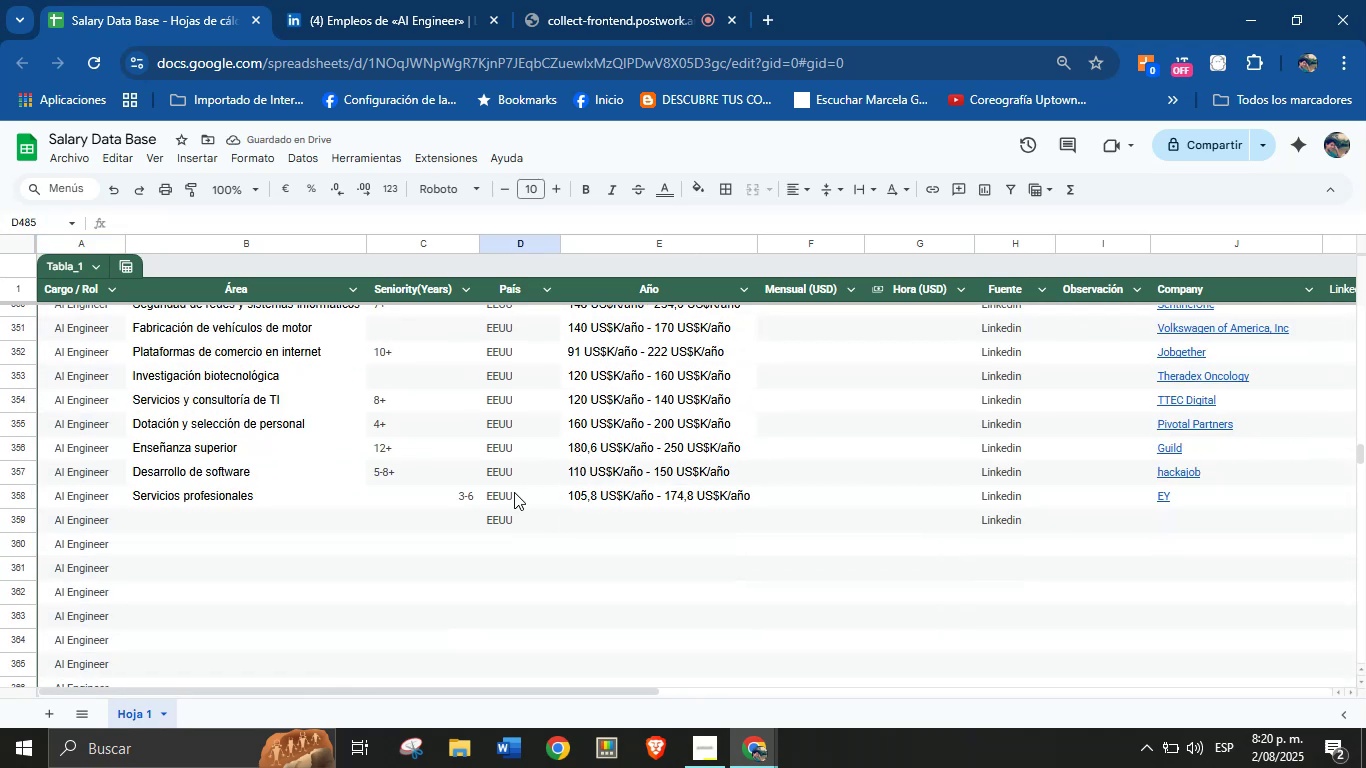 
left_click([504, 509])
 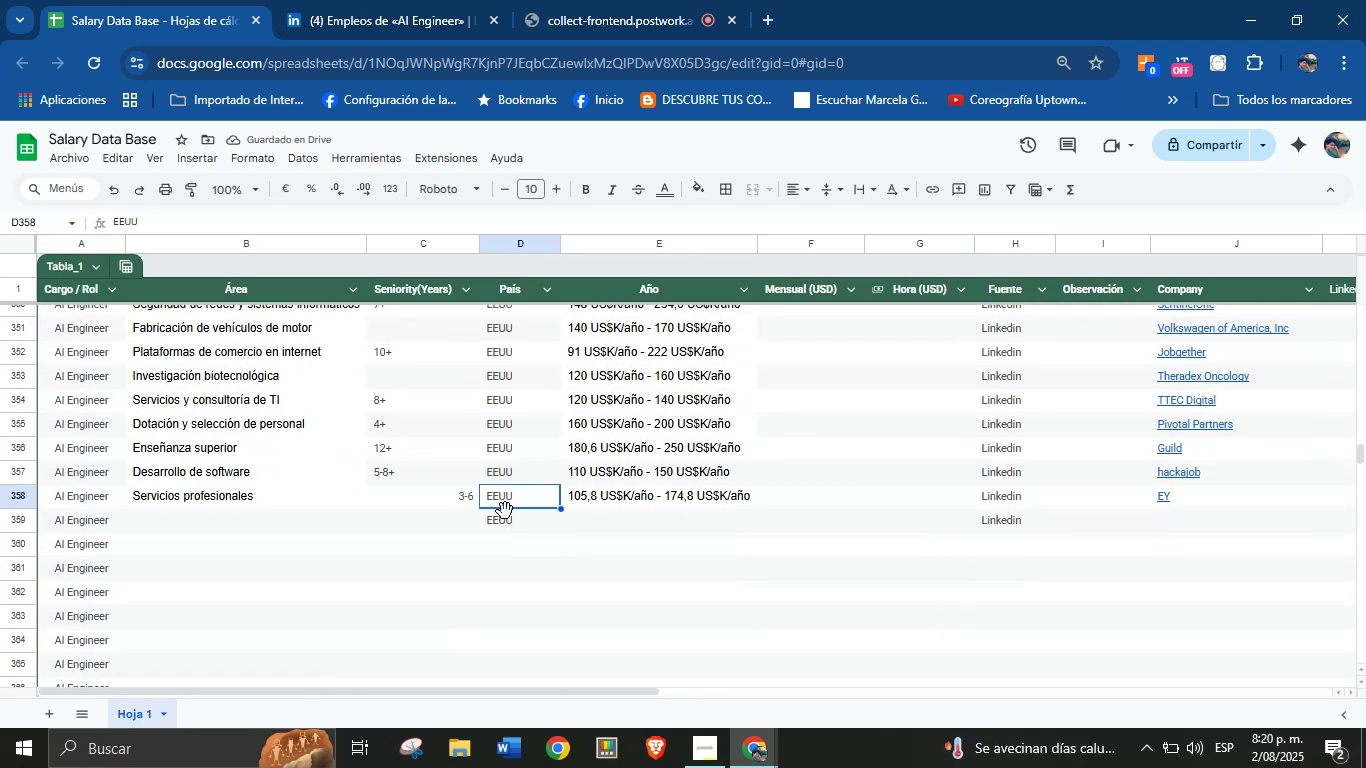 
left_click([505, 528])
 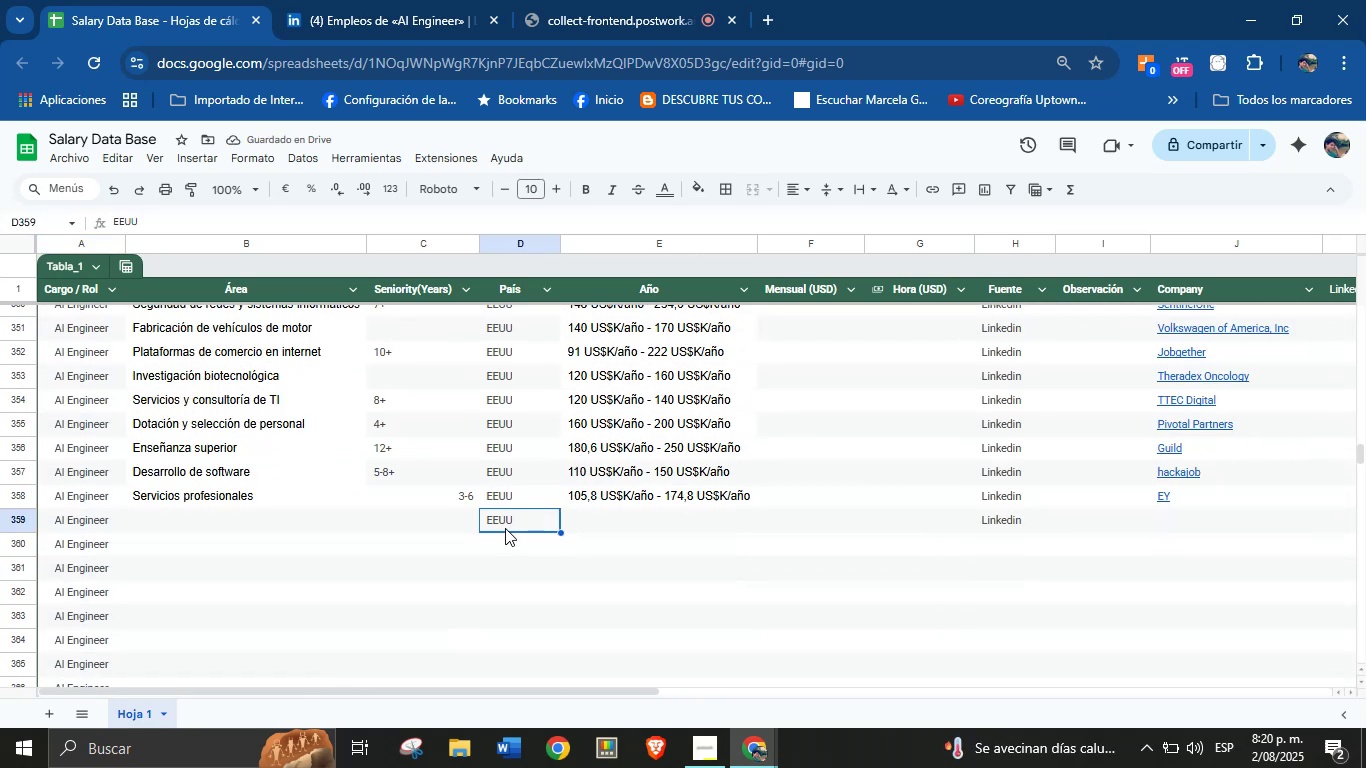 
scroll: coordinate [505, 528], scroll_direction: down, amount: 1.0
 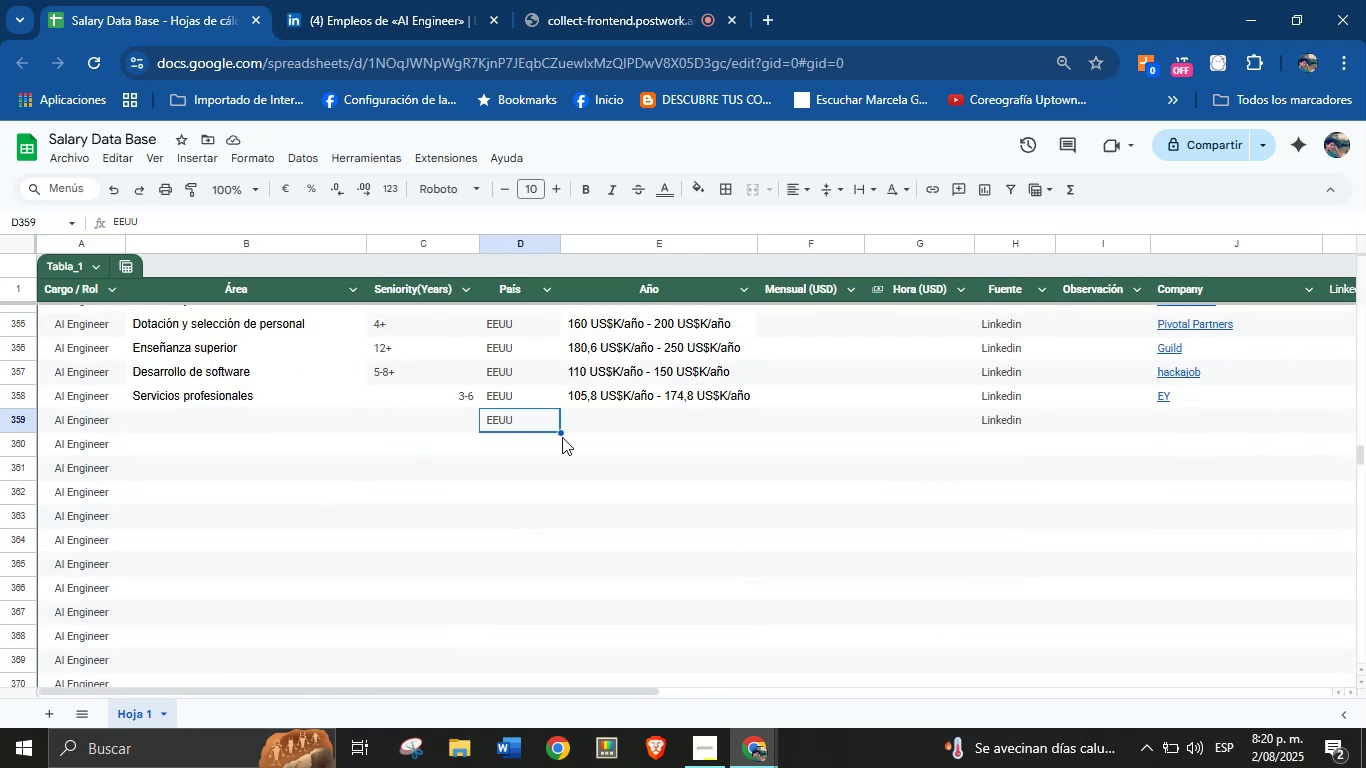 
left_click_drag(start_coordinate=[562, 434], to_coordinate=[567, 717])
 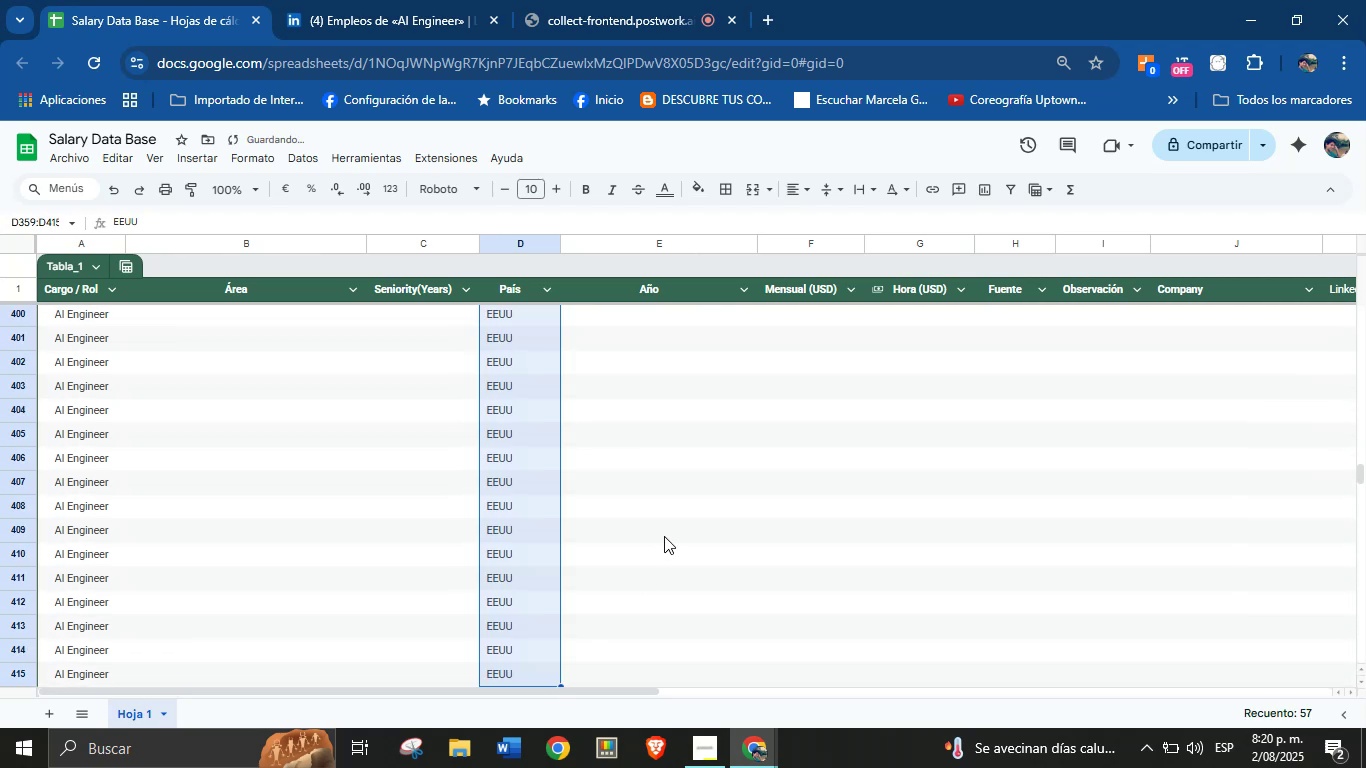 
right_click([567, 717])
 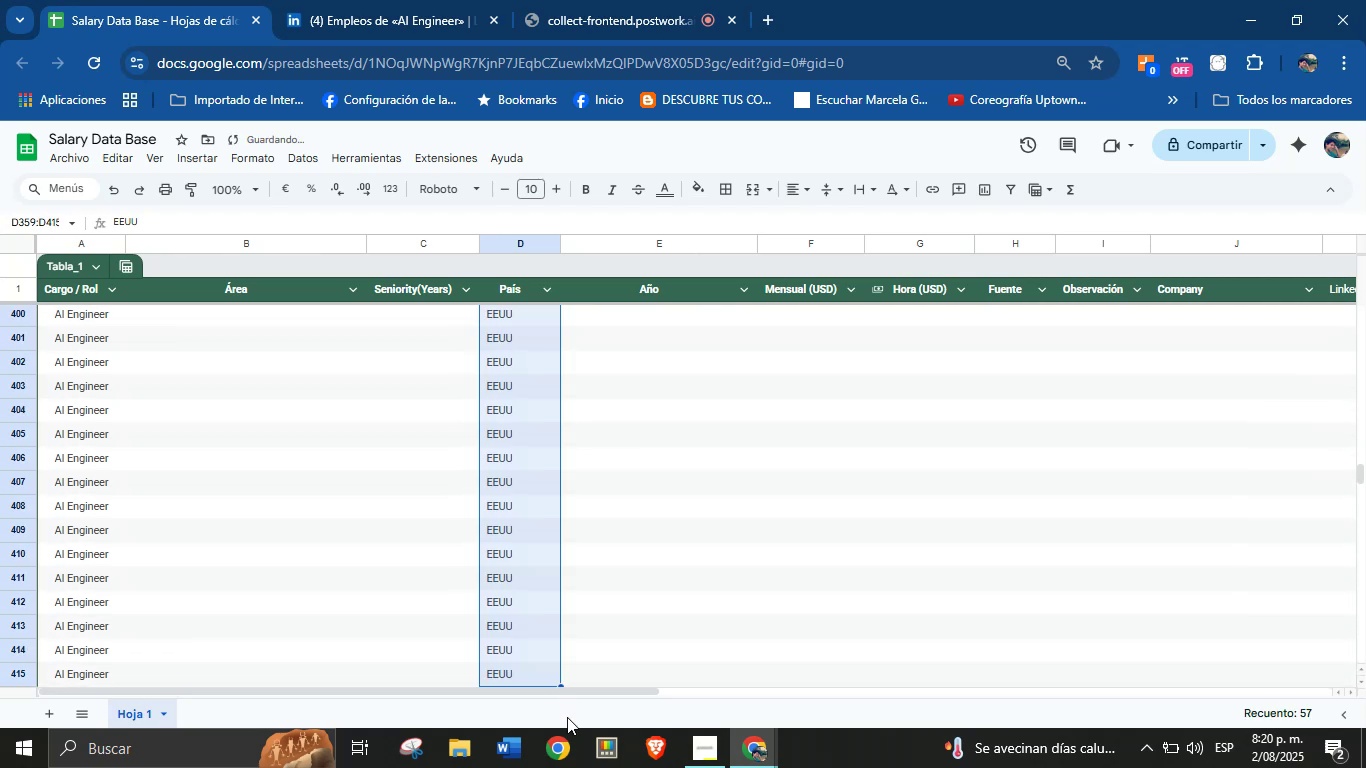 
left_click([567, 717])
 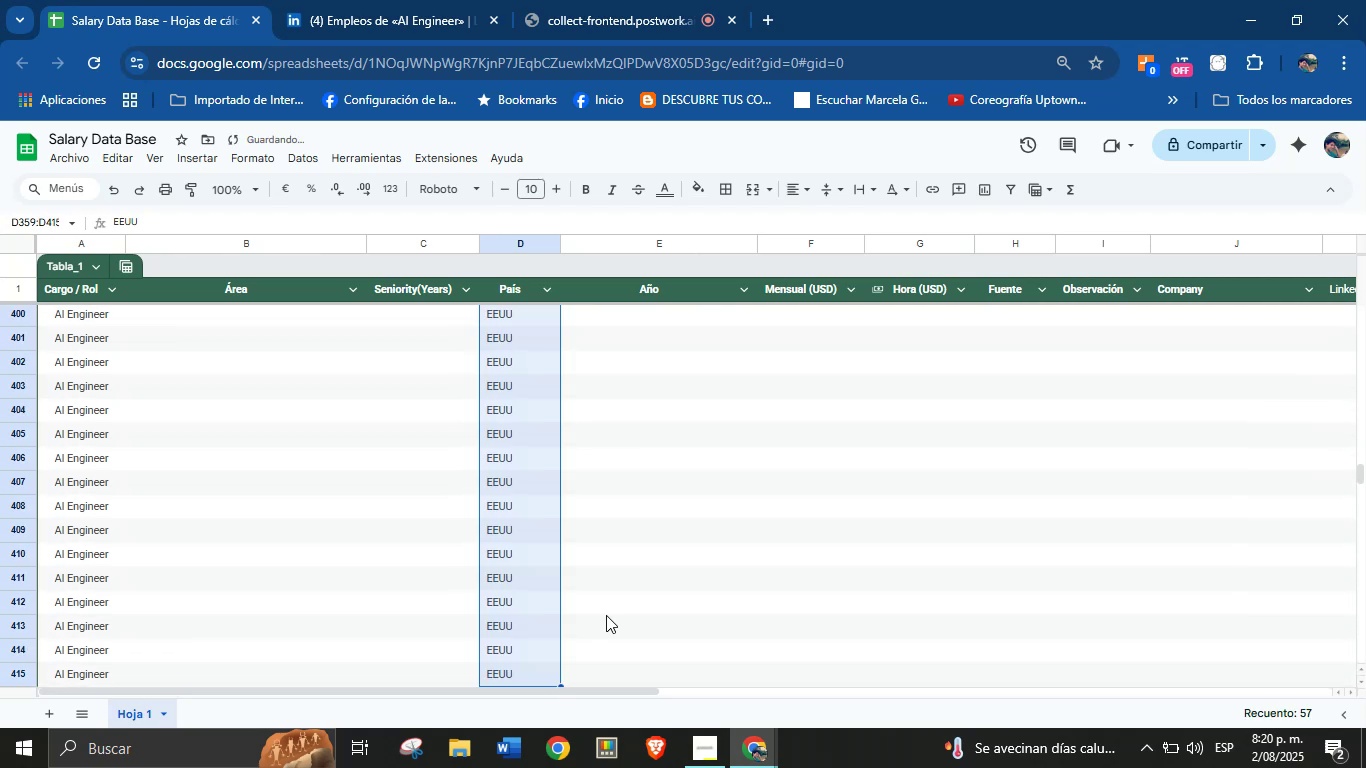 
left_click([664, 536])
 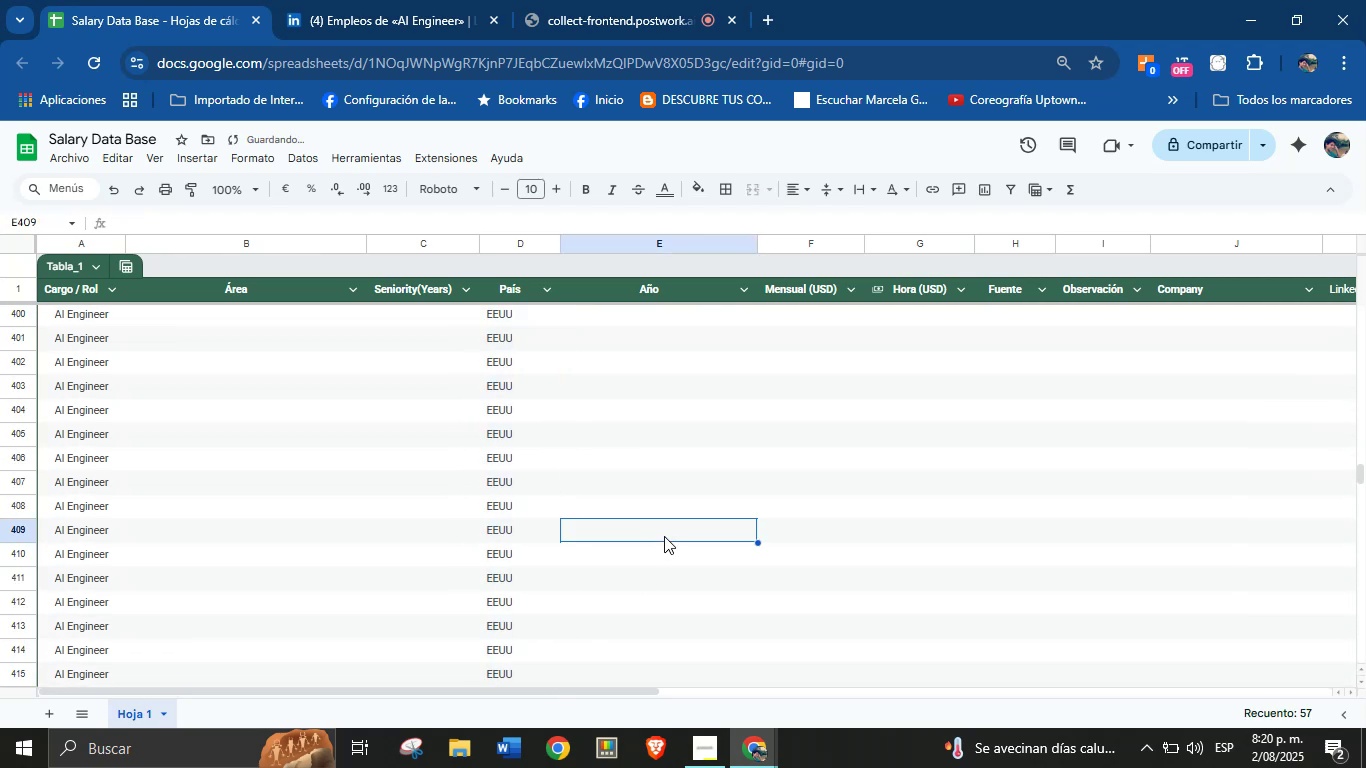 
scroll: coordinate [664, 536], scroll_direction: down, amount: 3.0
 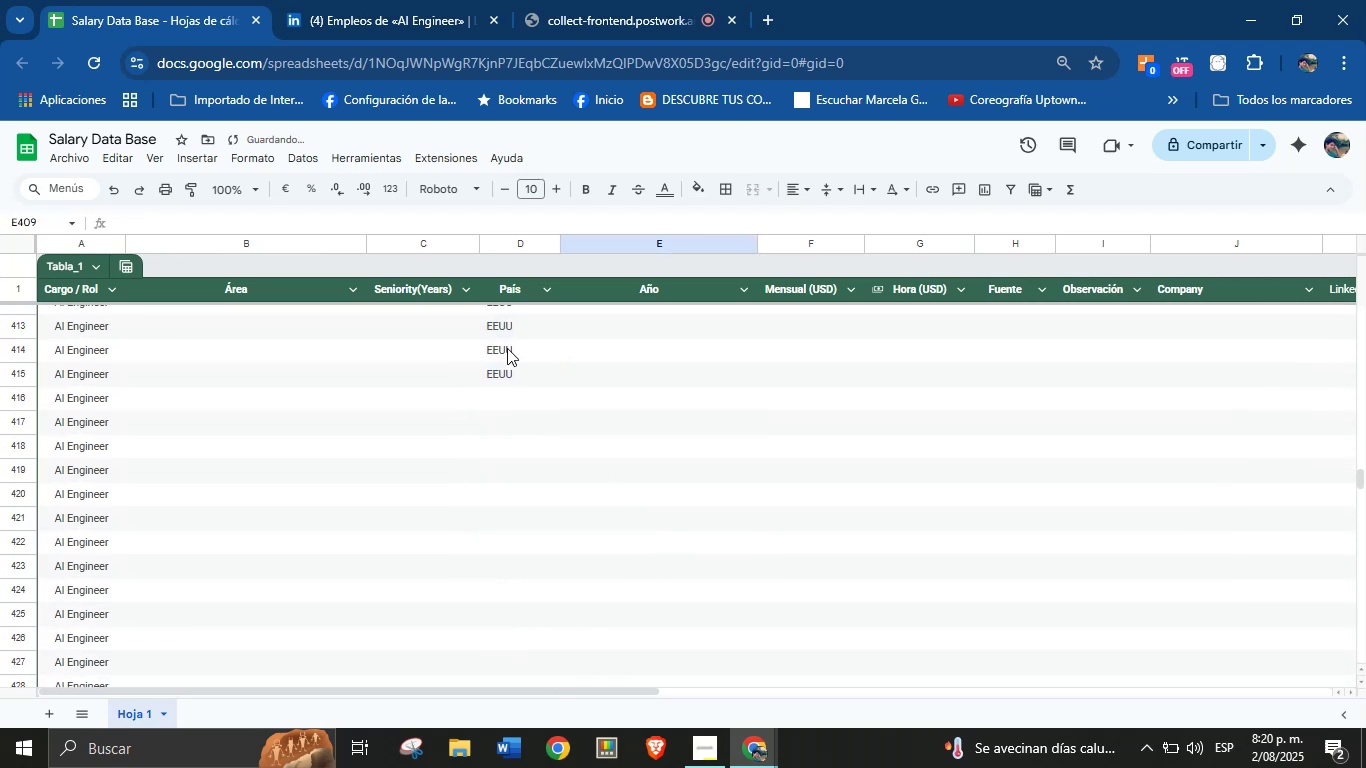 
left_click([509, 370])
 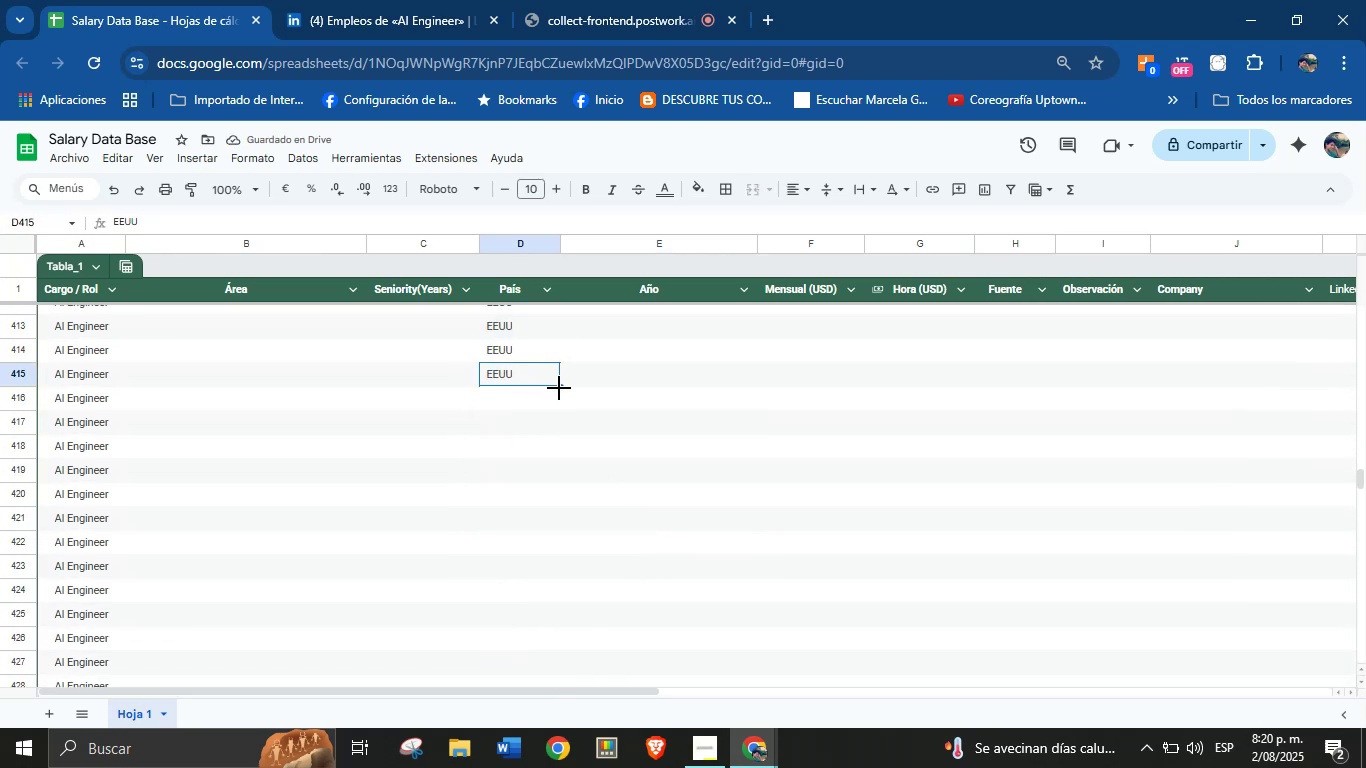 
left_click_drag(start_coordinate=[561, 388], to_coordinate=[549, 446])
 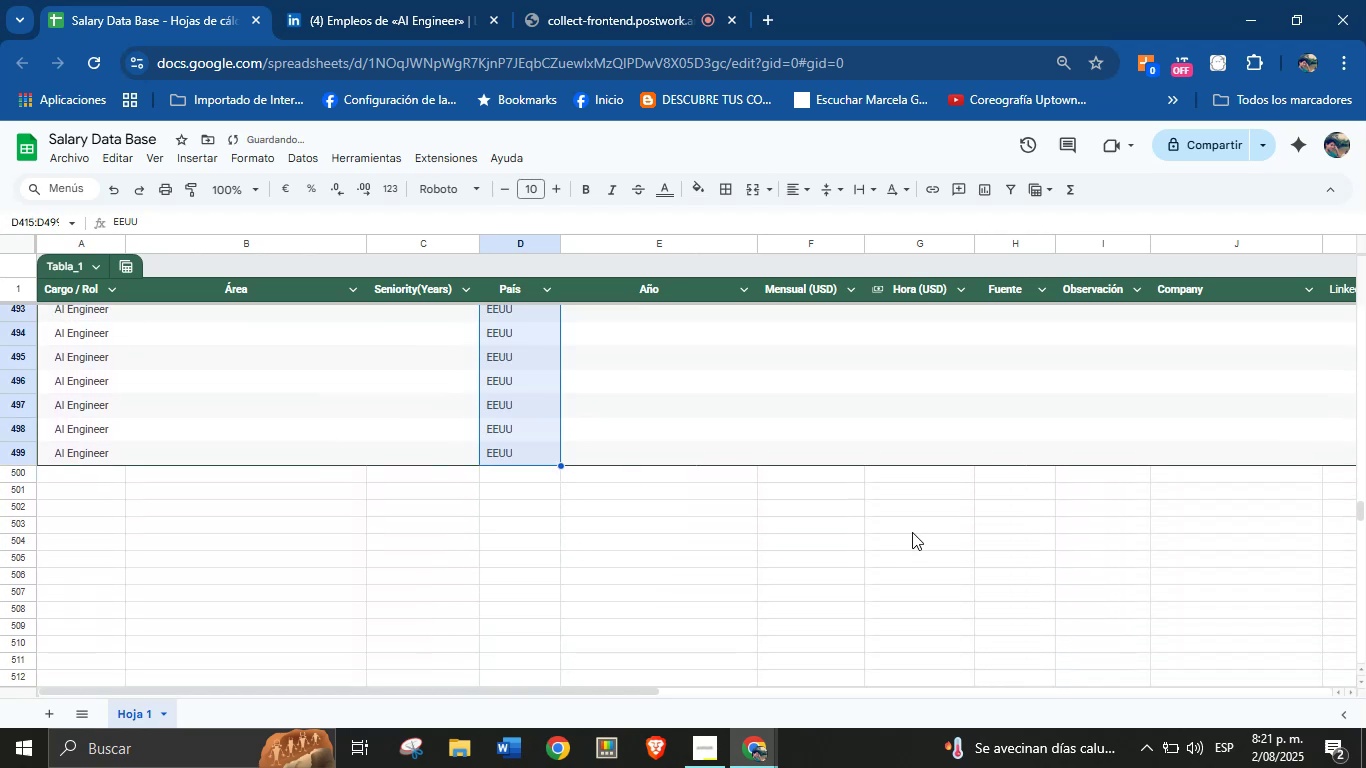 
scroll: coordinate [1034, 465], scroll_direction: up, amount: 35.0
 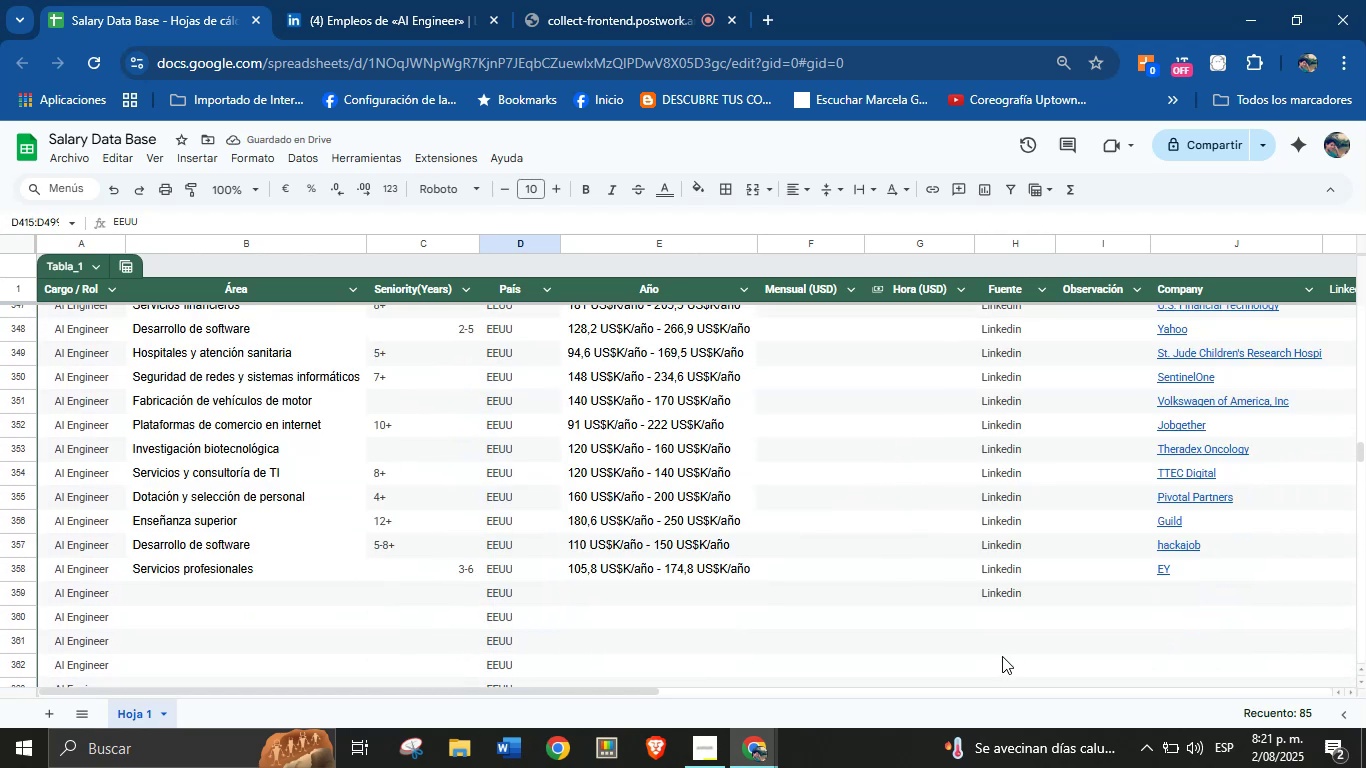 
double_click([1012, 593])
 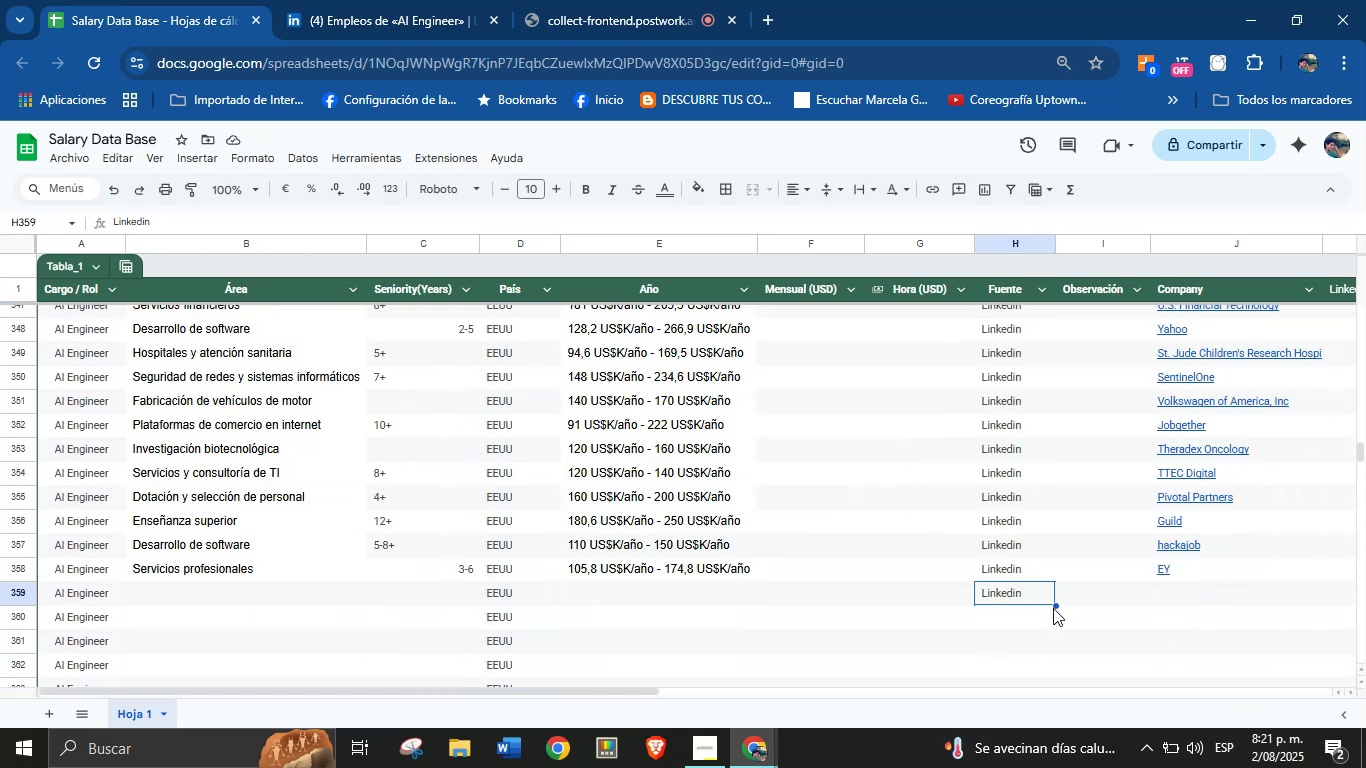 
left_click_drag(start_coordinate=[1055, 606], to_coordinate=[1026, 466])
 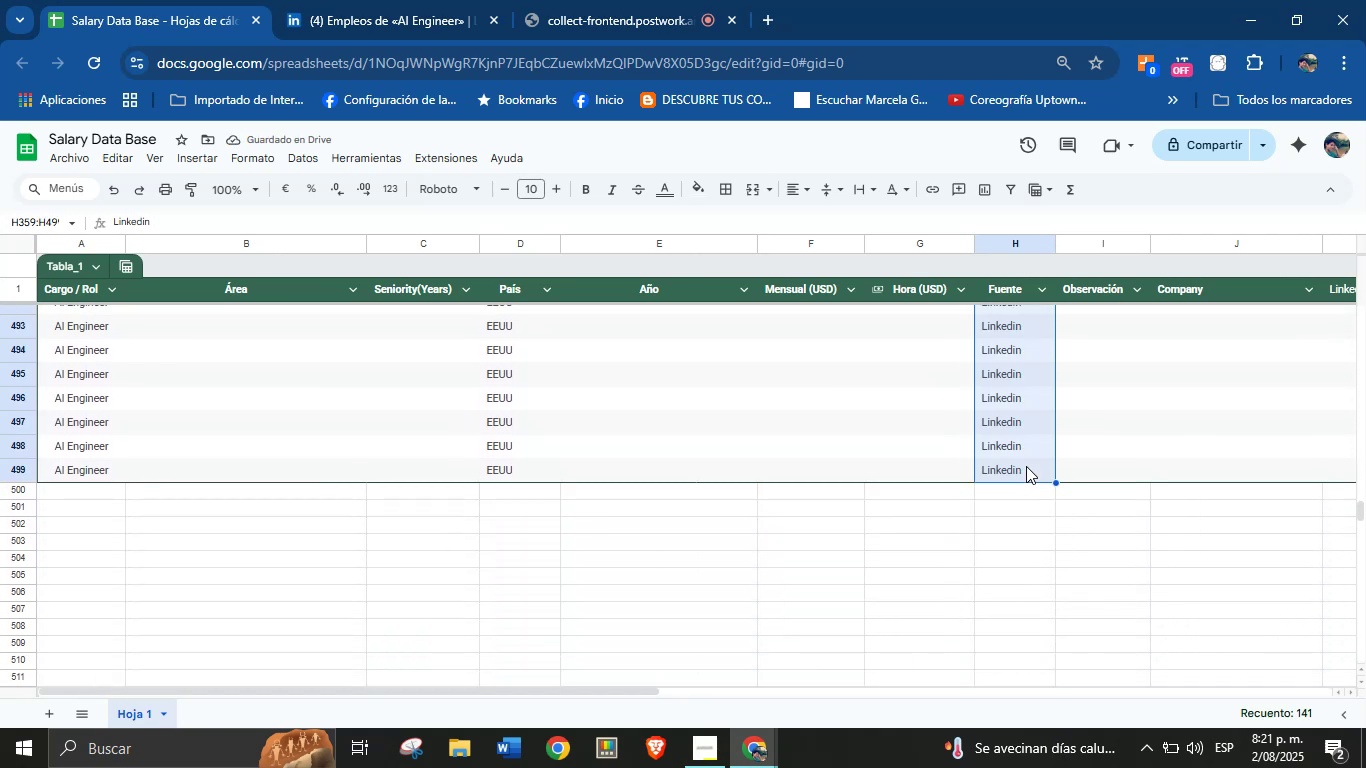 
scroll: coordinate [1010, 471], scroll_direction: up, amount: 34.0
 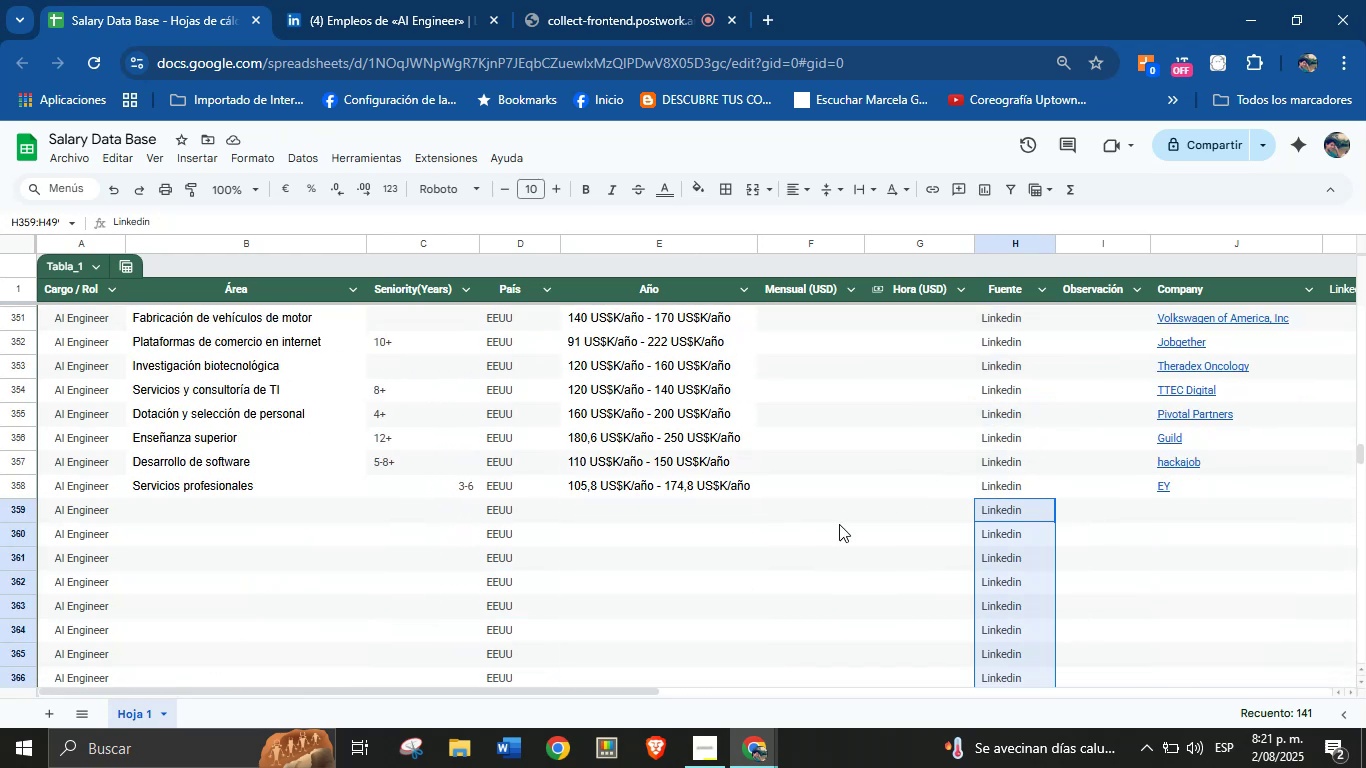 
left_click([823, 575])
 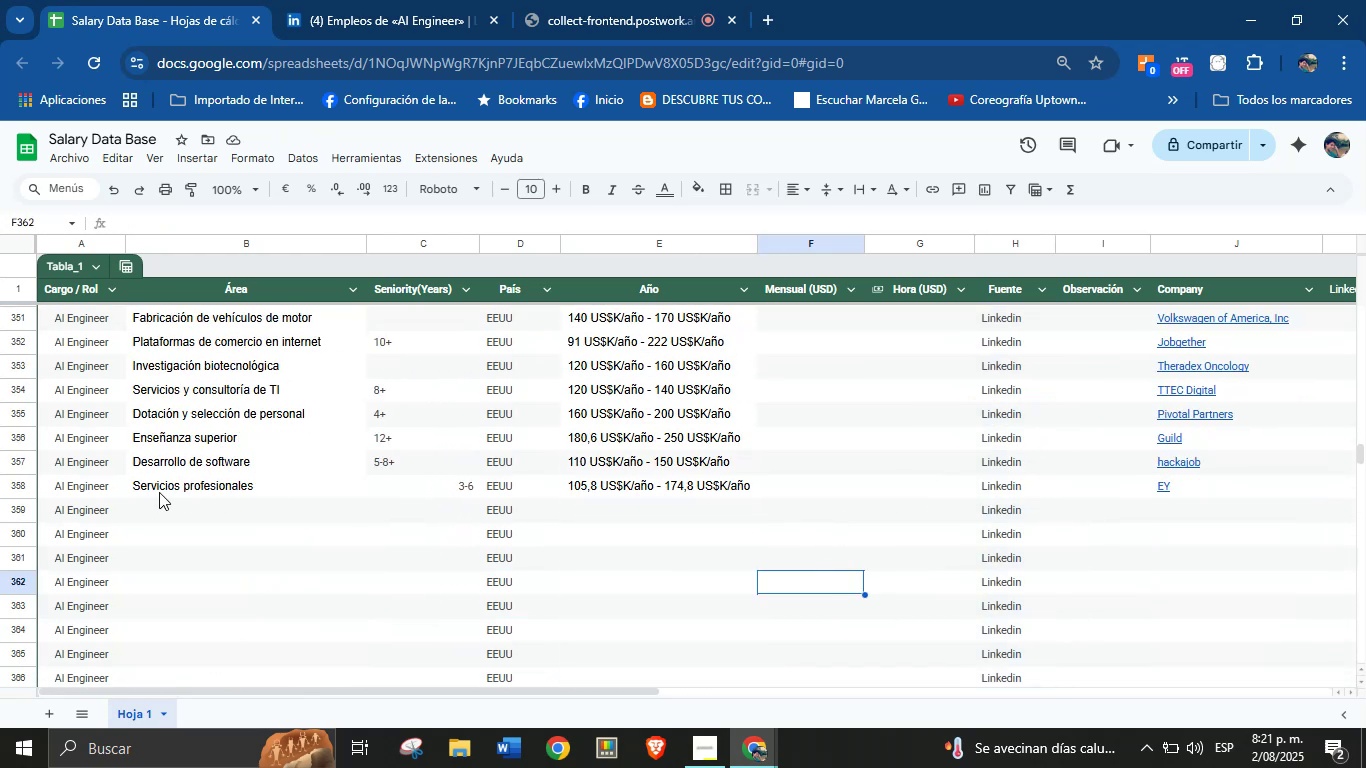 
left_click([170, 517])
 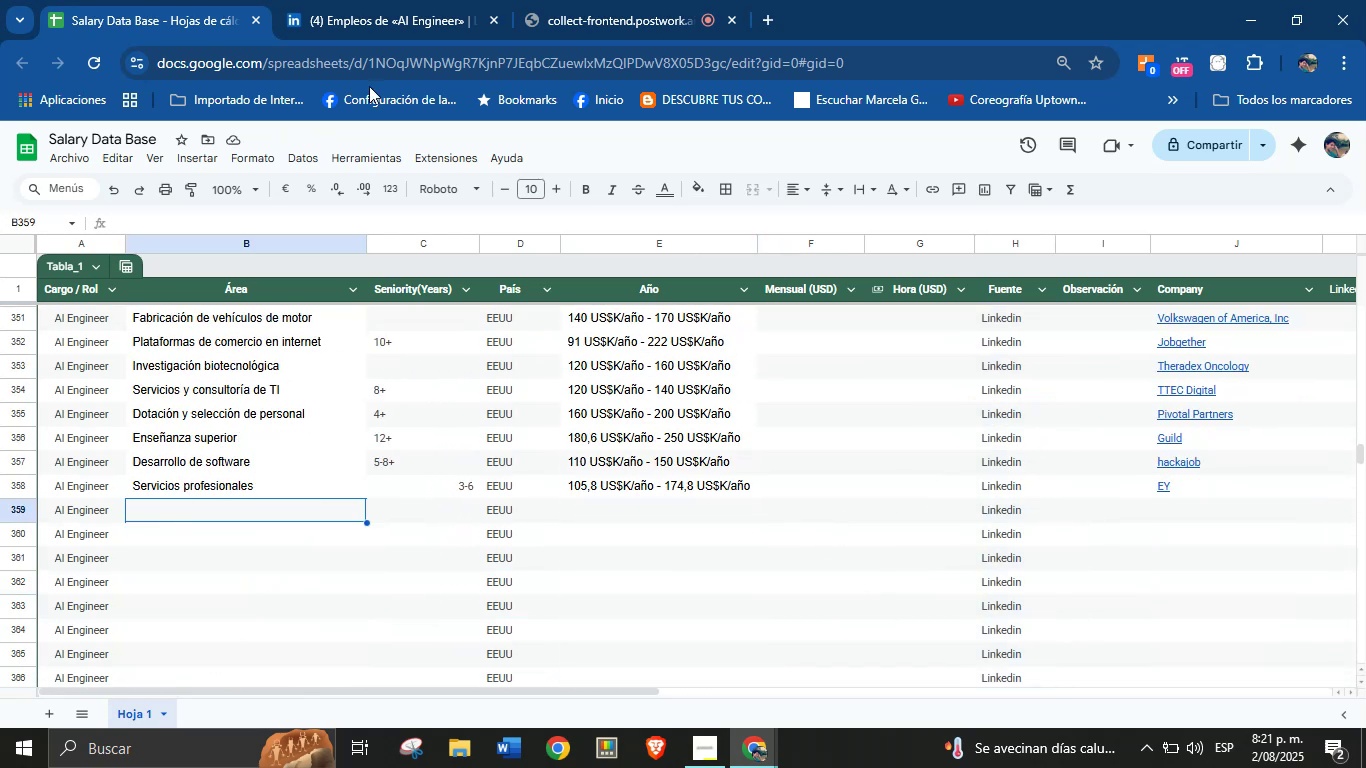 
left_click([418, 0])
 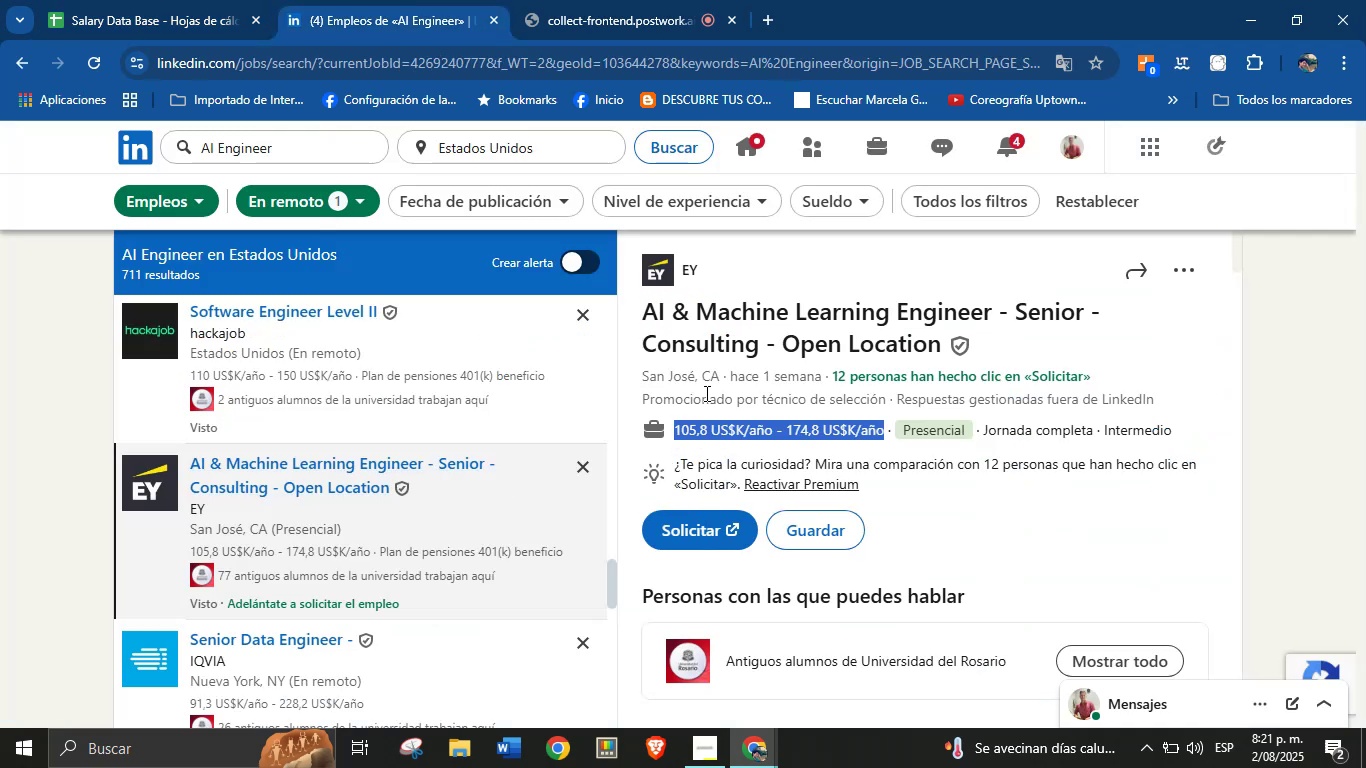 
scroll: coordinate [503, 518], scroll_direction: down, amount: 1.0
 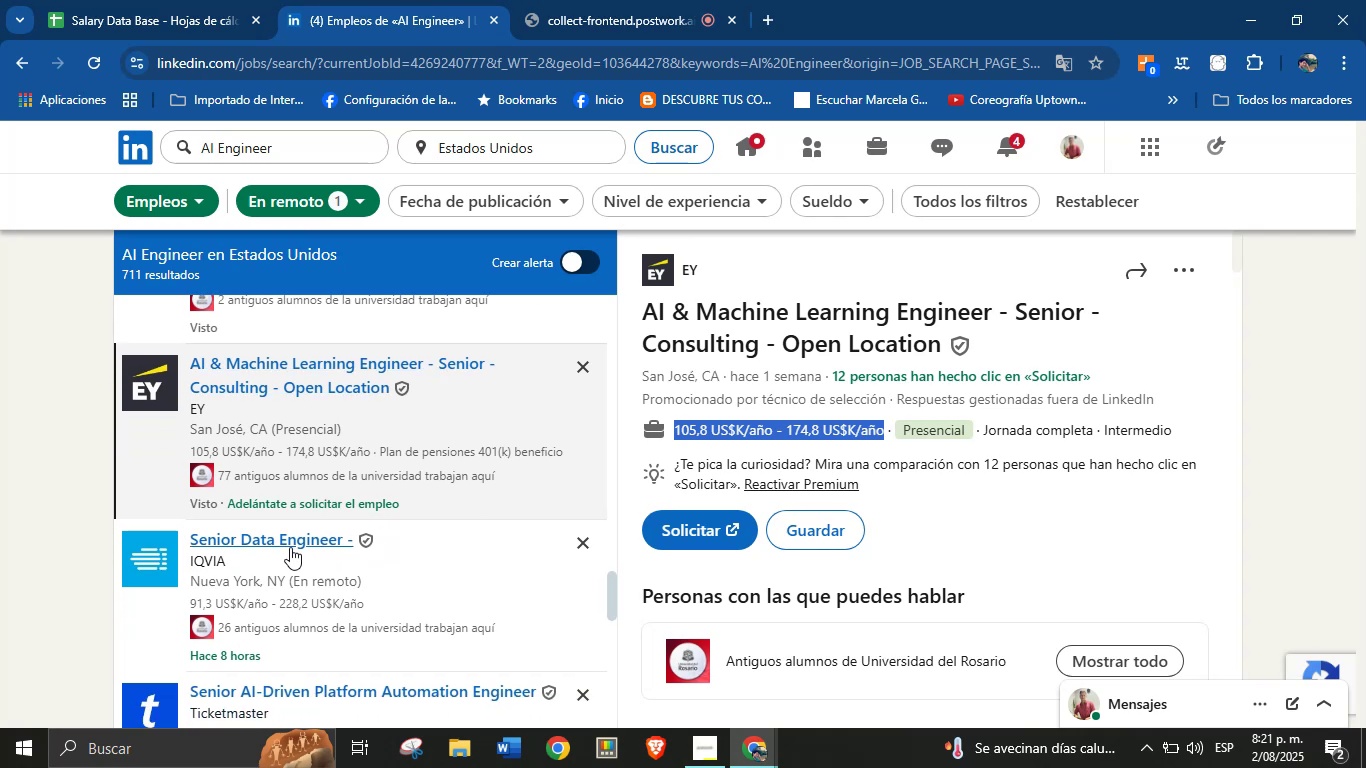 
left_click([277, 546])
 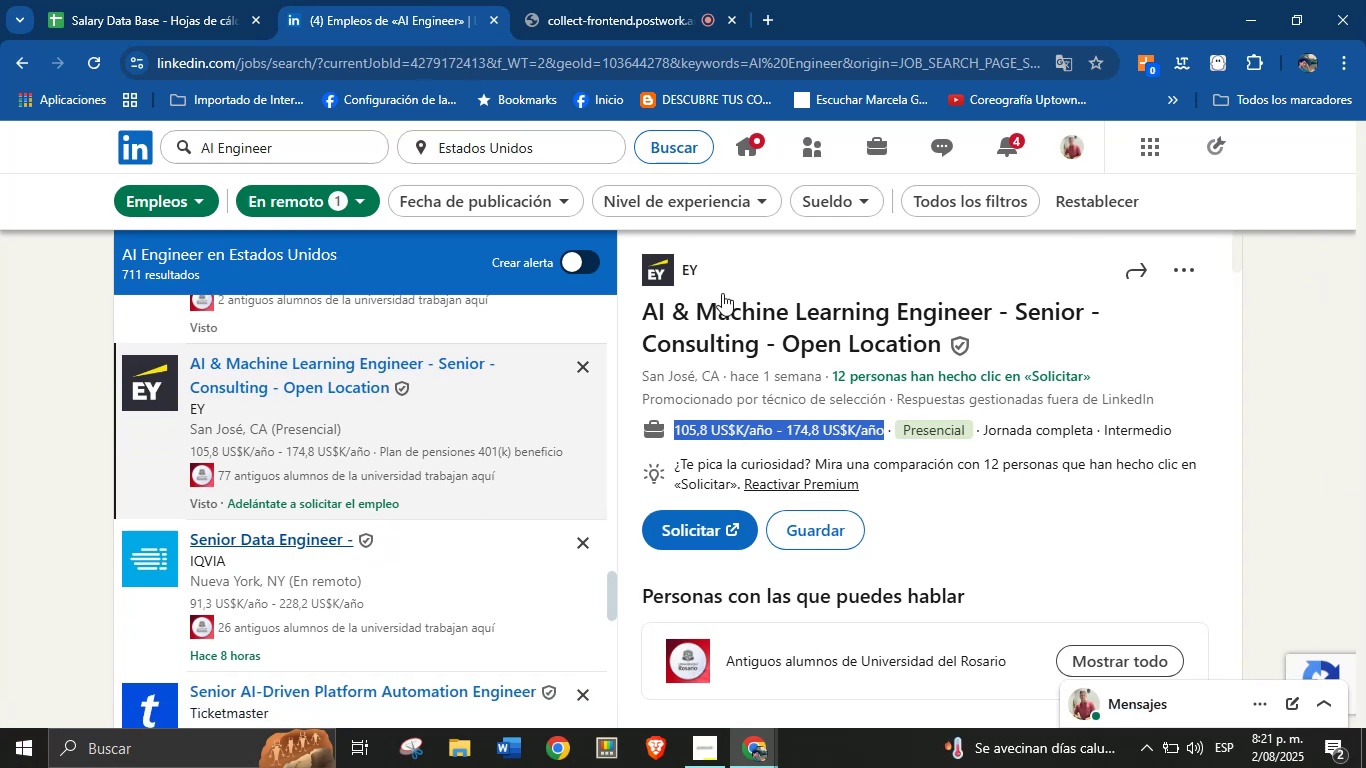 
wait(6.2)
 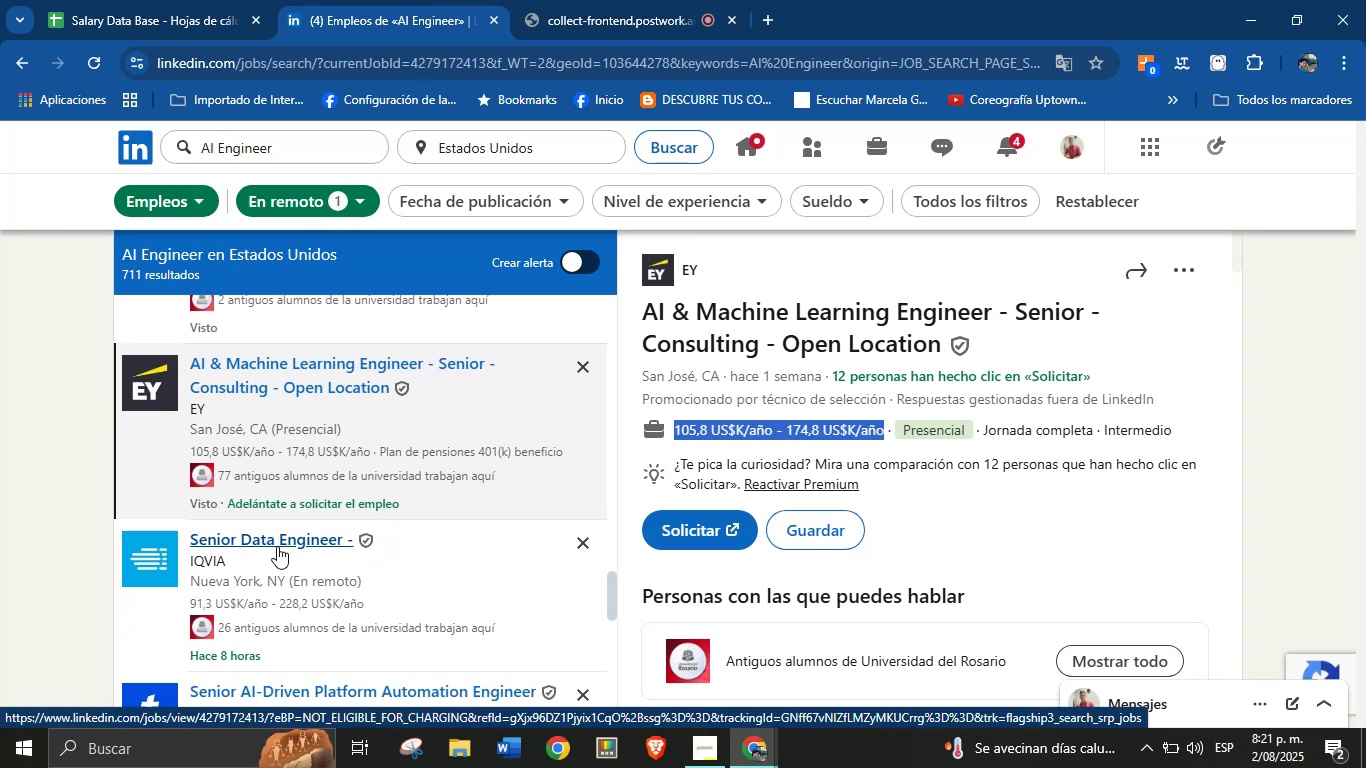 
left_click_drag(start_coordinate=[732, 266], to_coordinate=[679, 276])
 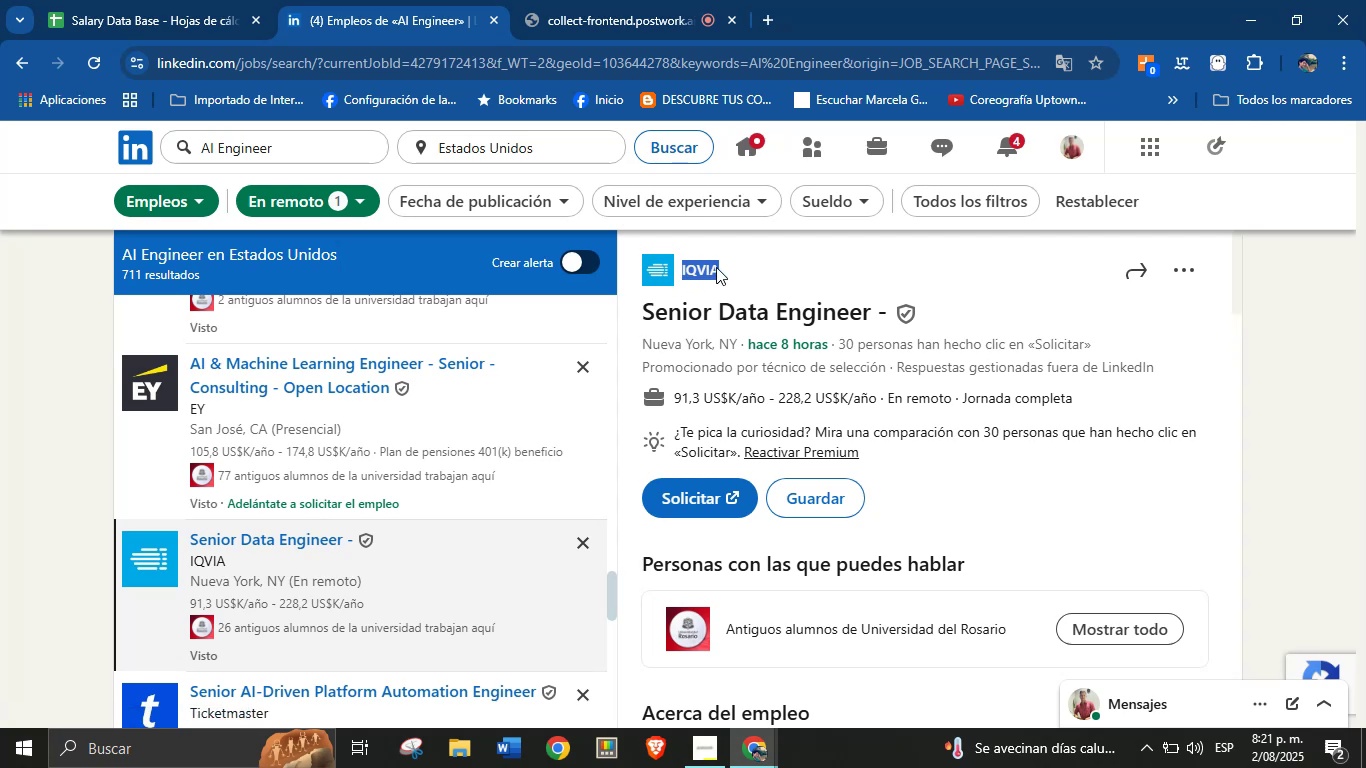 
left_click([770, 259])
 